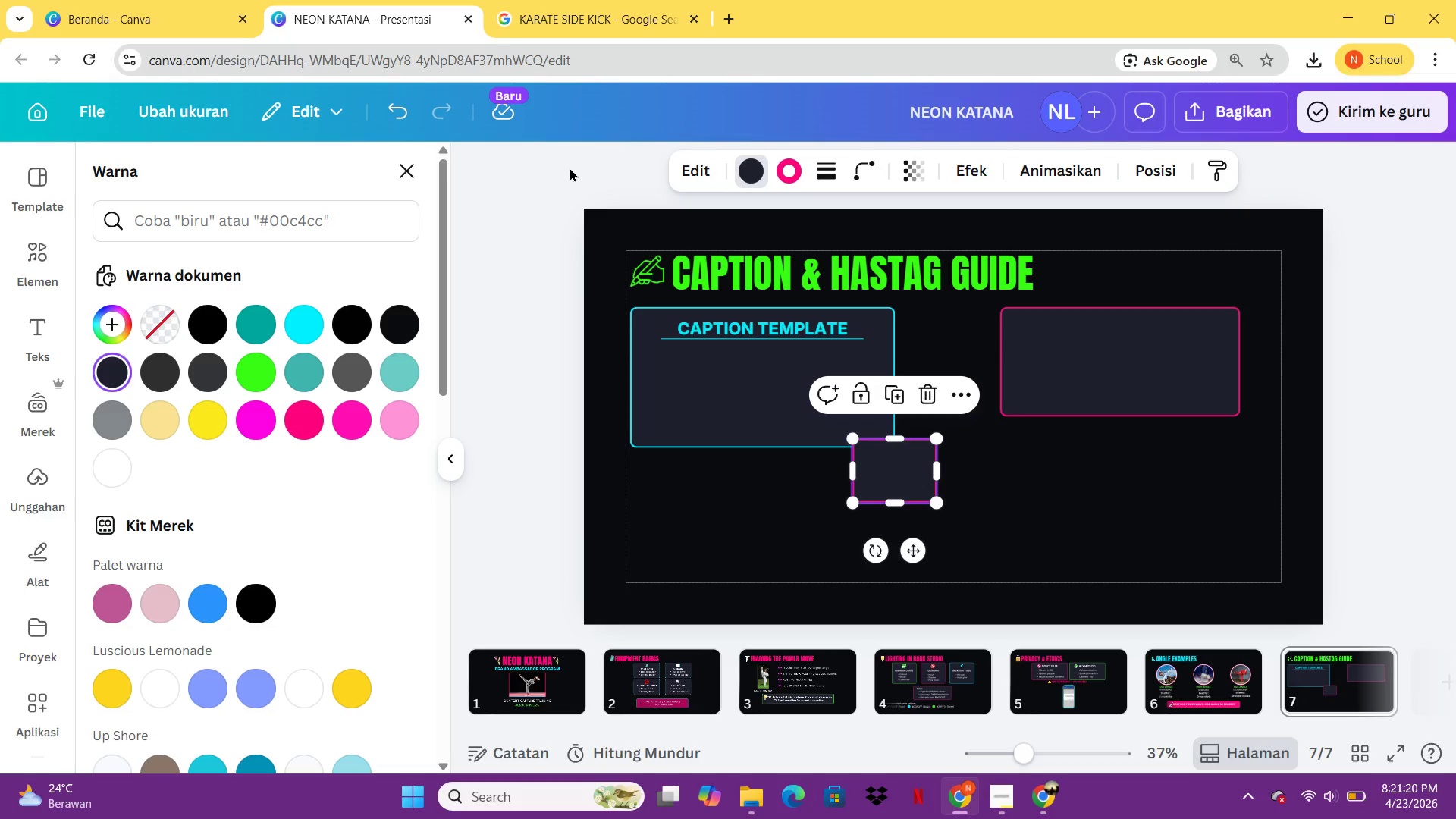 
wait(10.45)
 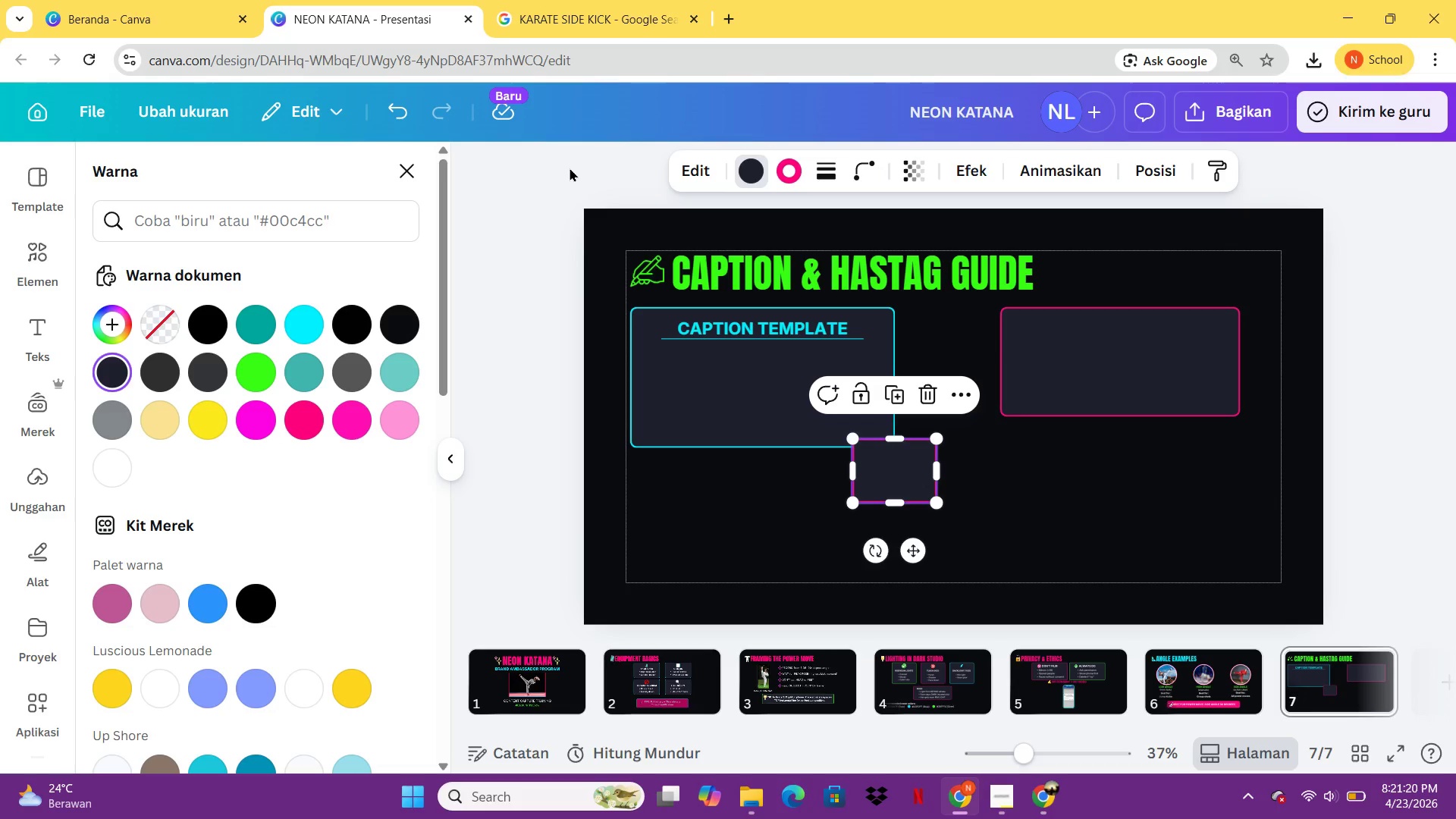 
left_click([102, 470])
 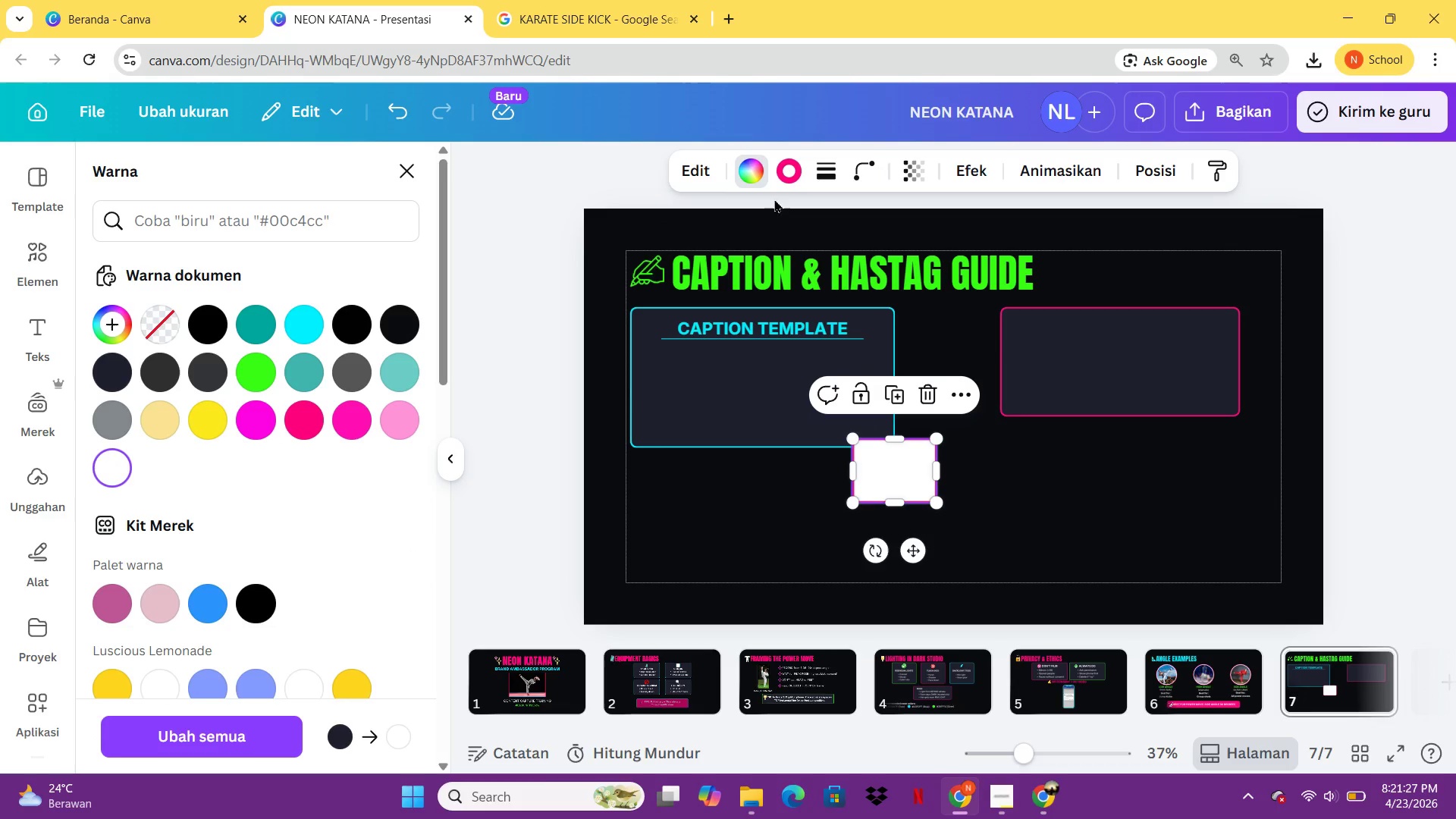 
left_click([789, 176])
 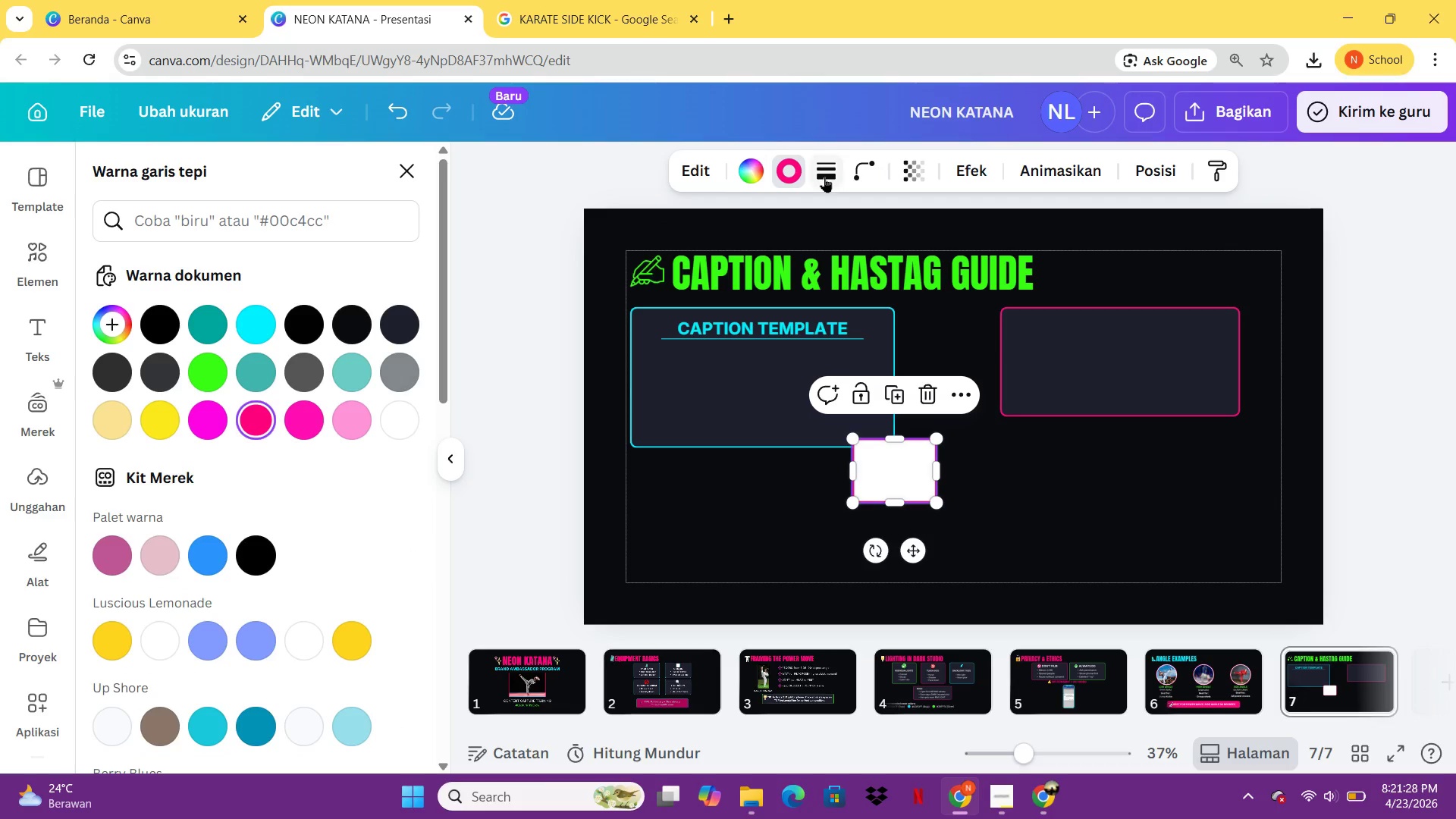 
left_click([824, 177])
 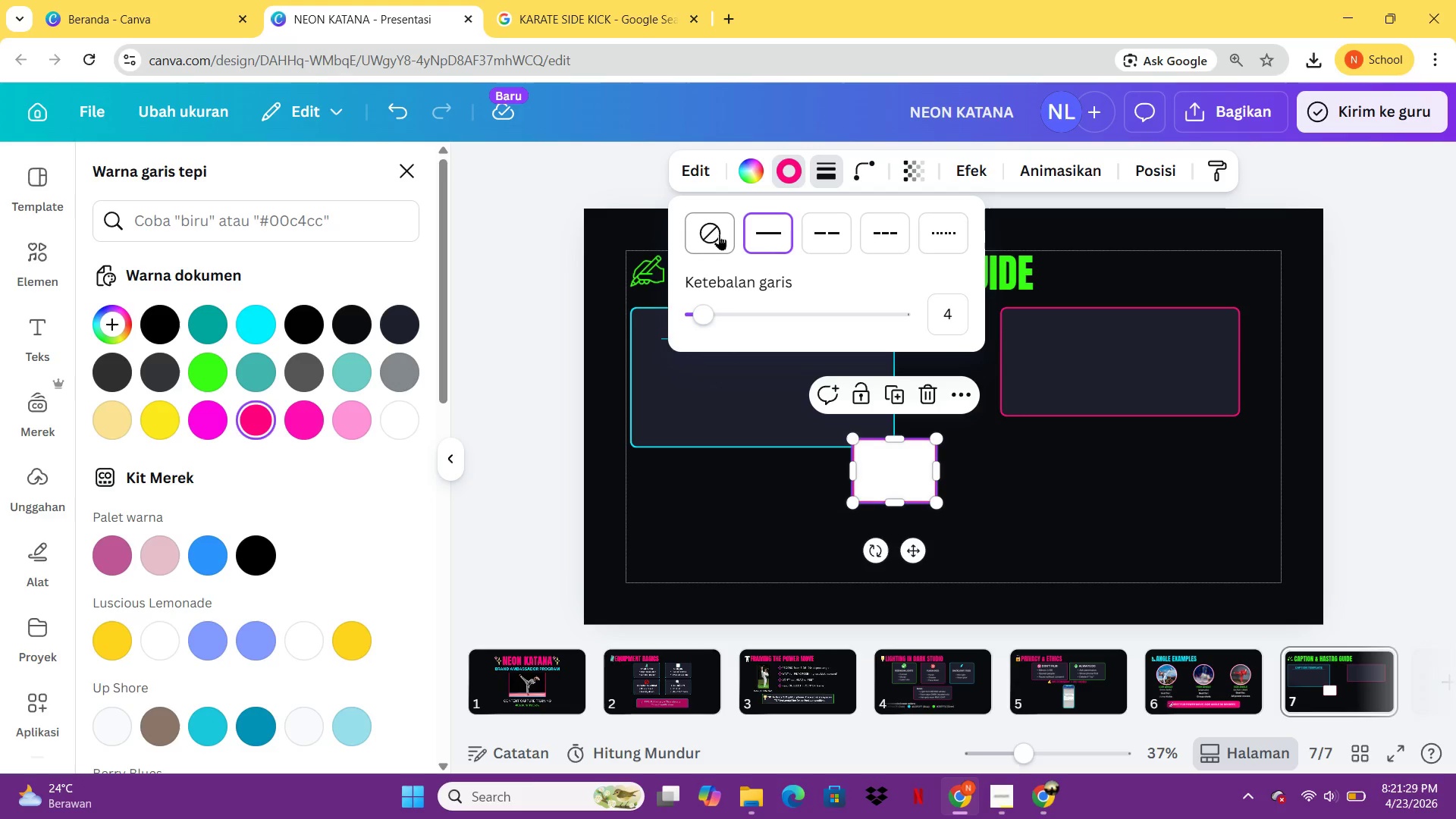 
left_click([719, 234])
 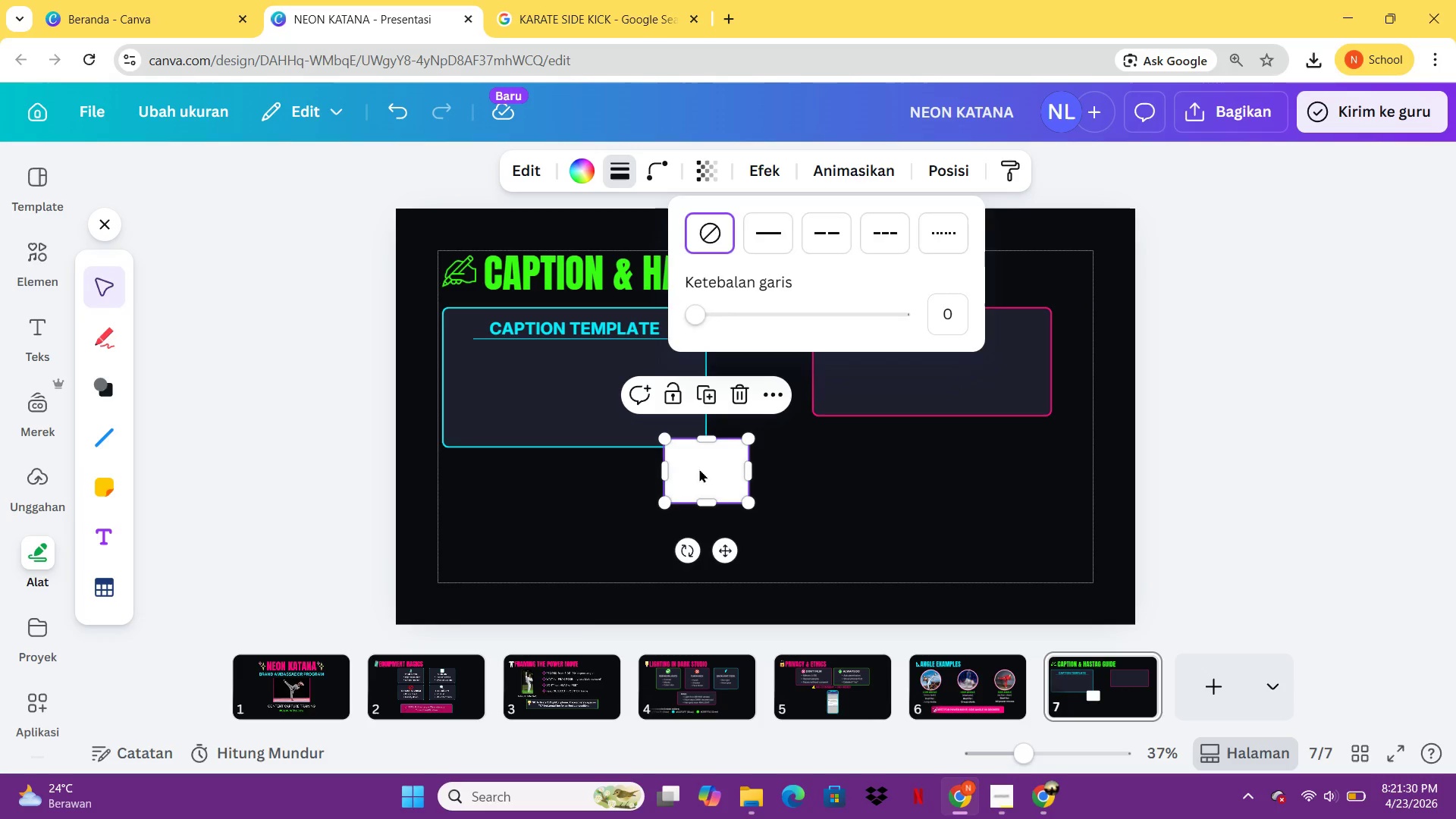 
left_click_drag(start_coordinate=[699, 469], to_coordinate=[518, 383])
 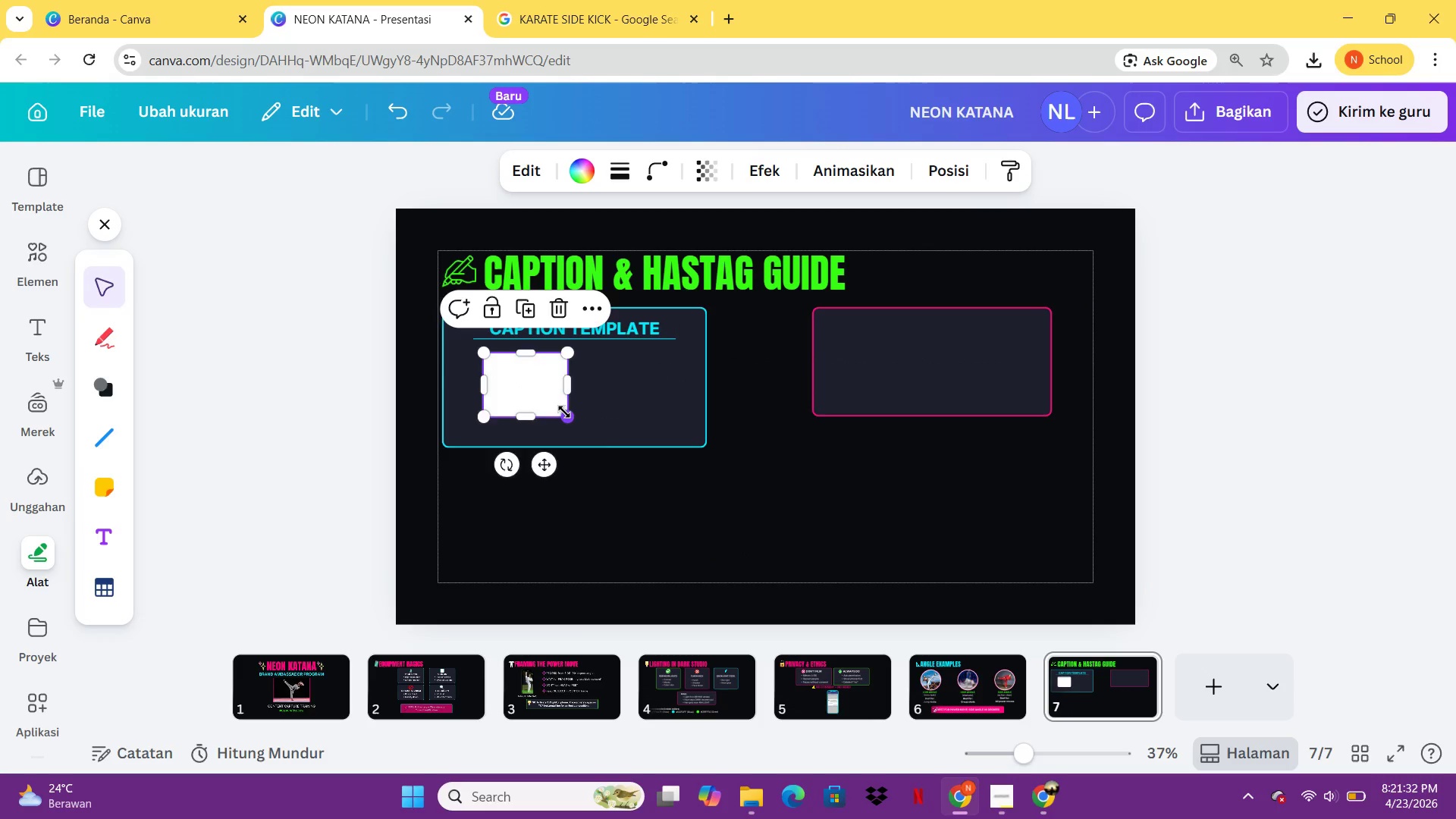 
left_click_drag(start_coordinate=[564, 412], to_coordinate=[665, 441])
 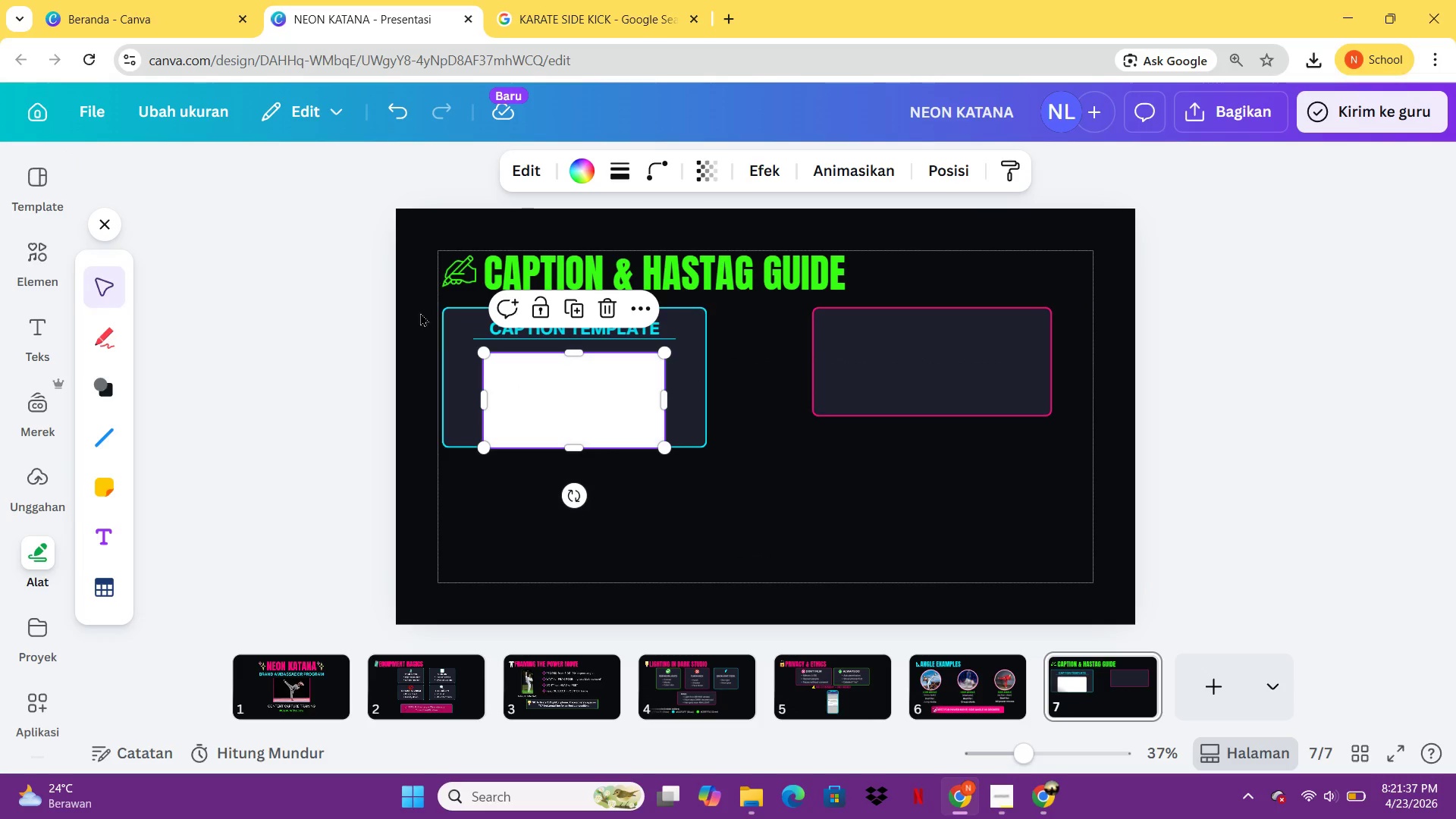 
wait(6.3)
 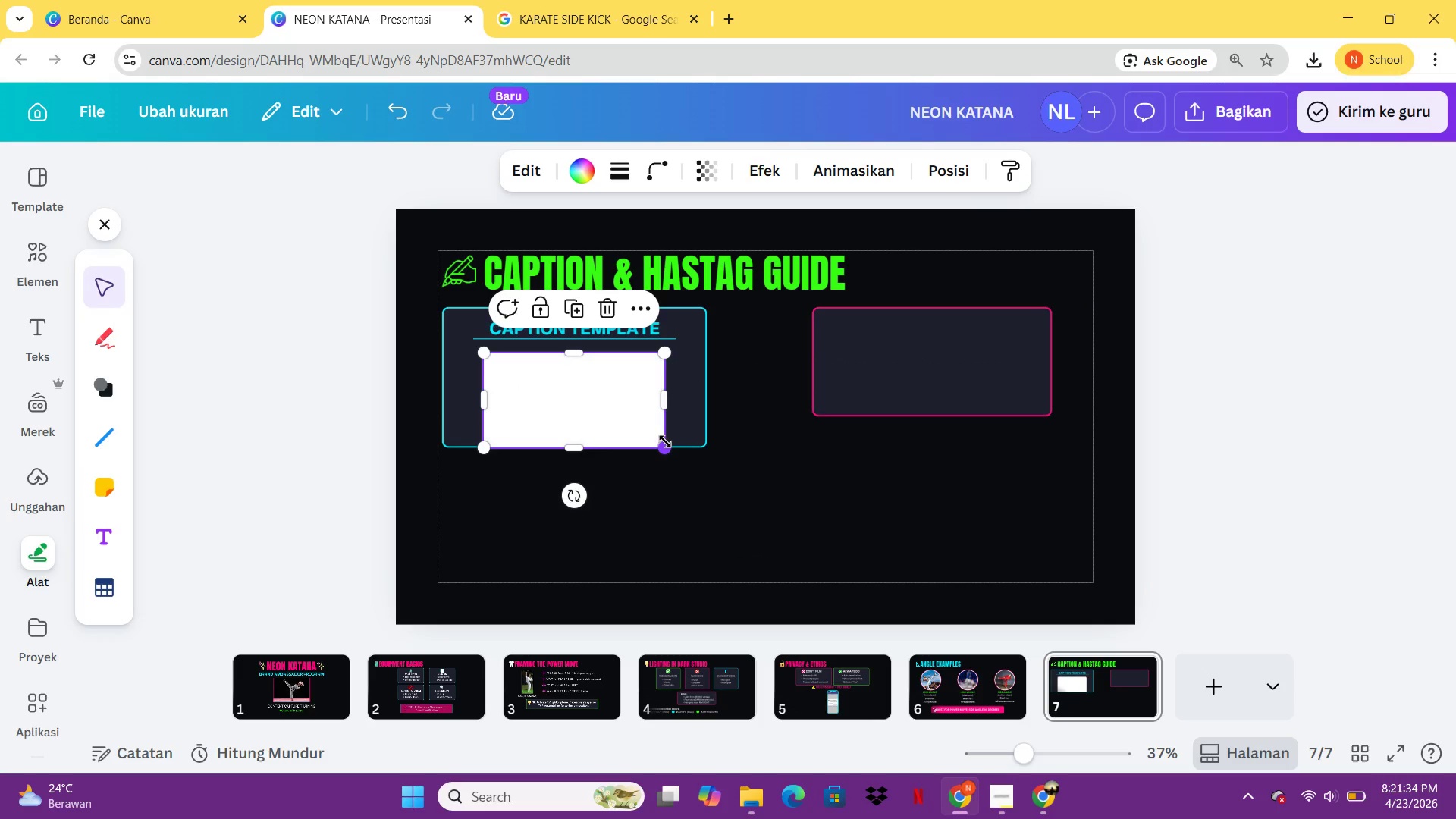 
left_click([657, 327])
 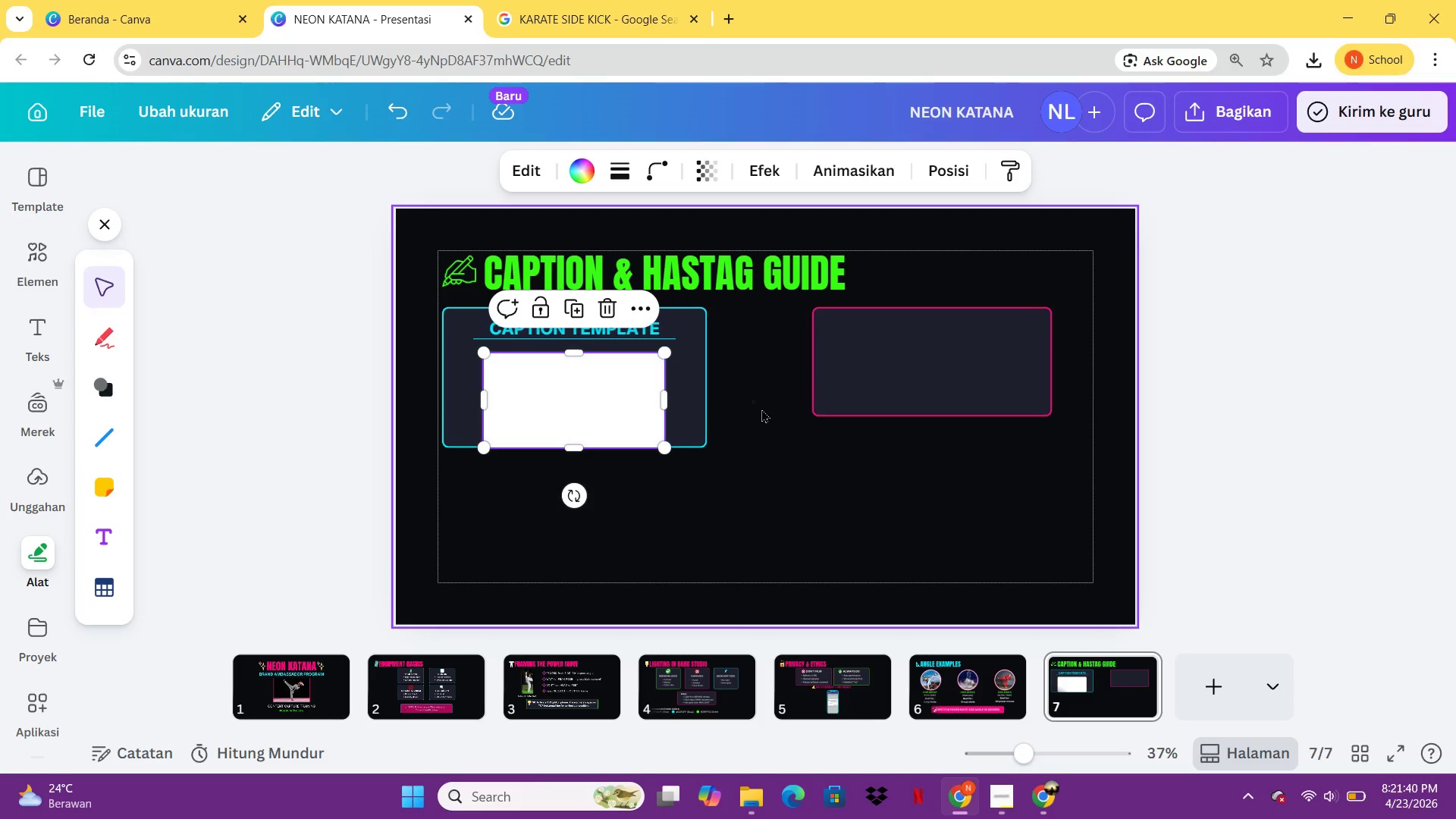 
left_click([761, 410])
 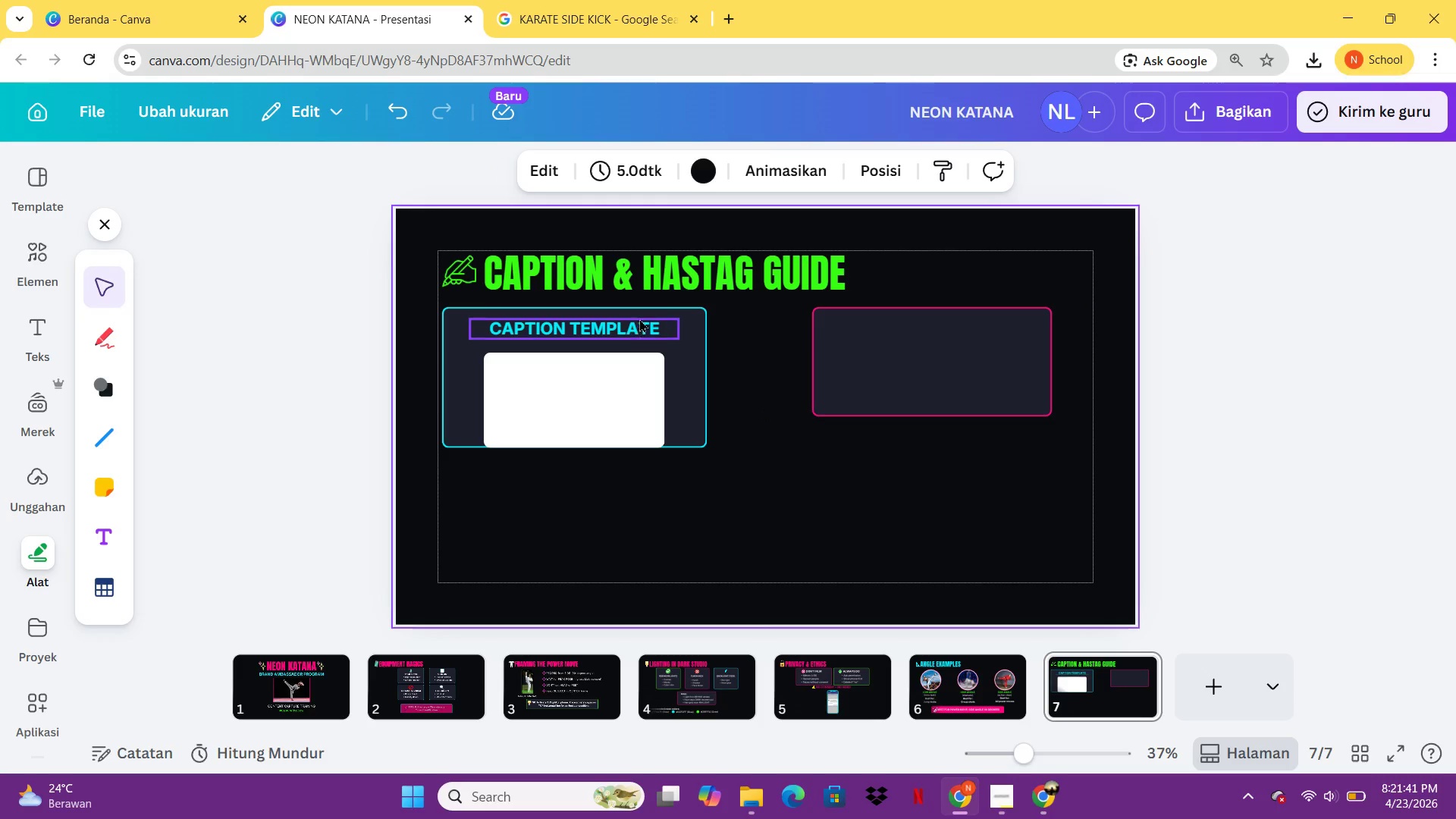 
left_click([639, 318])
 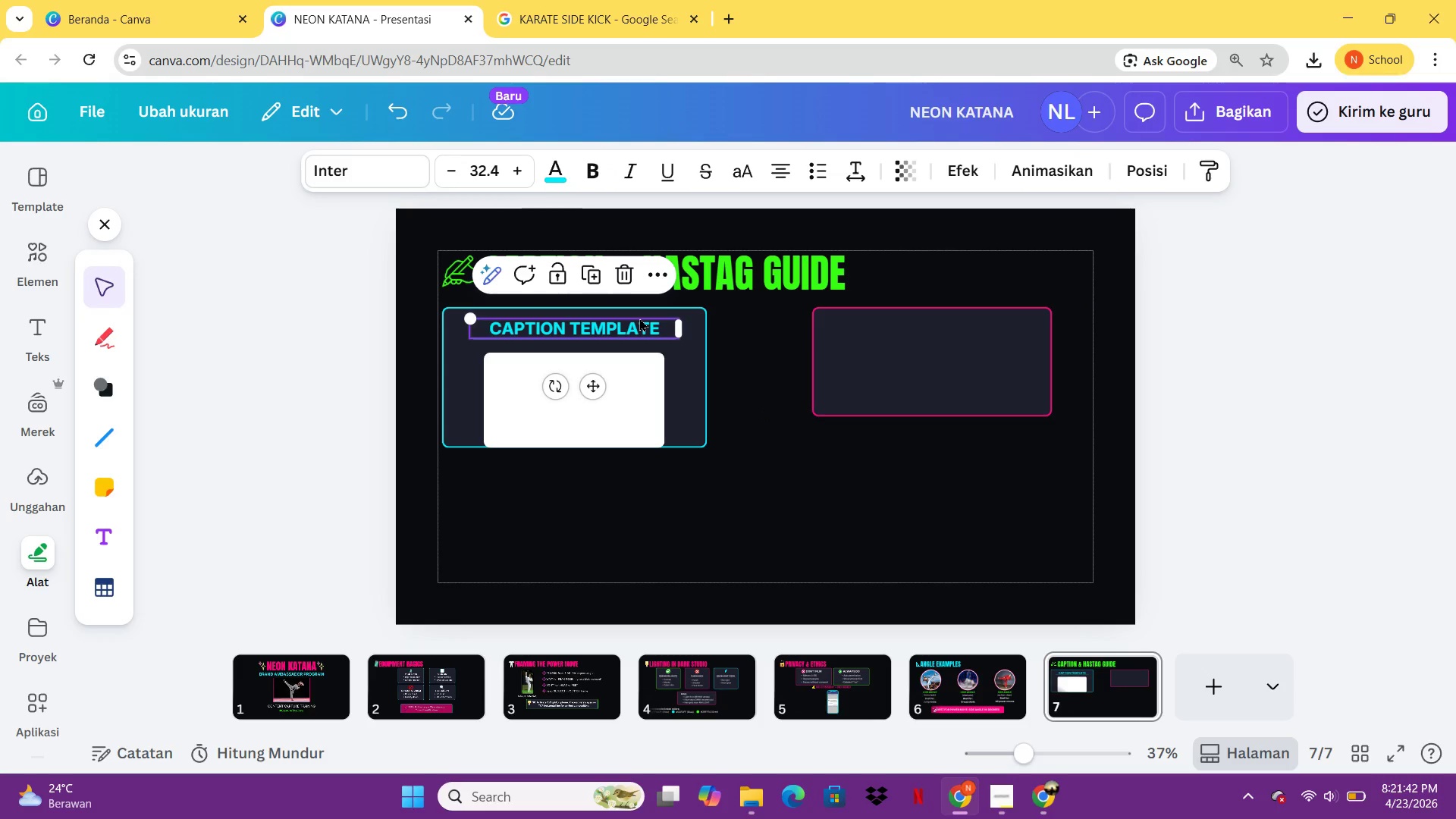 
key(Control+C)
 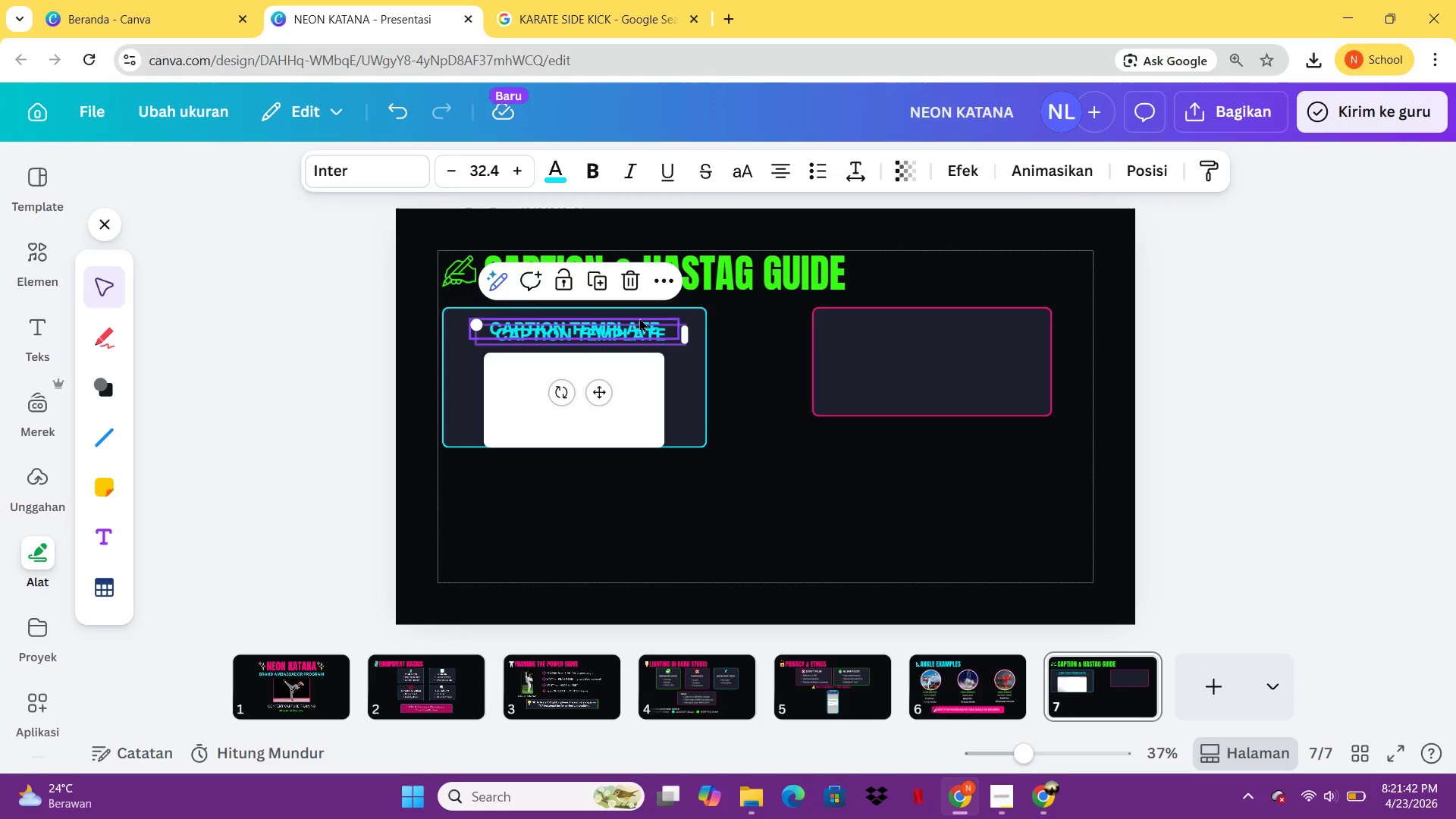 
key(Control+V)
 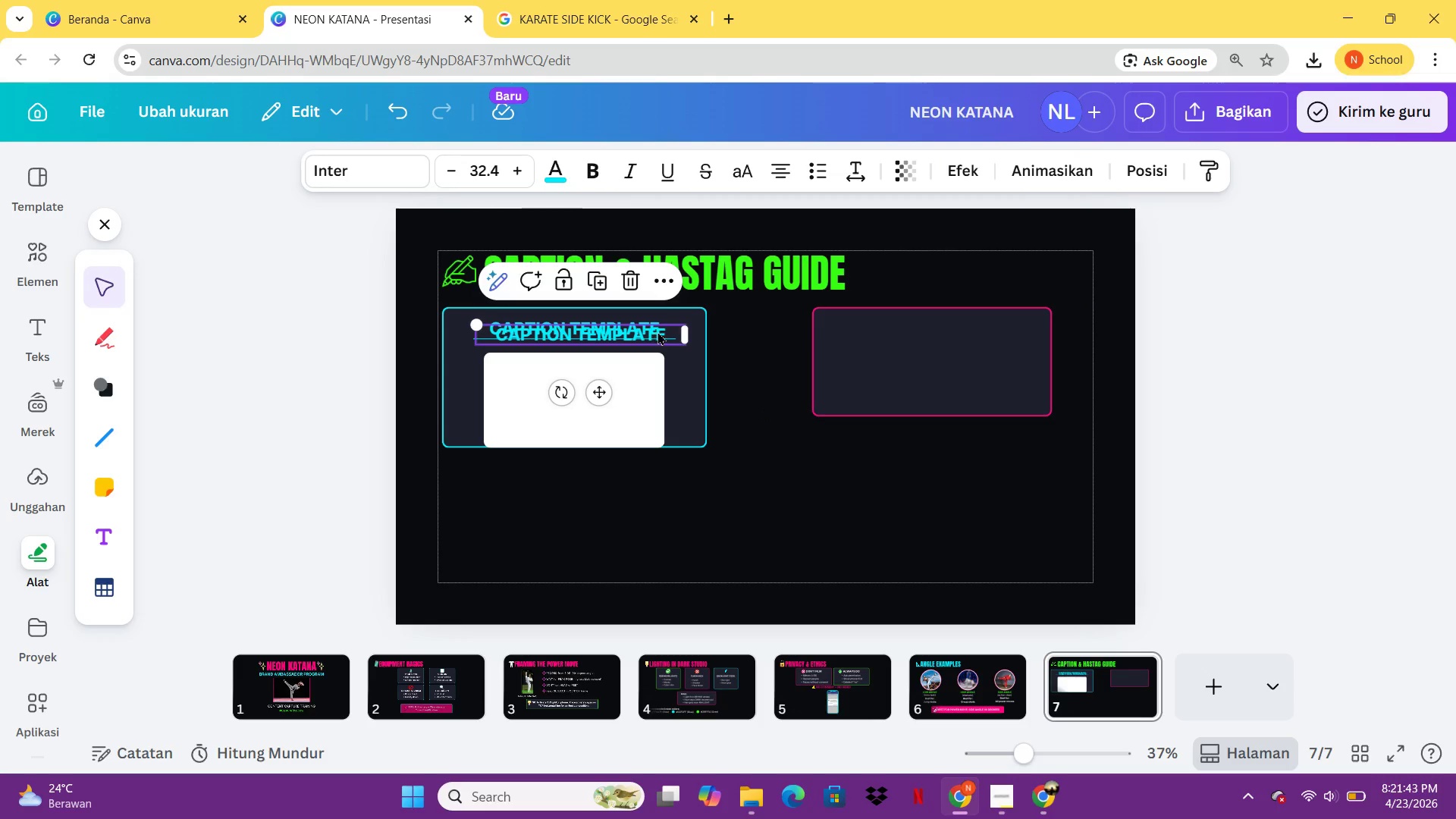 
left_click_drag(start_coordinate=[658, 331], to_coordinate=[620, 380])
 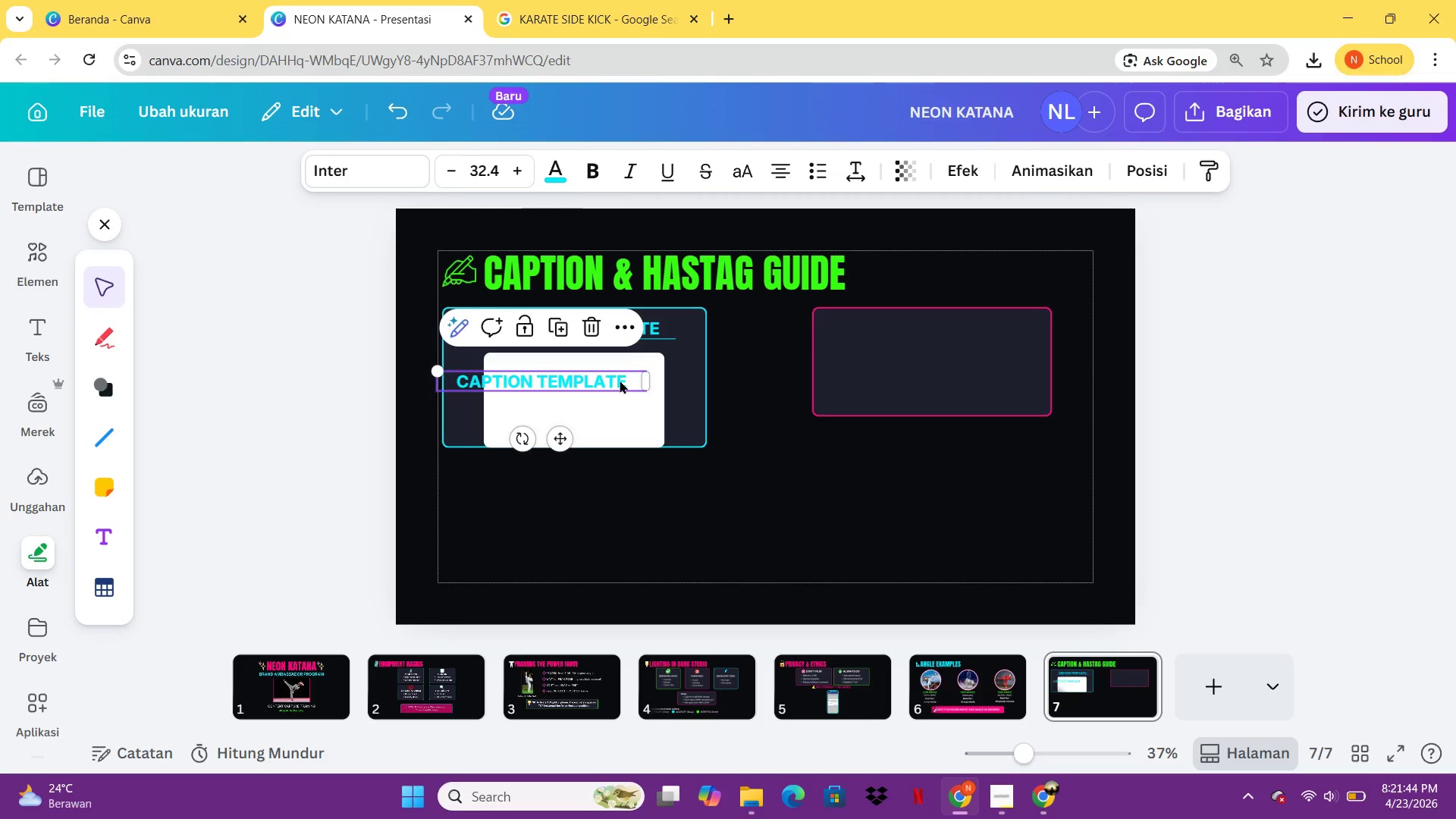 
left_click([620, 380])
 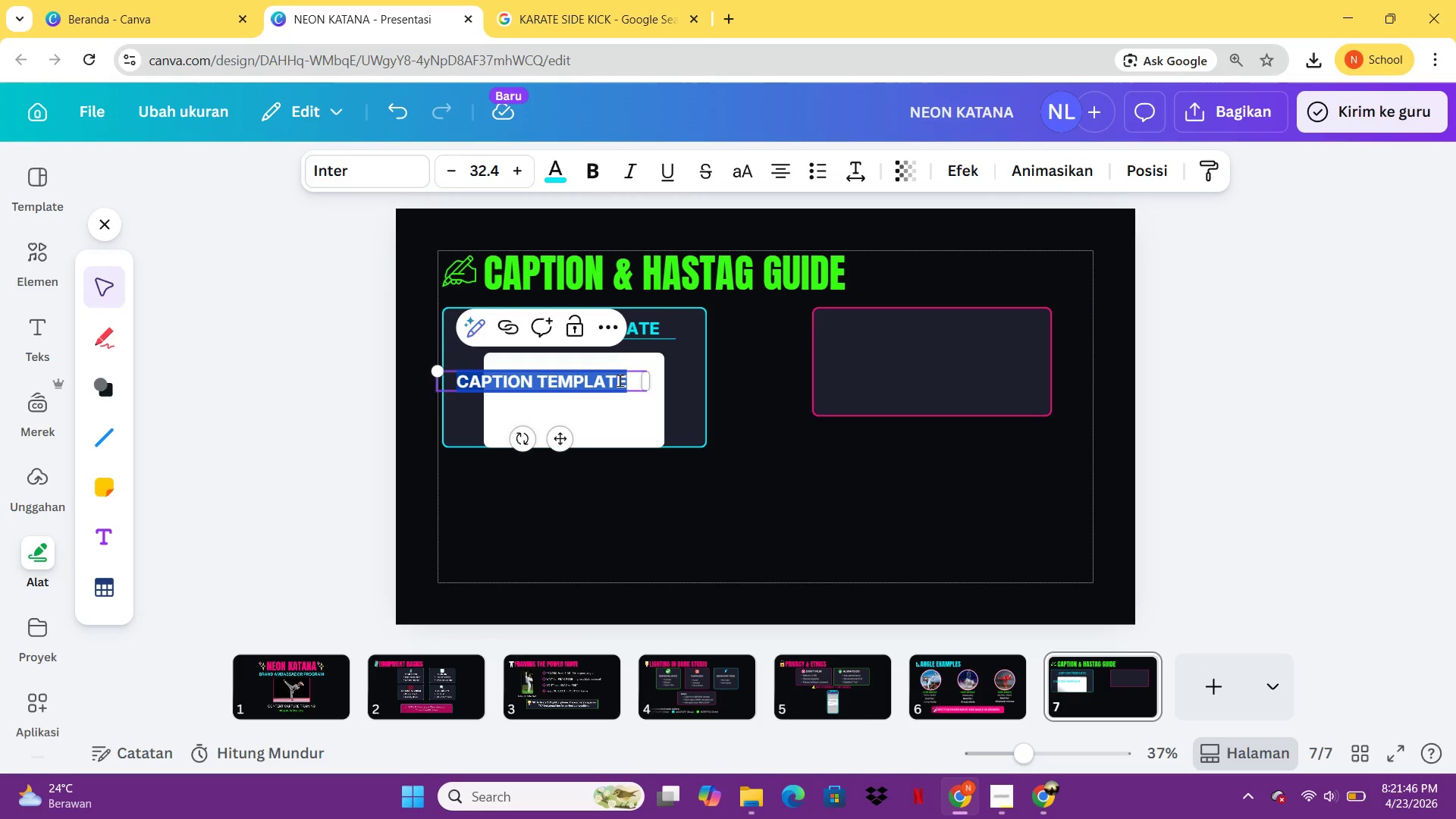 
type(POWER MOVE of the dat)
key(Backspace)
type(y at Neon Katana!)
 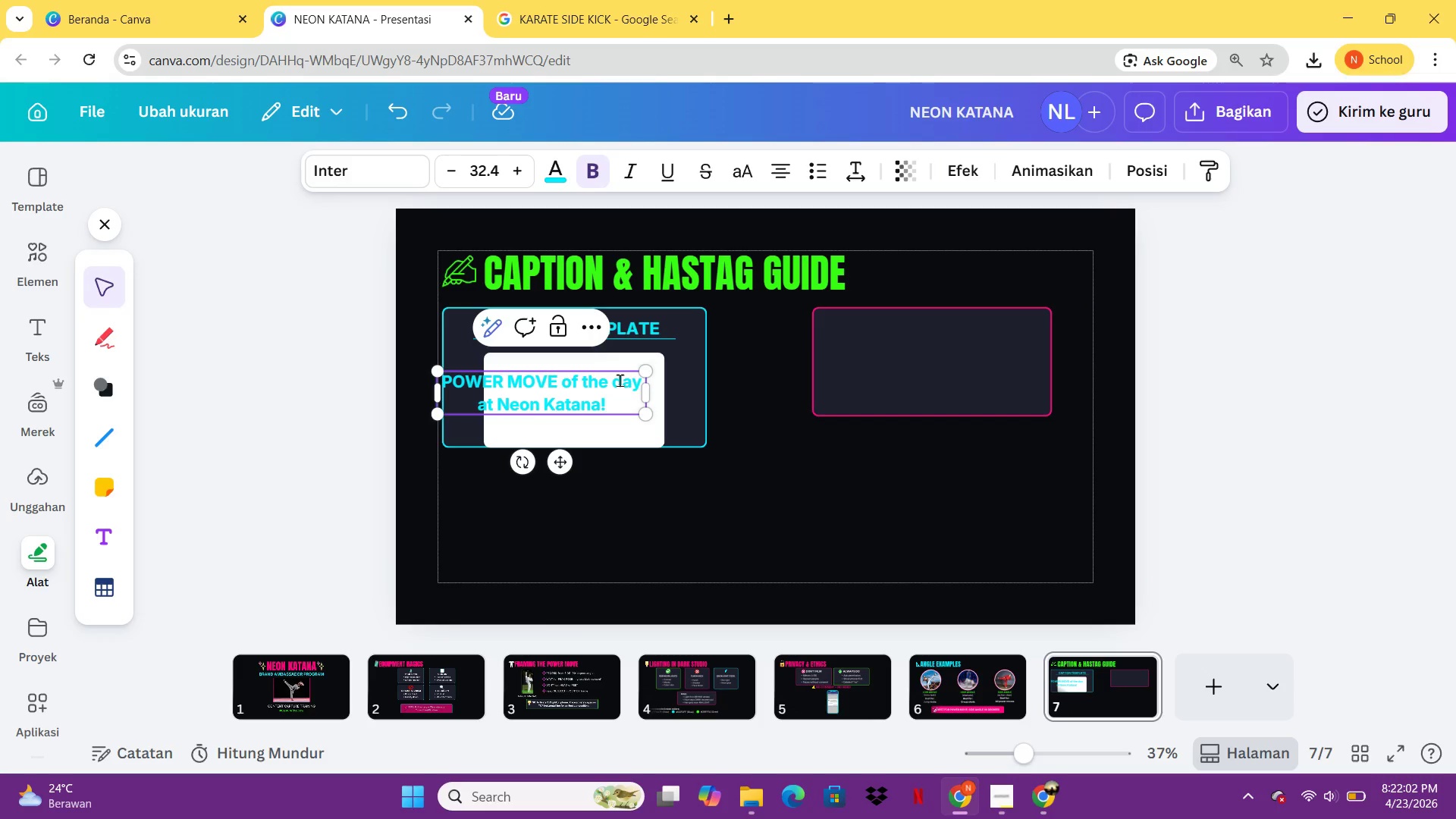 
left_click_drag(start_coordinate=[651, 393], to_coordinate=[792, 407])
 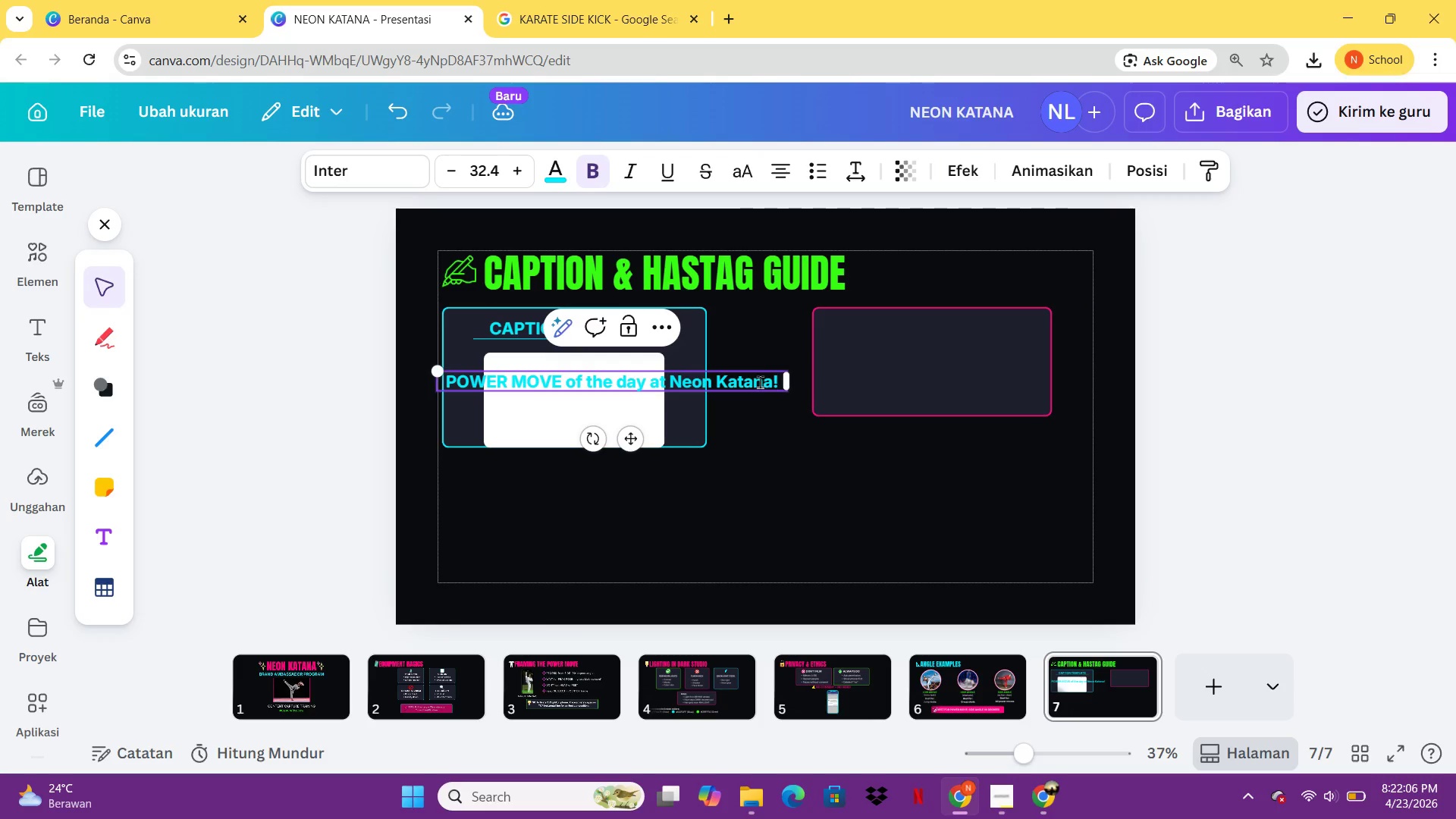 
left_click_drag(start_coordinate=[760, 381], to_coordinate=[777, 428])
 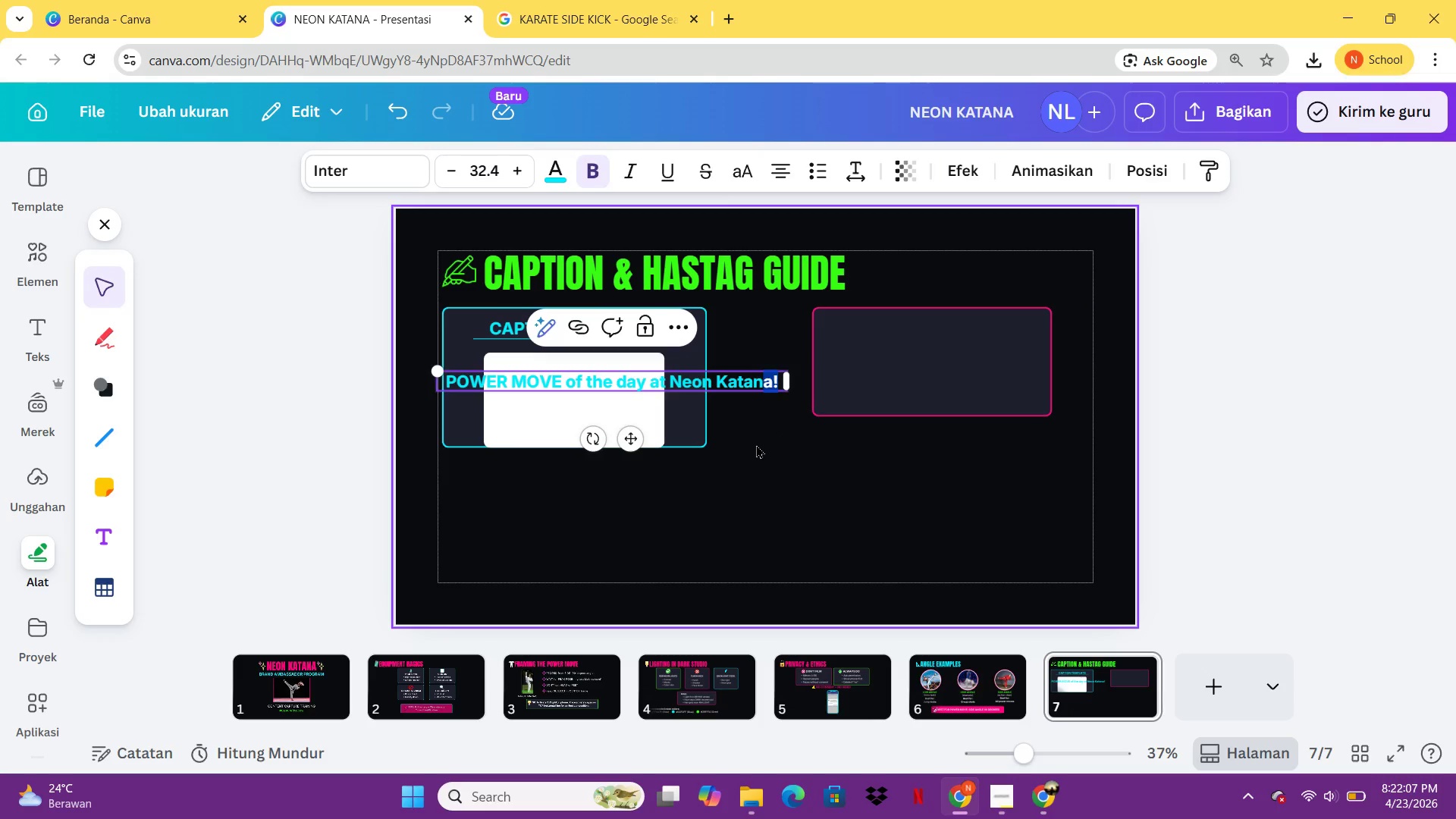 
left_click([756, 444])
 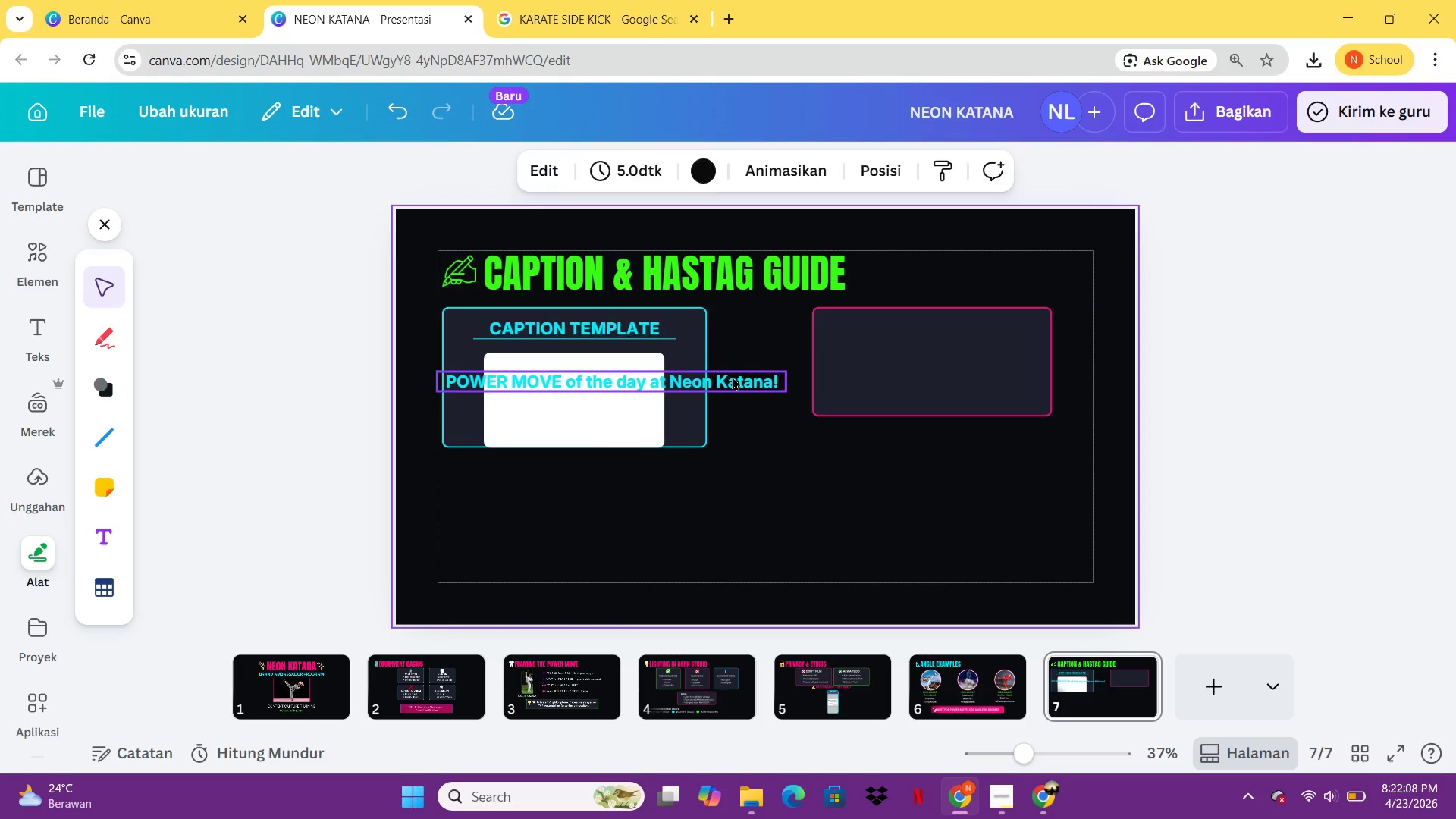 
left_click_drag(start_coordinate=[732, 376], to_coordinate=[754, 468])
 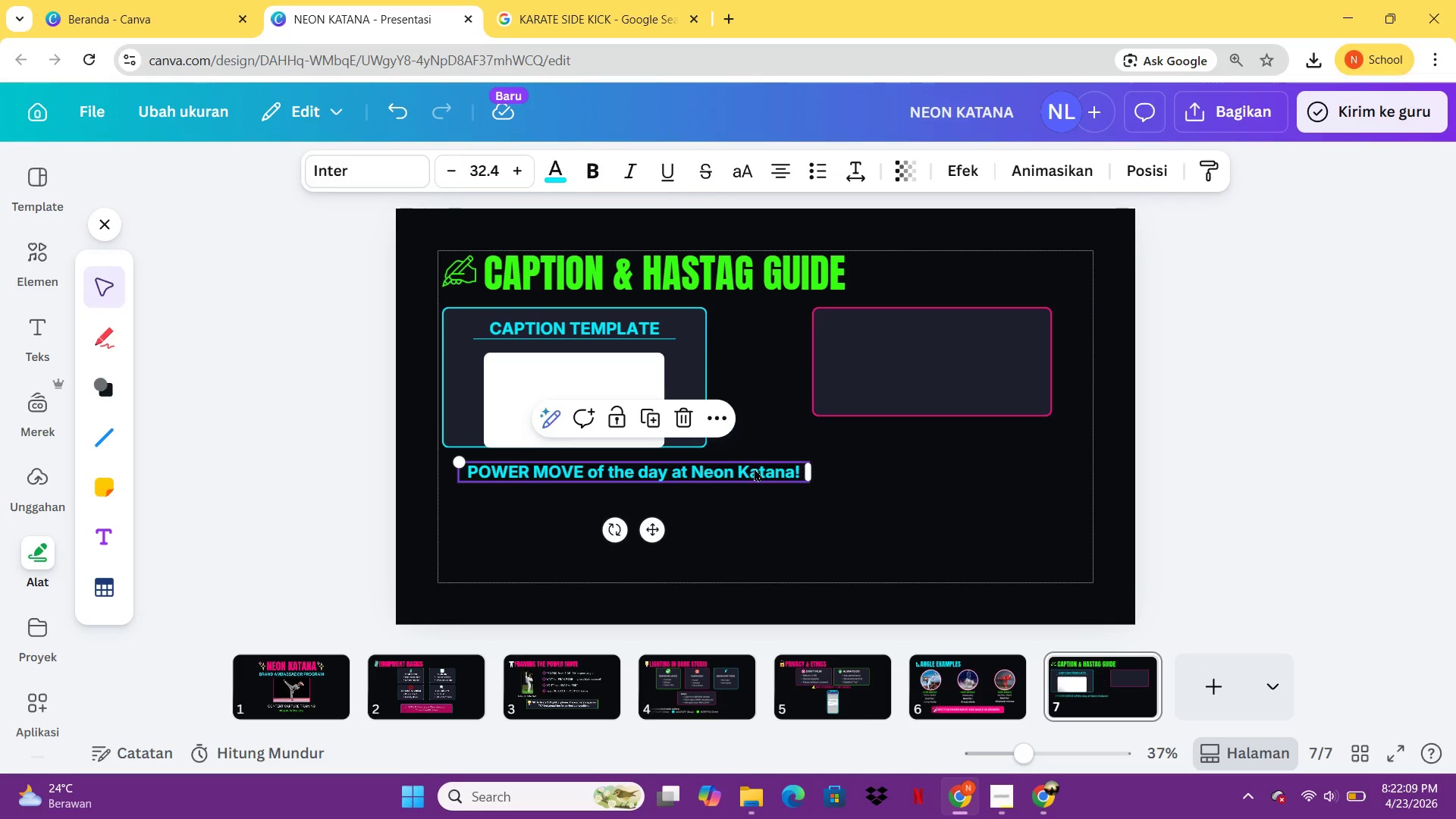 
left_click([754, 468])
 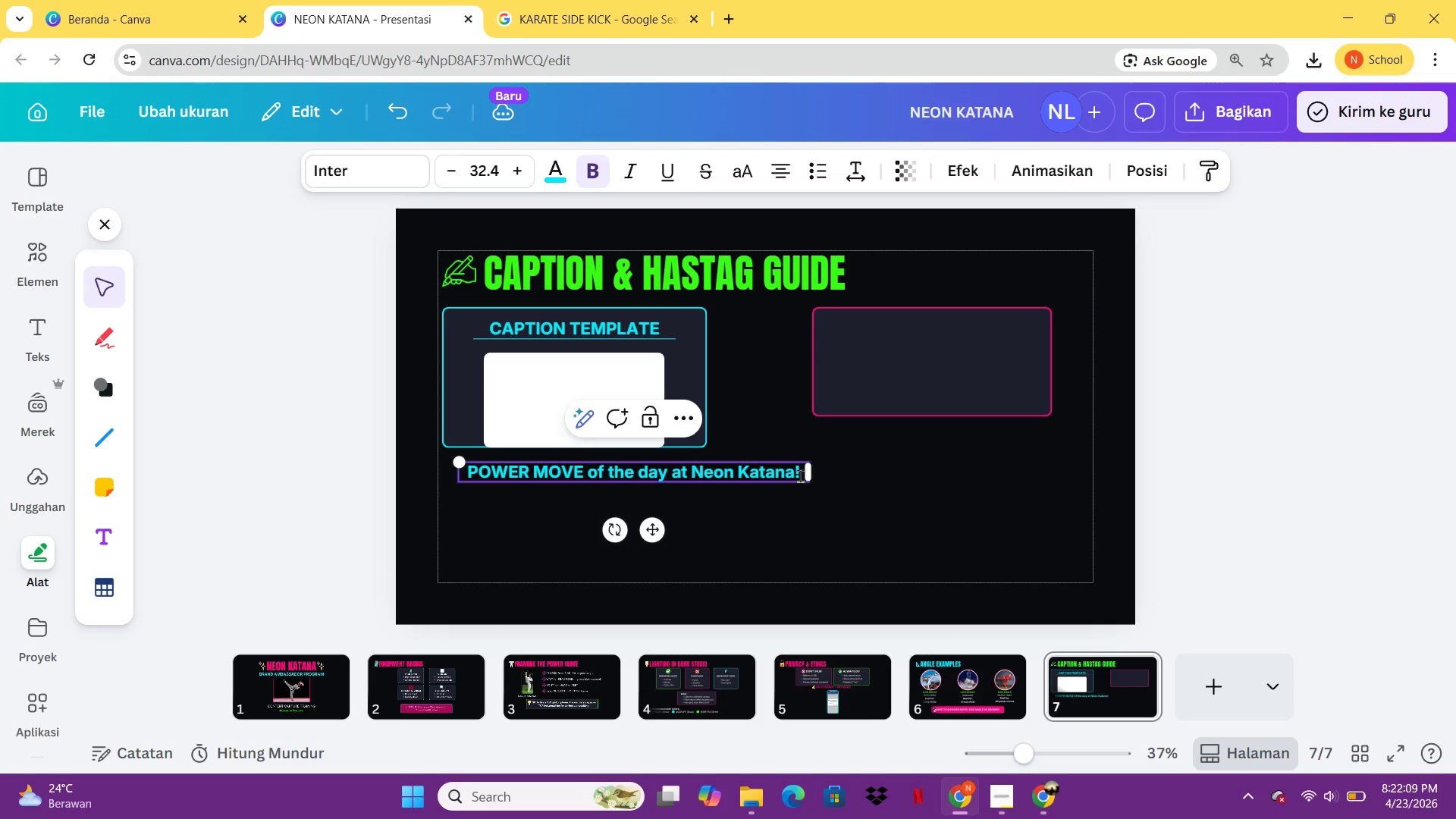 
left_click([800, 475])
 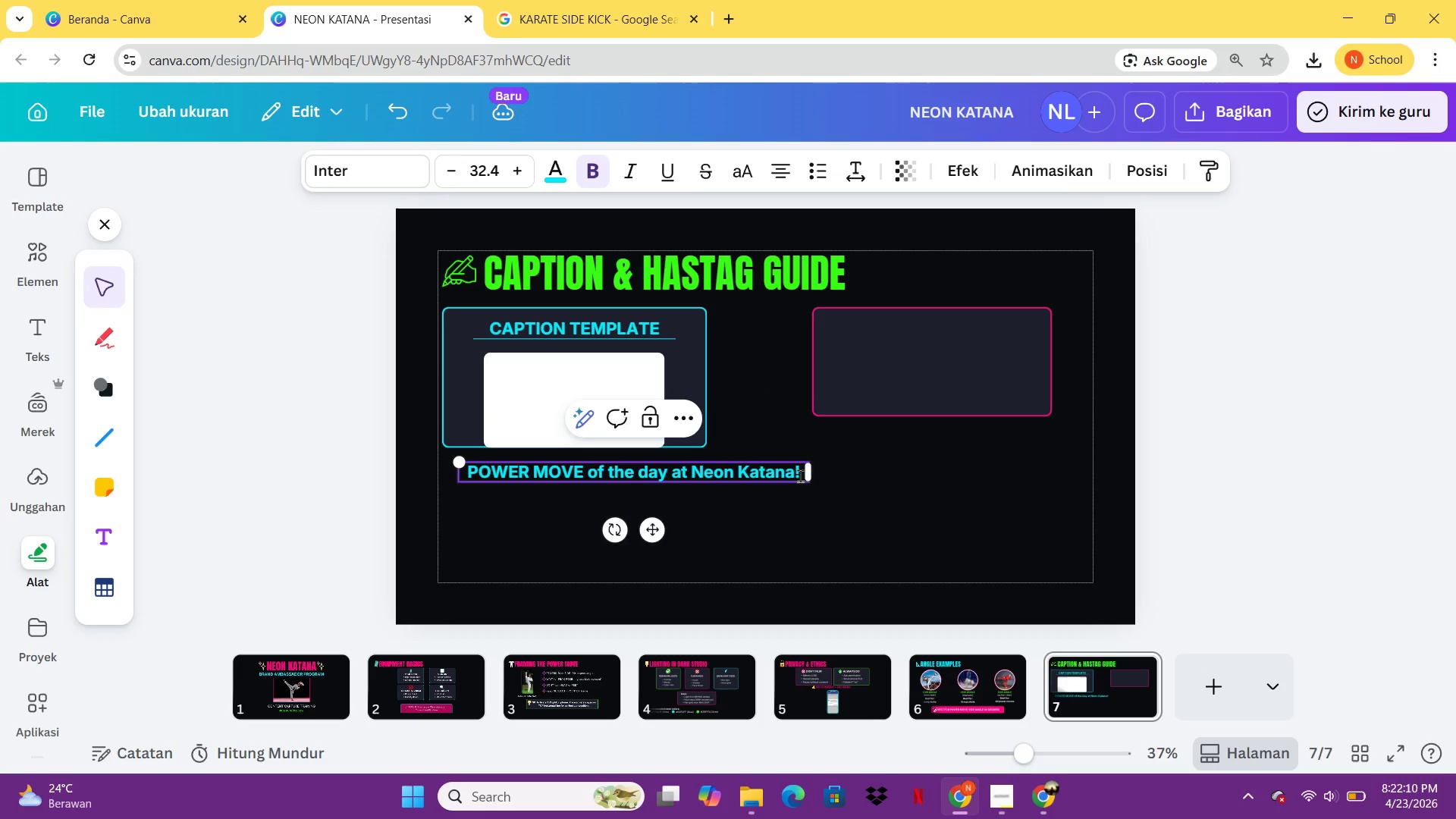 
key(Enter)
 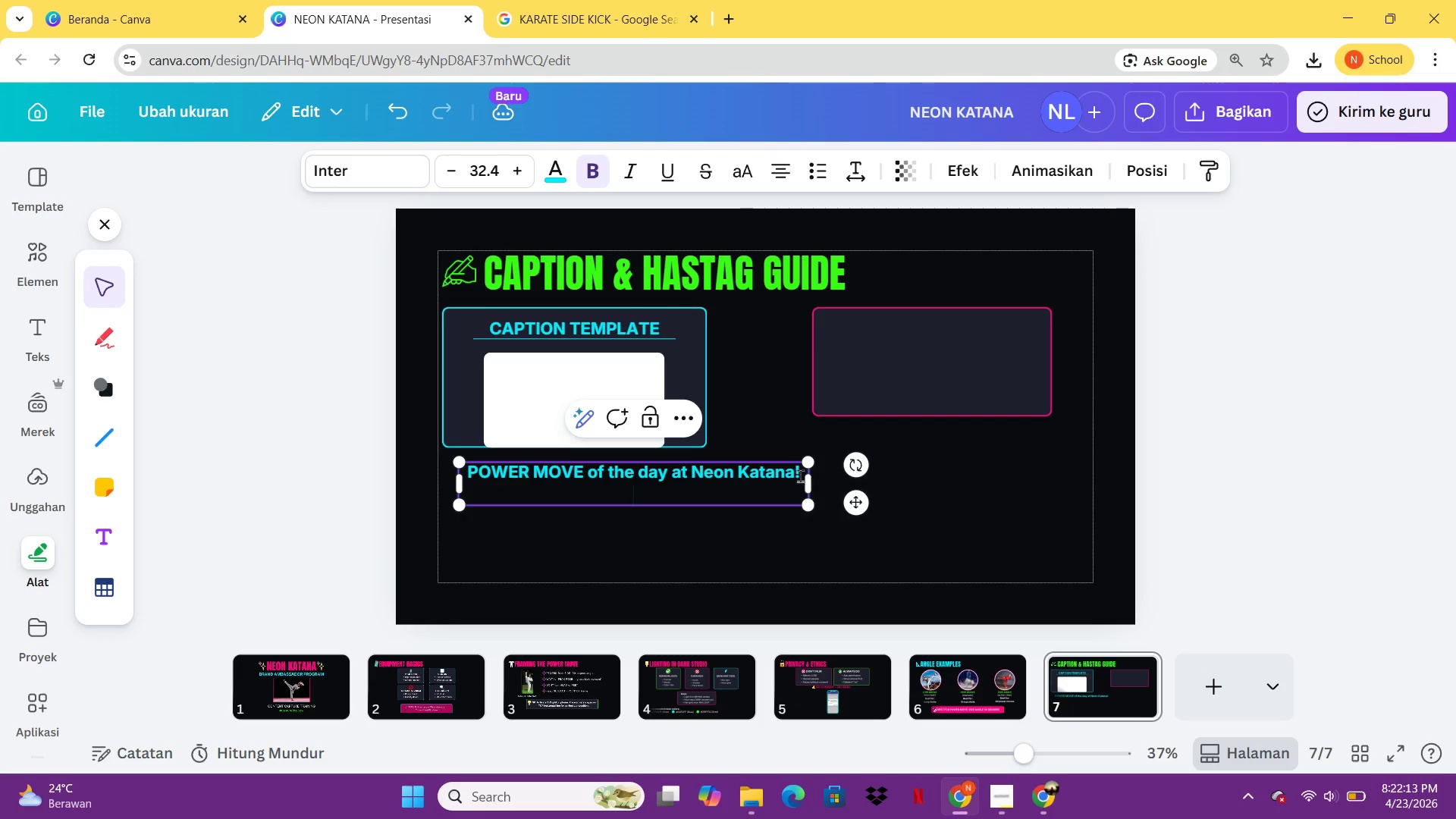 
key(A)
 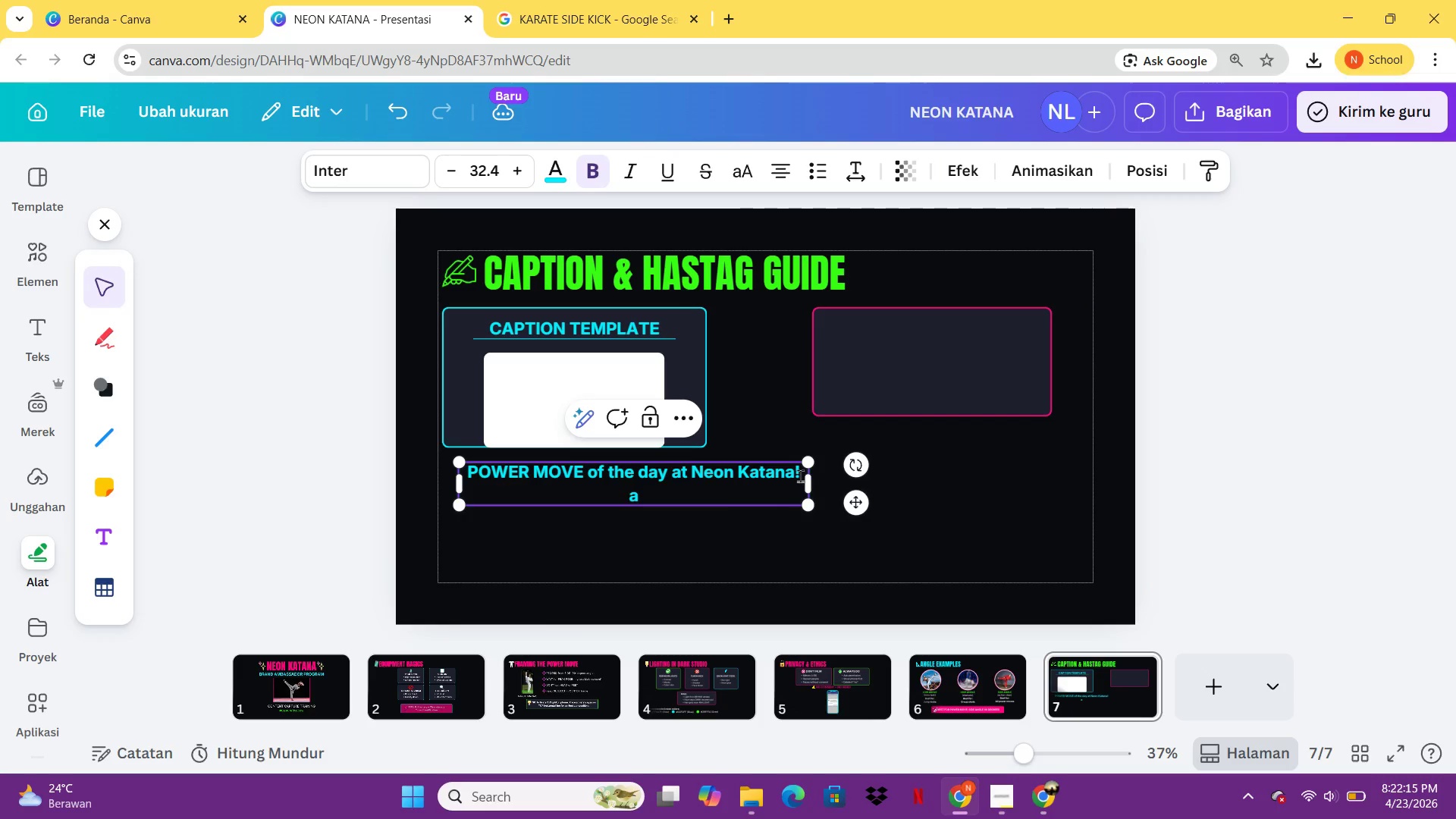 
key(Backspace)
 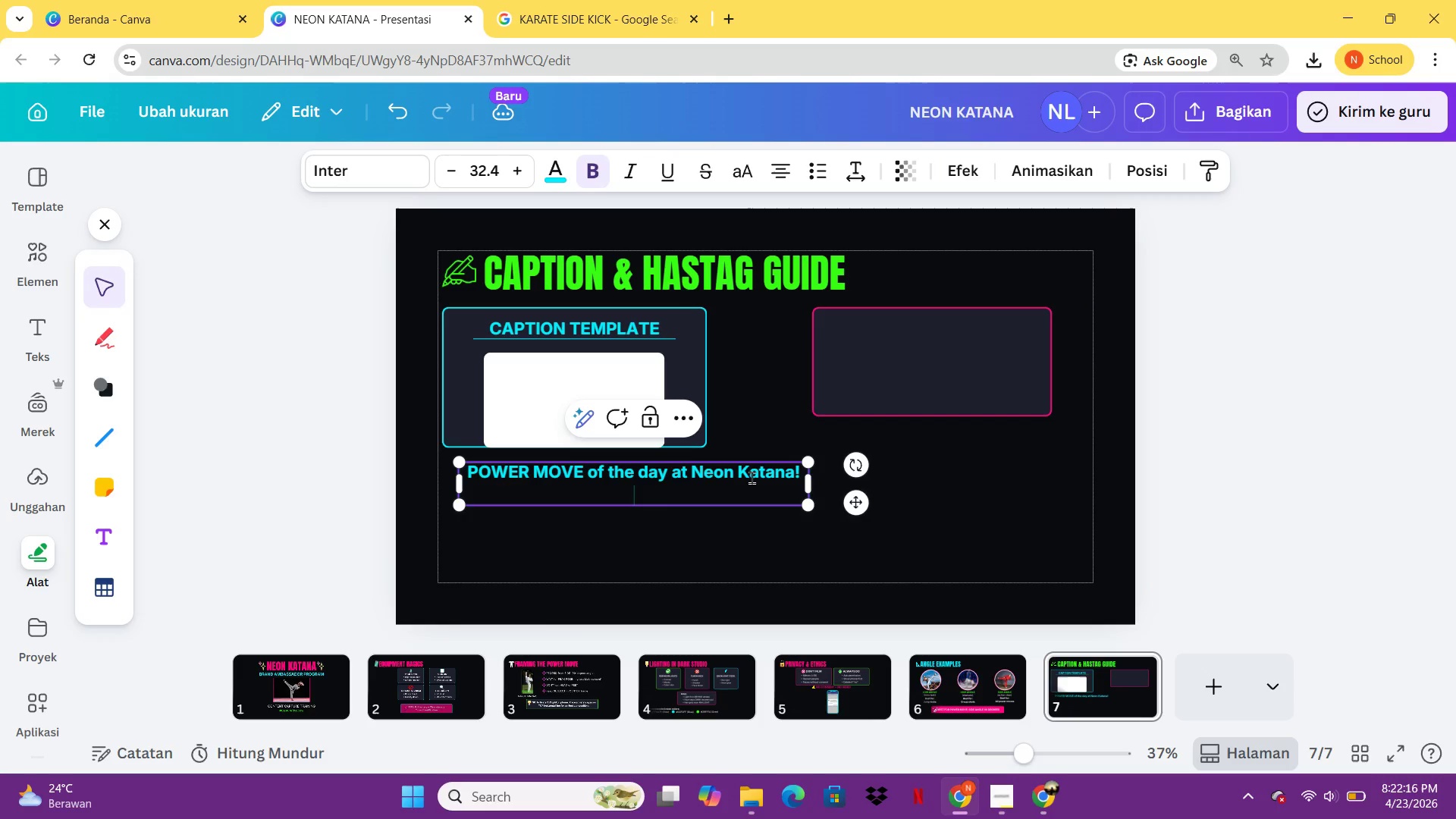 
type(Watch till the end for the full combo. Who's next?)
 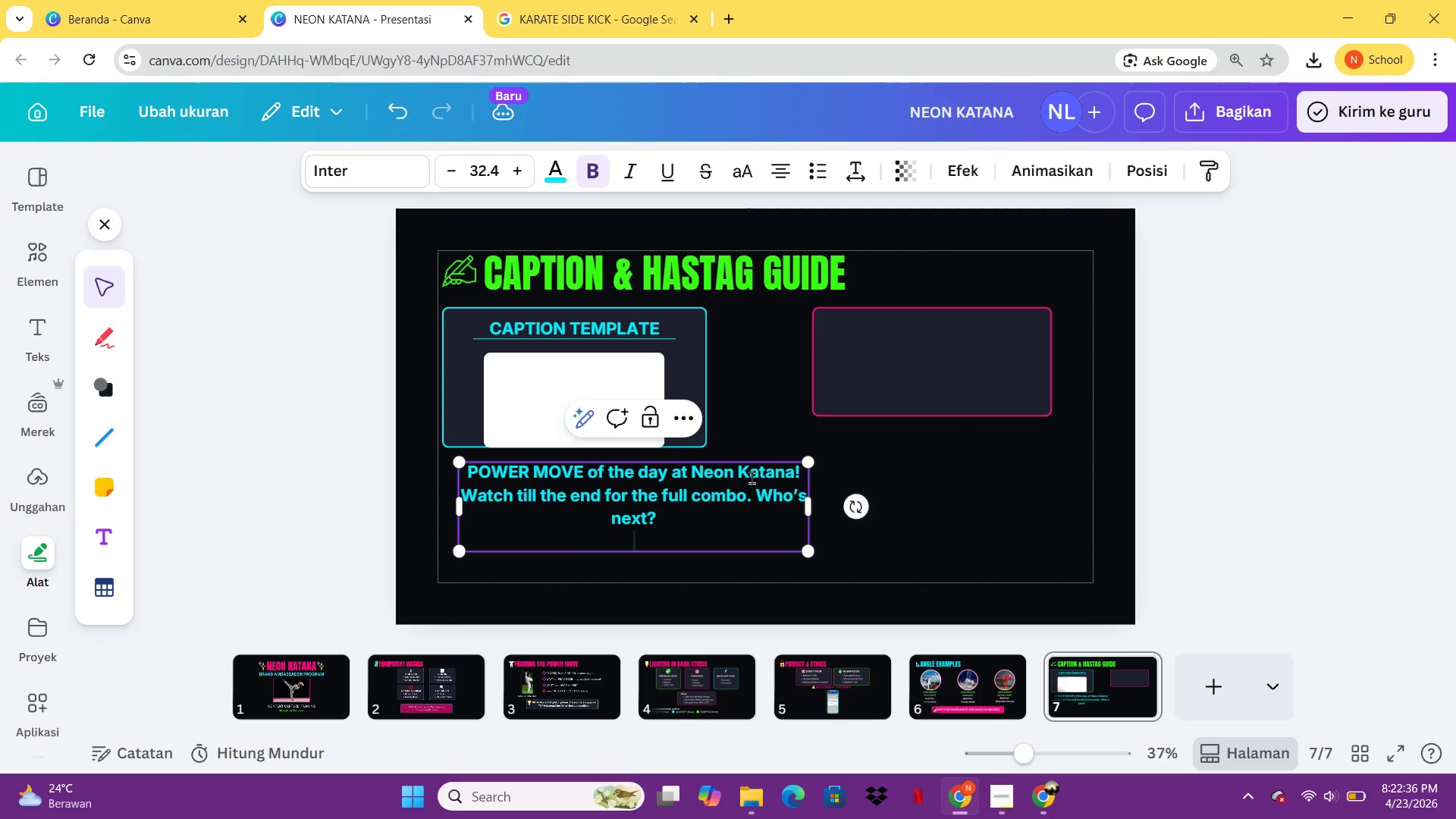 
 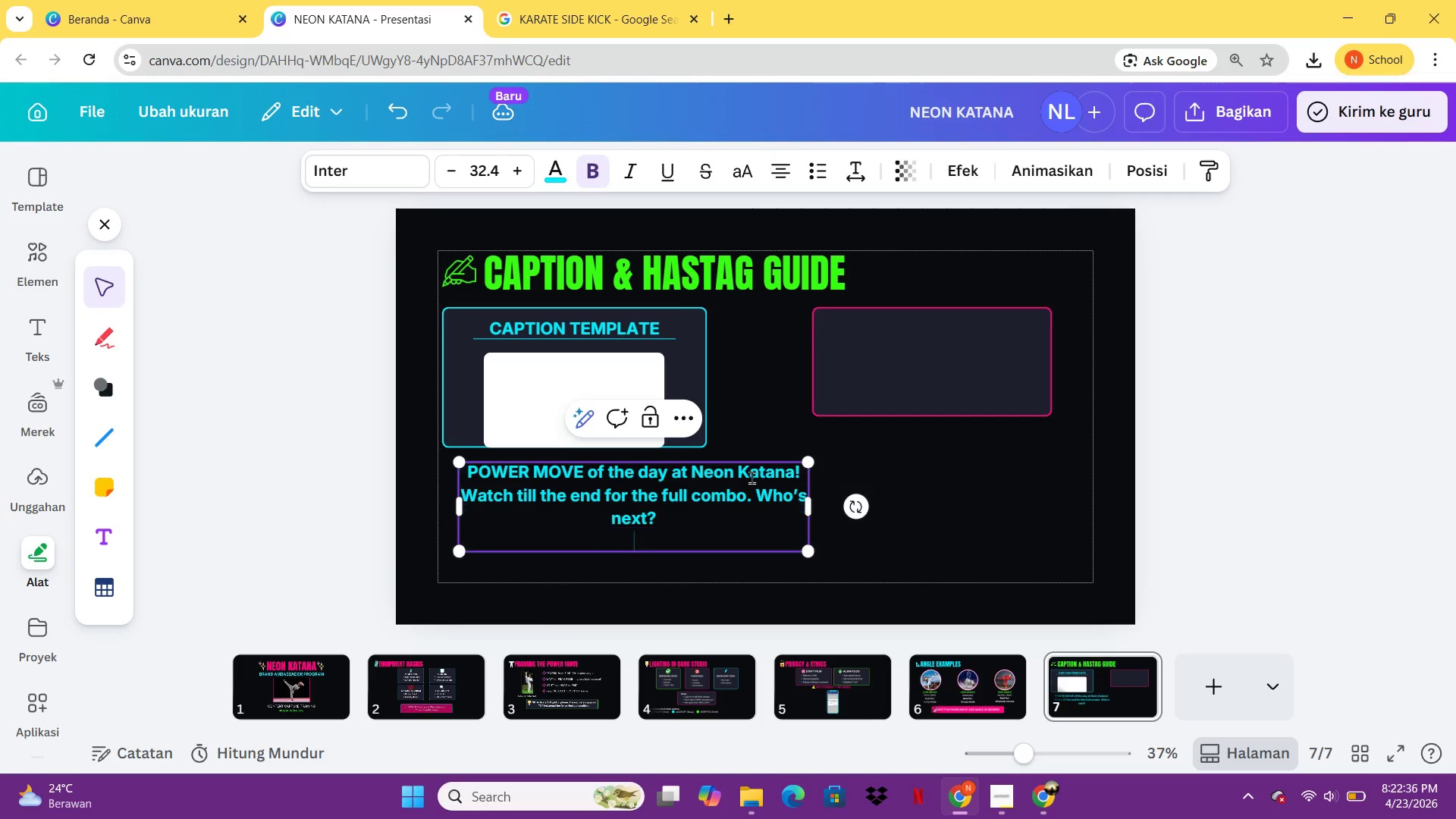 
key(Enter)
 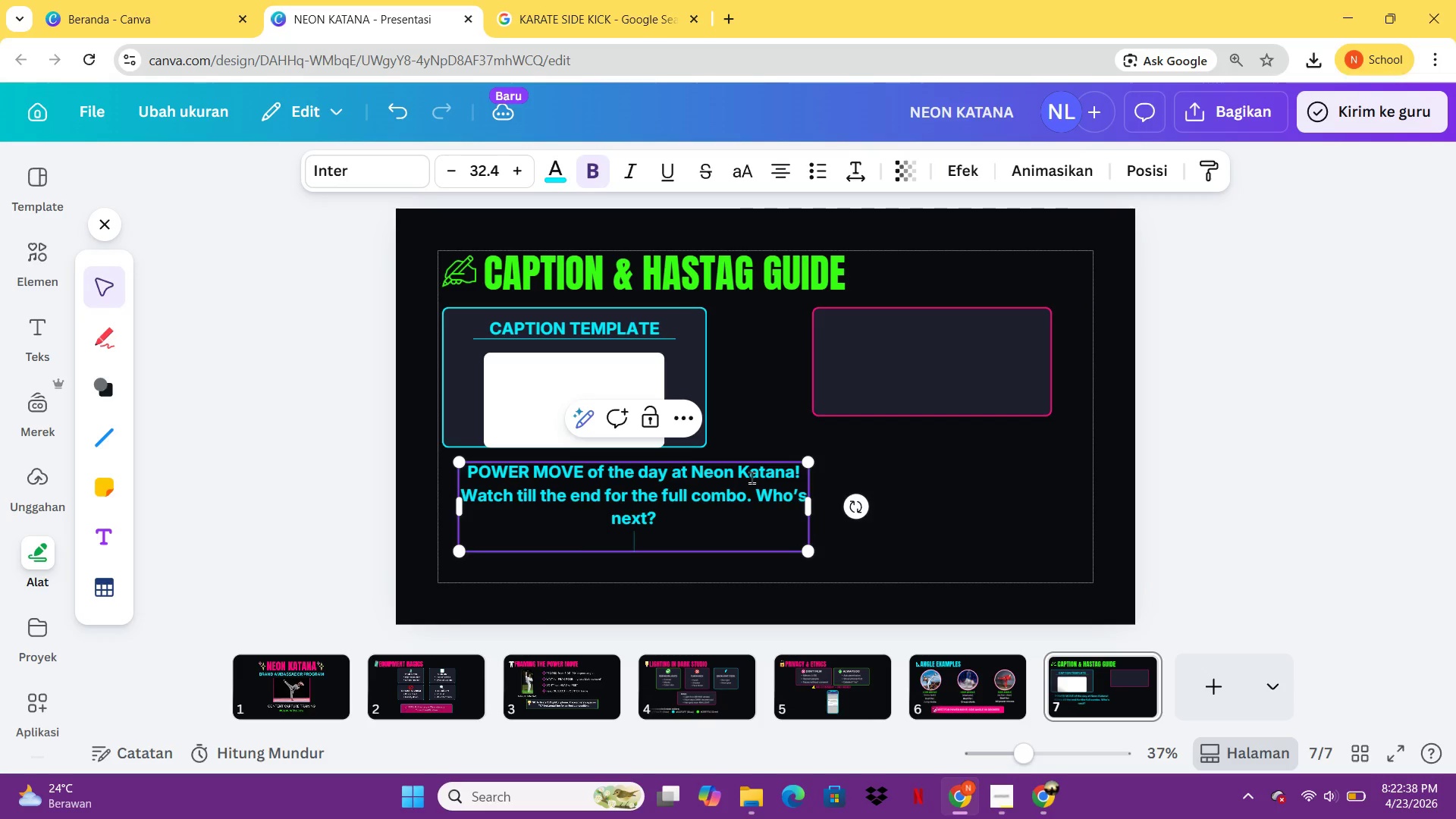 
type(Neon Katana dojo)
 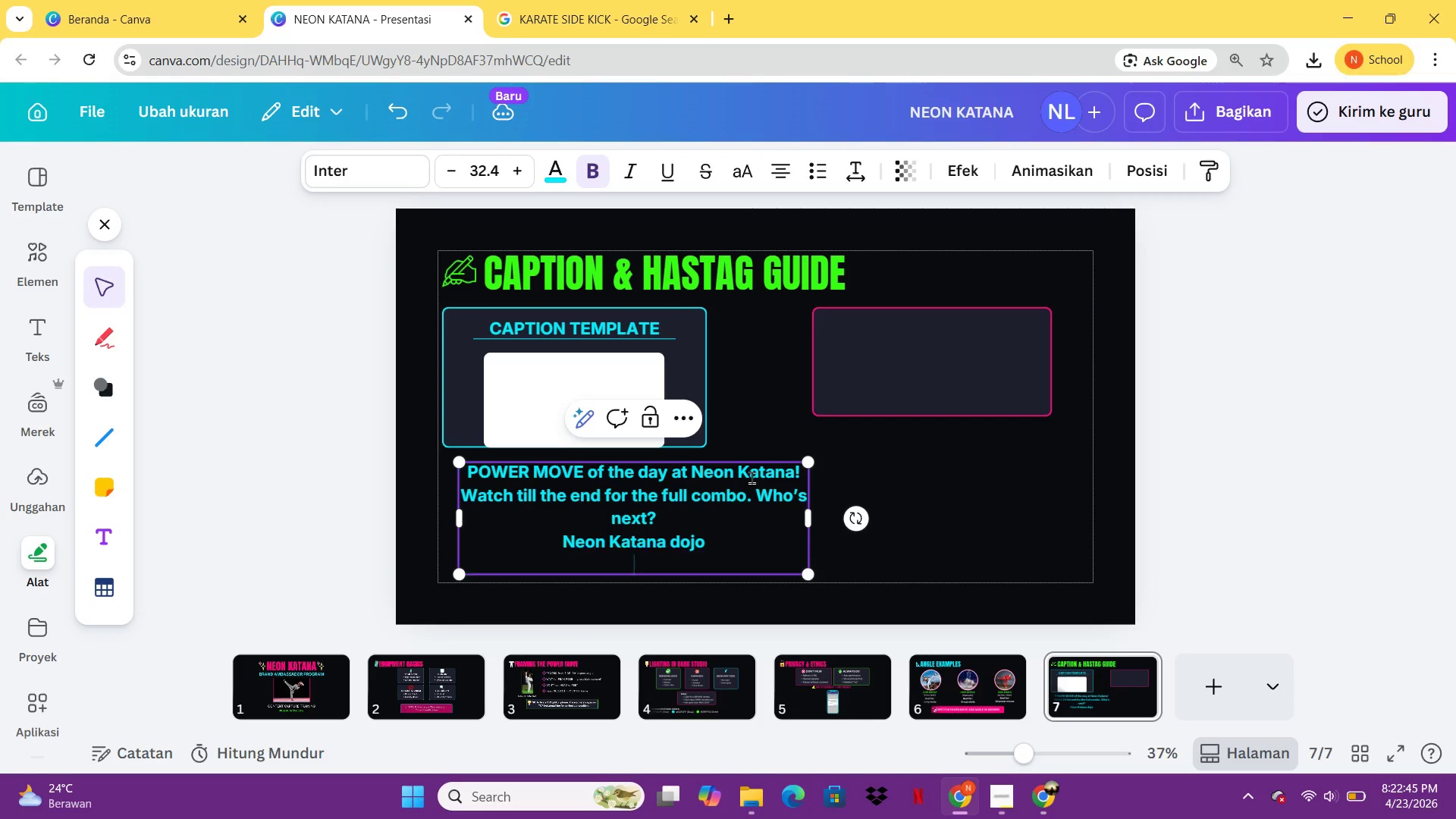 
key(Enter)
 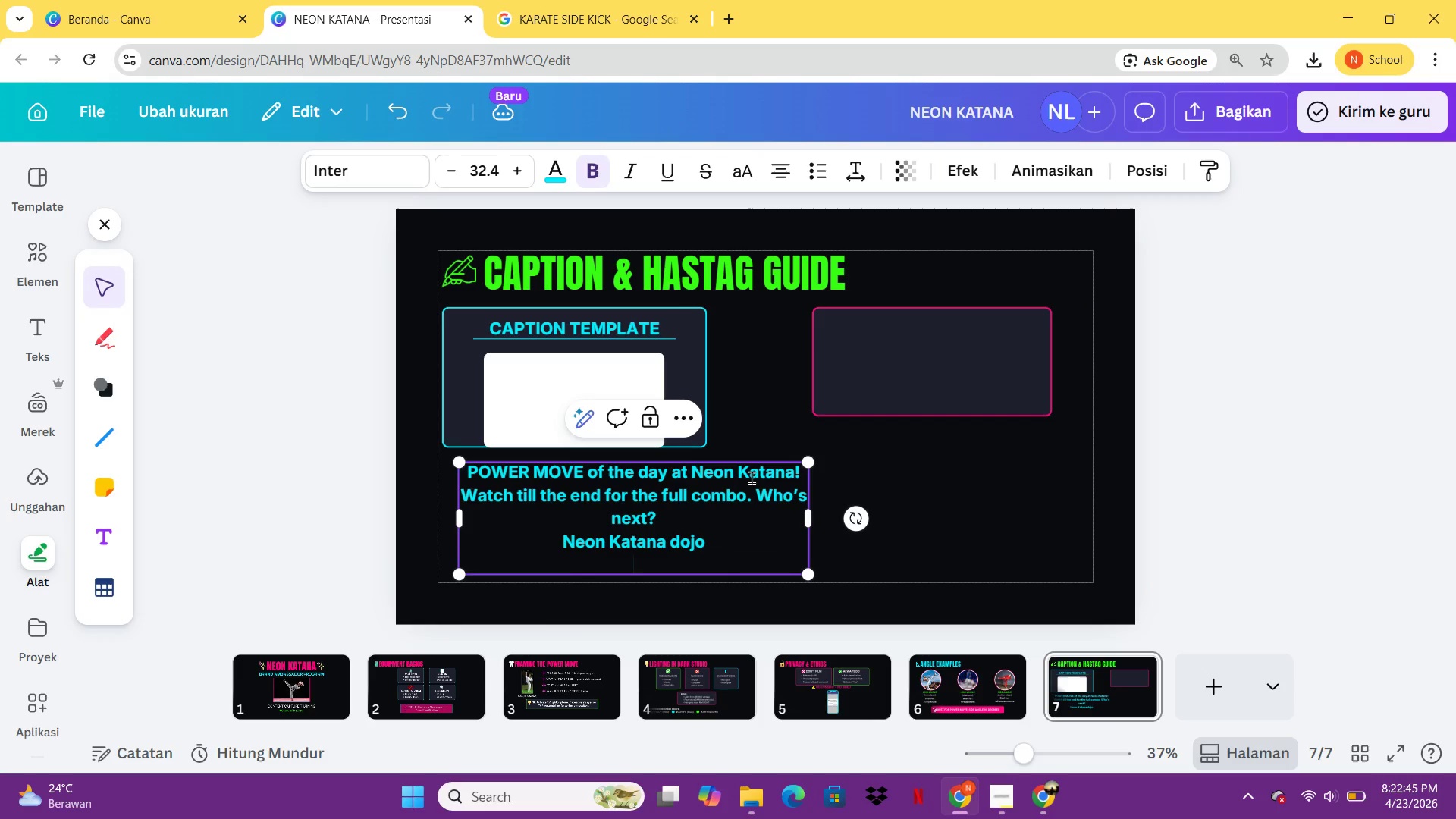 
type(#NeonKatana)
 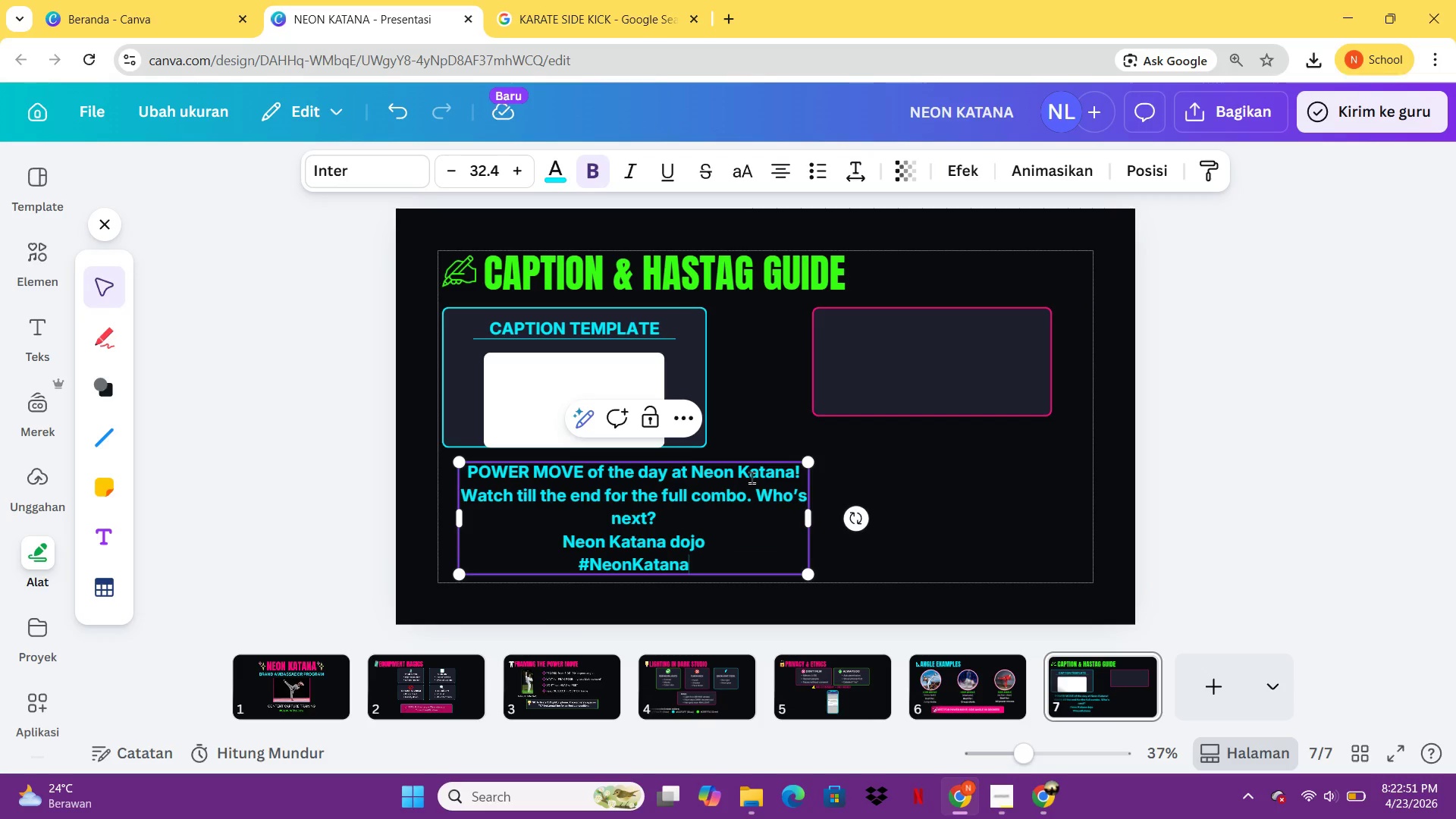 
key(Enter)
 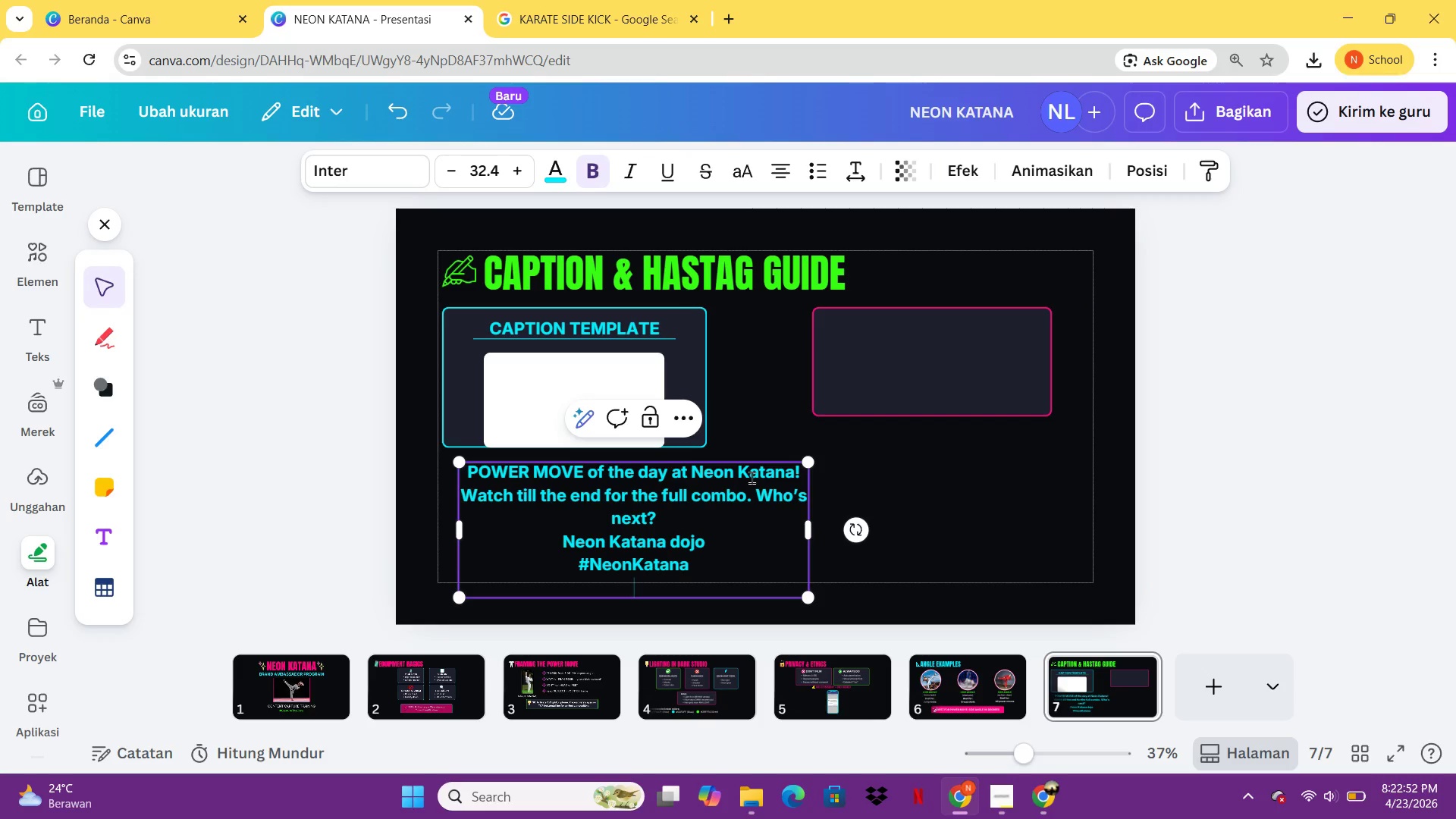 
type(#Breakdanv)
key(Backspace)
type( )
key(Backspace)
type(c3)
key(Backspace)
type(e )
key(Backspace)
type(ka)
key(Backspace)
key(Backspace)
type(Karate)
 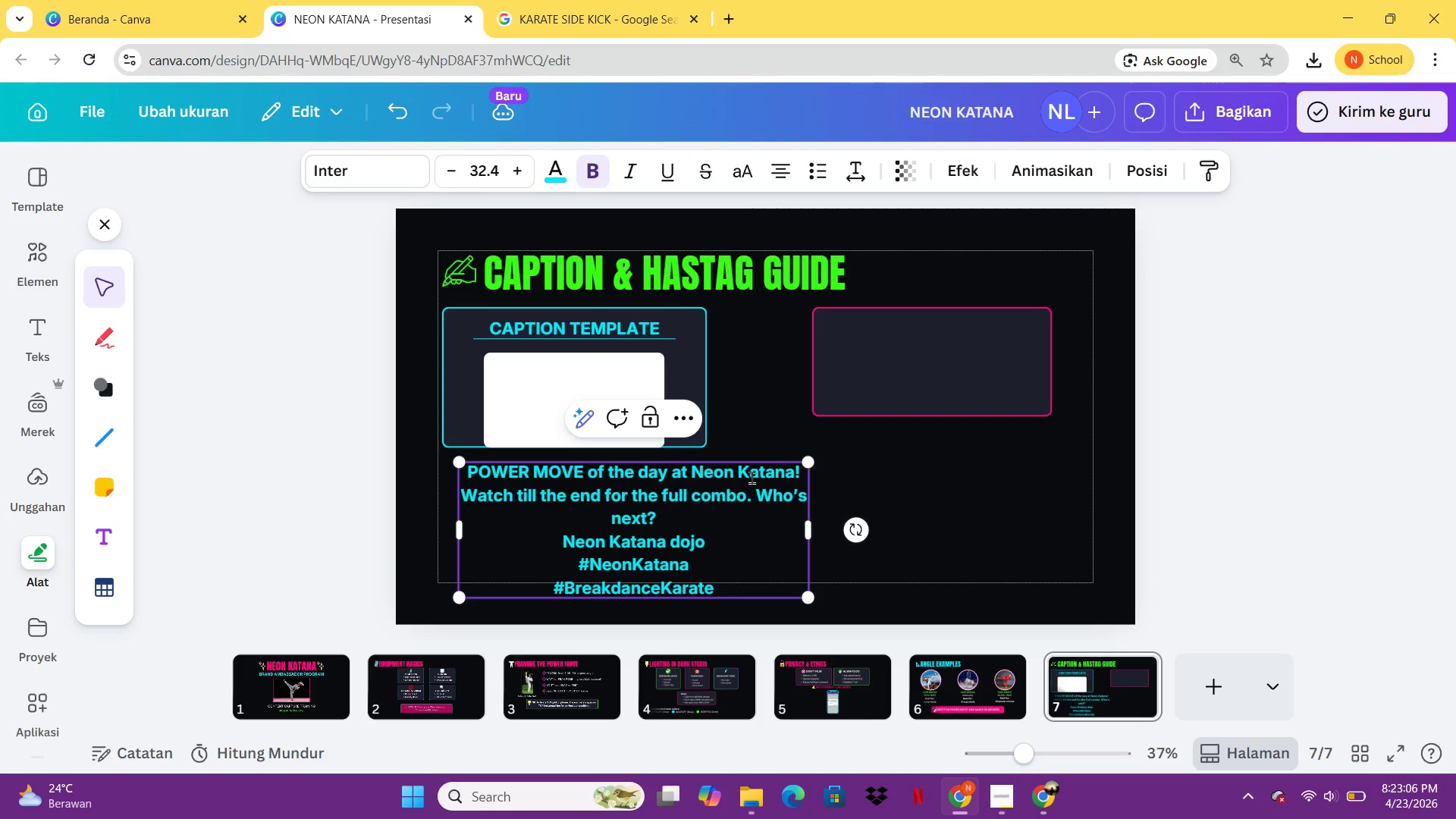 
key(Enter)
 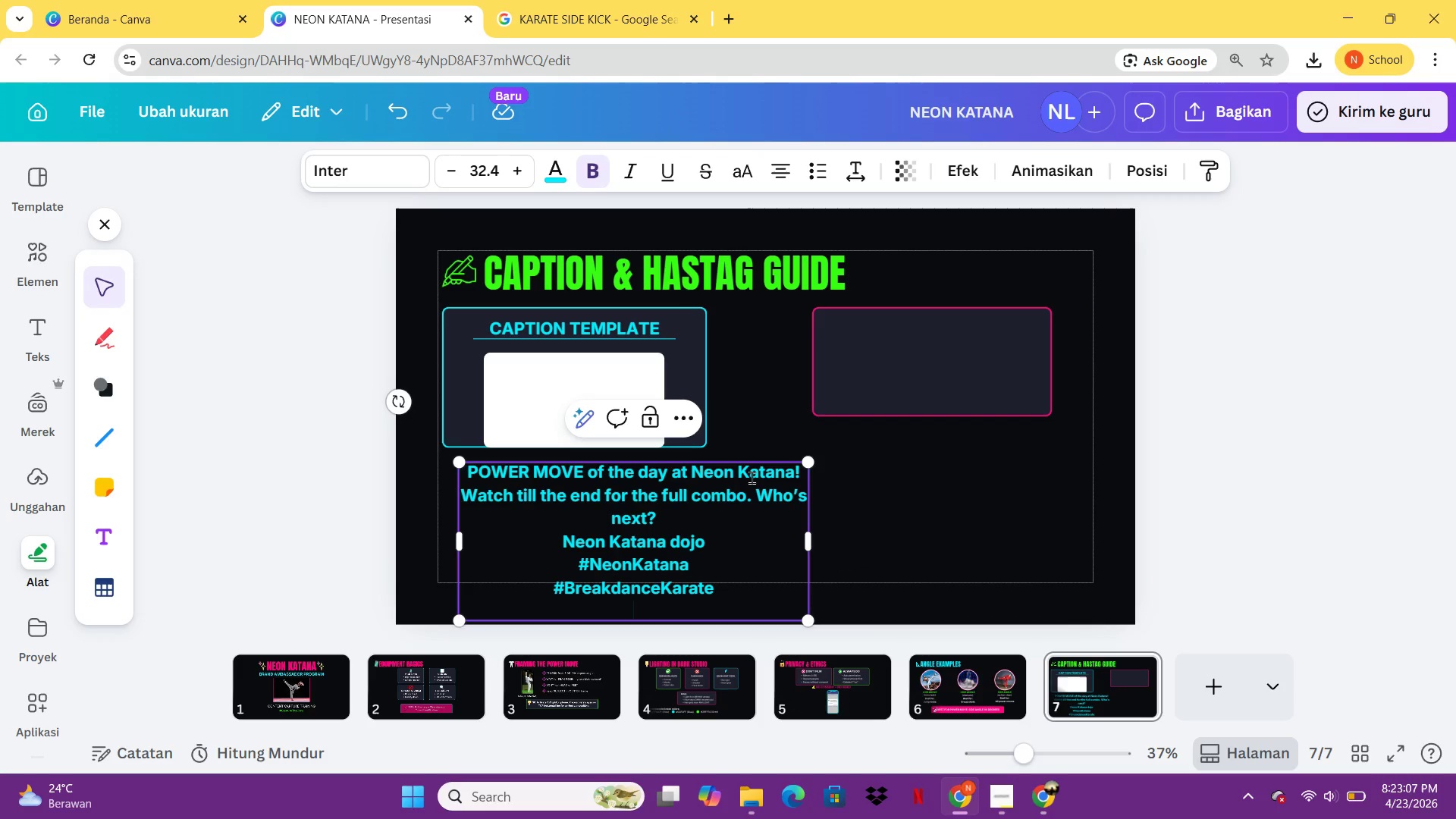 
type(*)
key(Backspace)
type(%)
key(Backspace)
type(#PowerMove)
 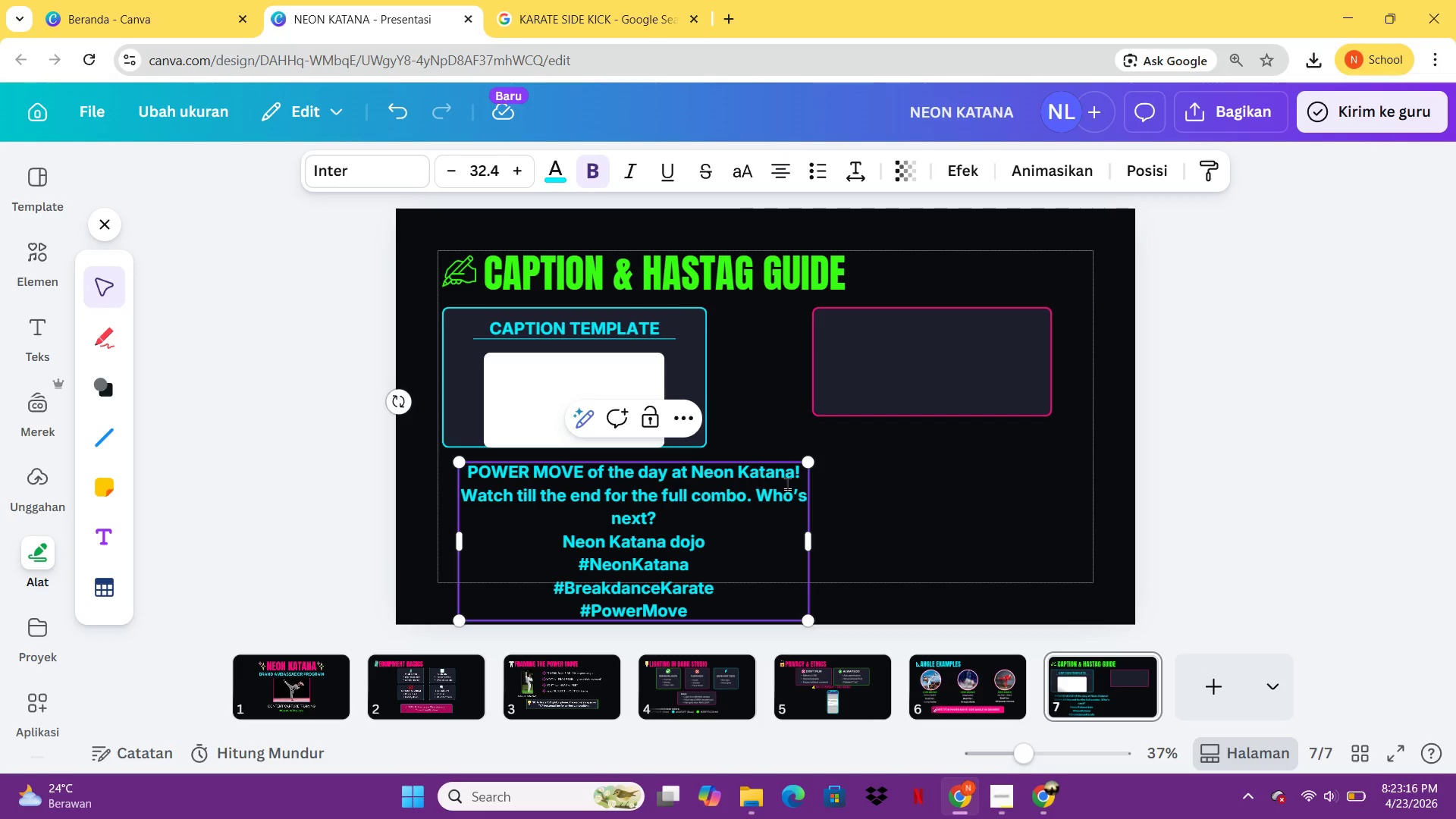 
key(Control+A)
 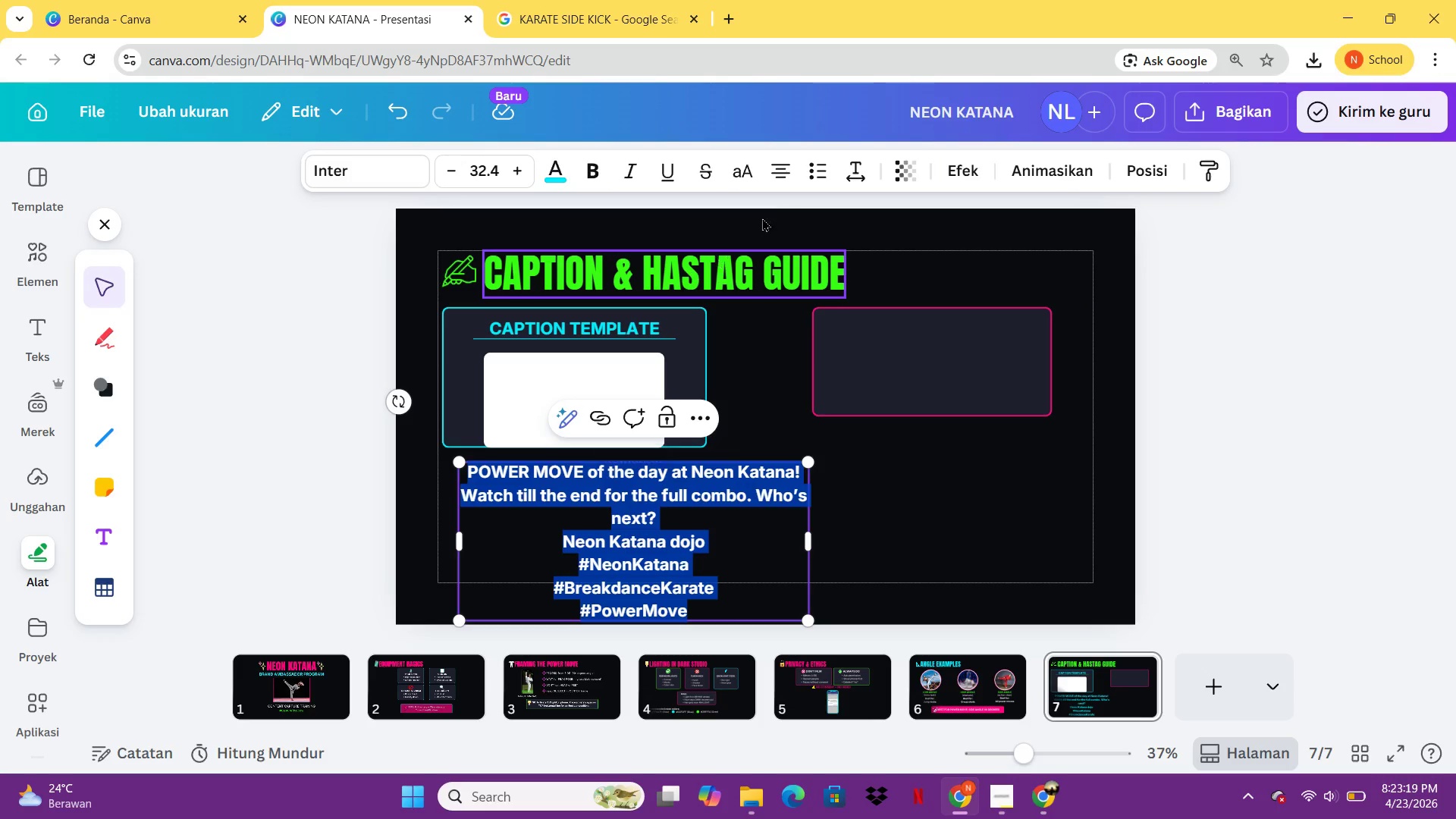 
left_click([784, 167])
 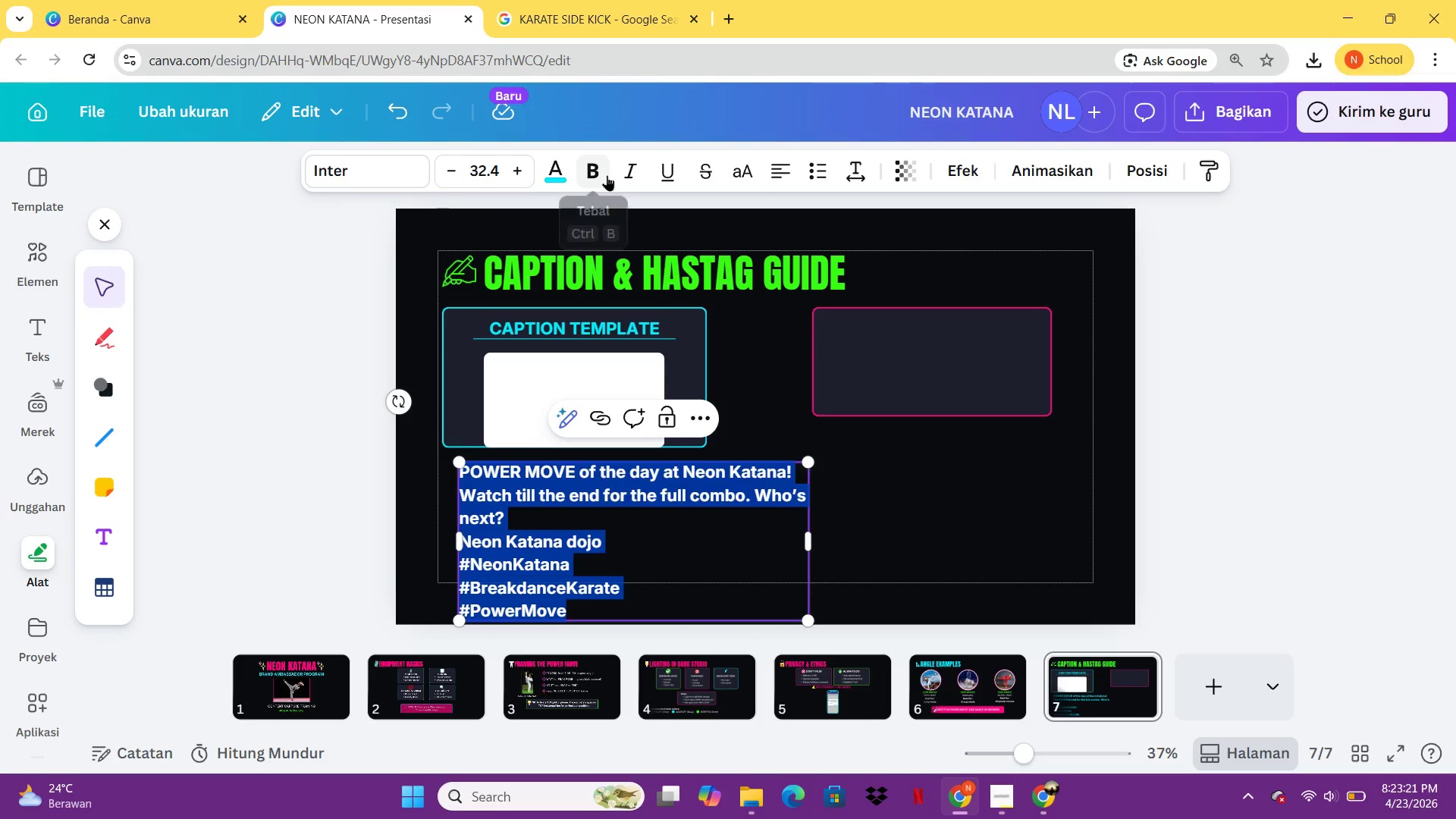 
double_click([607, 175])
 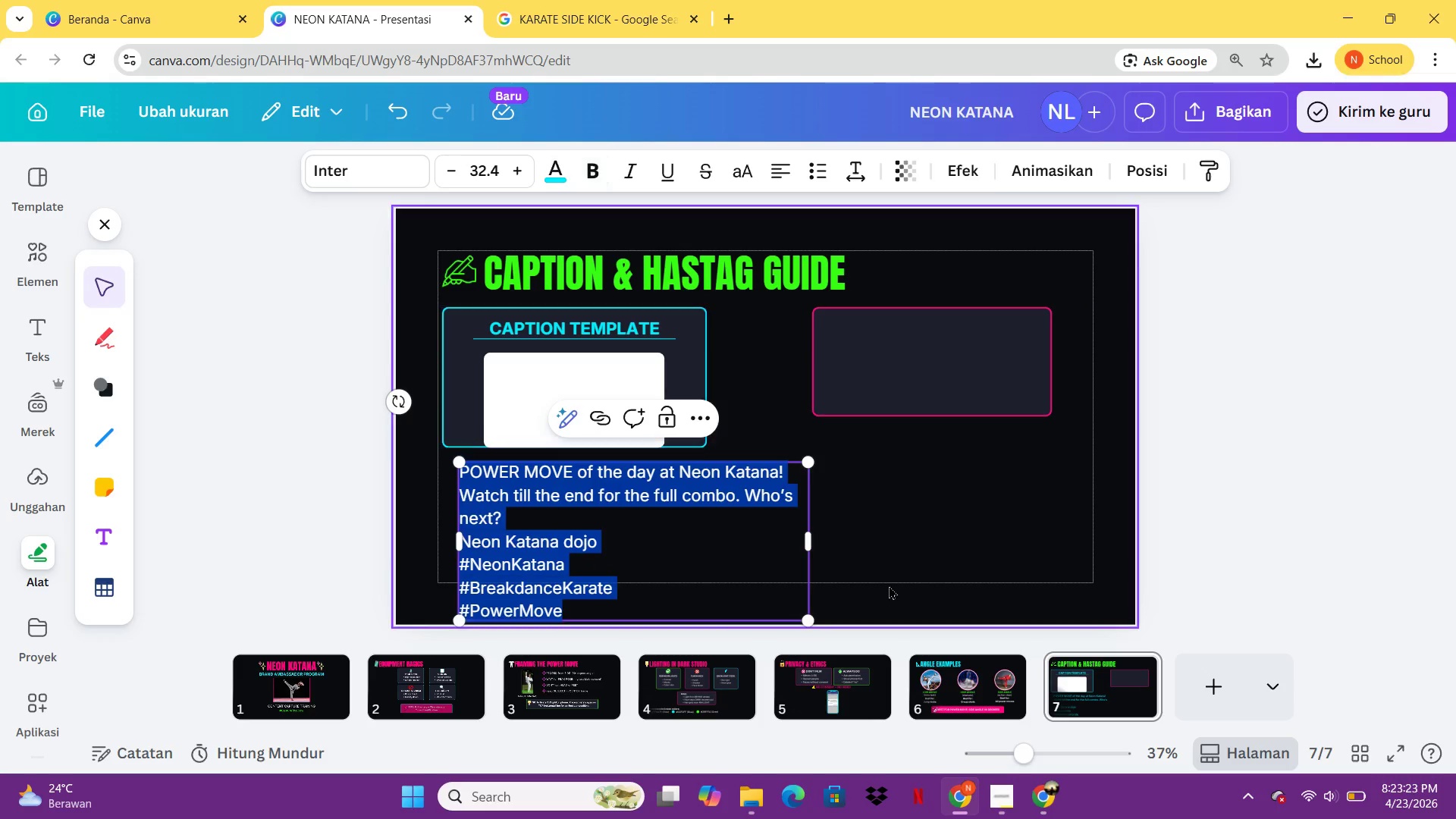 
left_click([891, 588])
 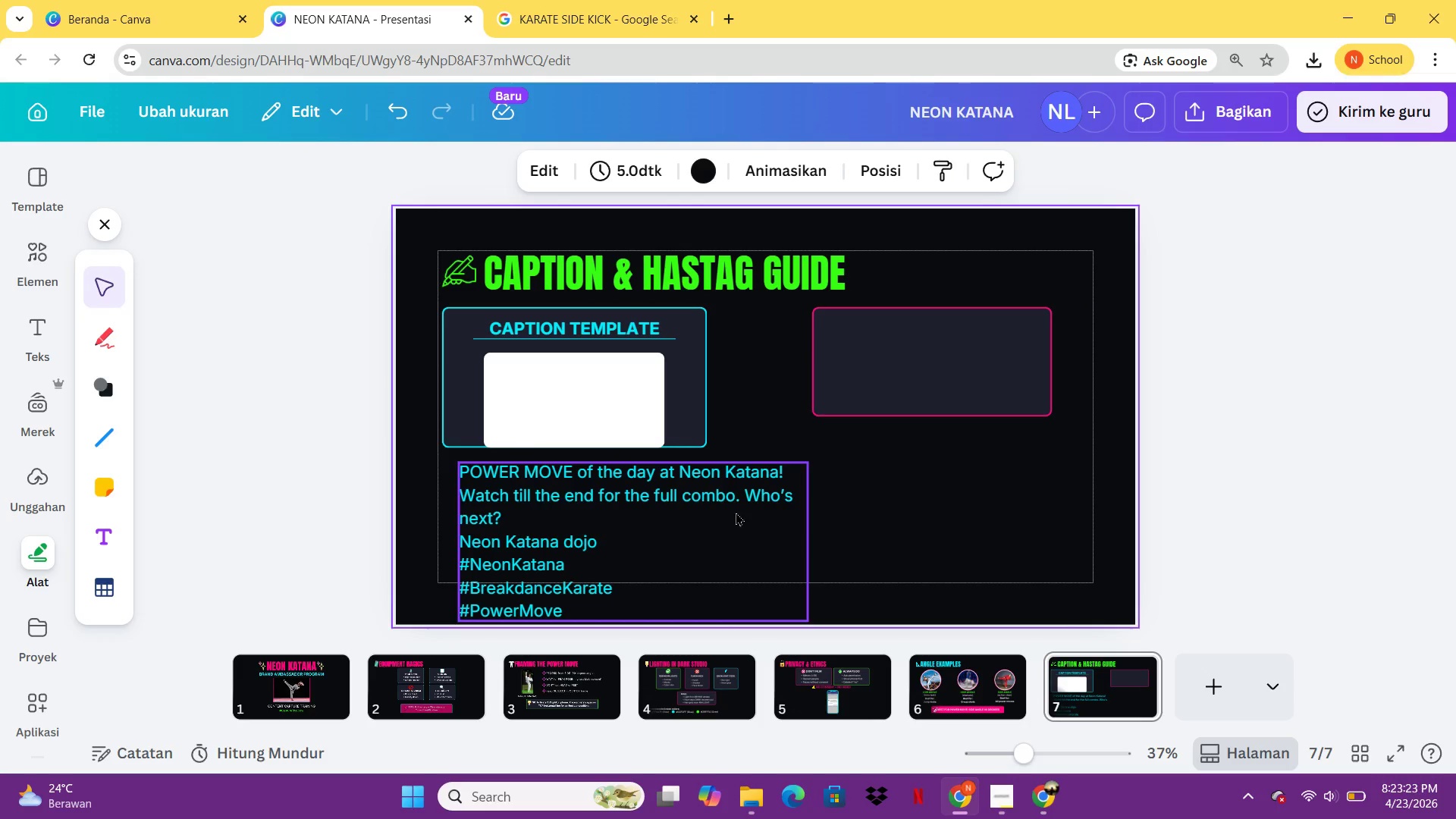 
left_click([725, 503])
 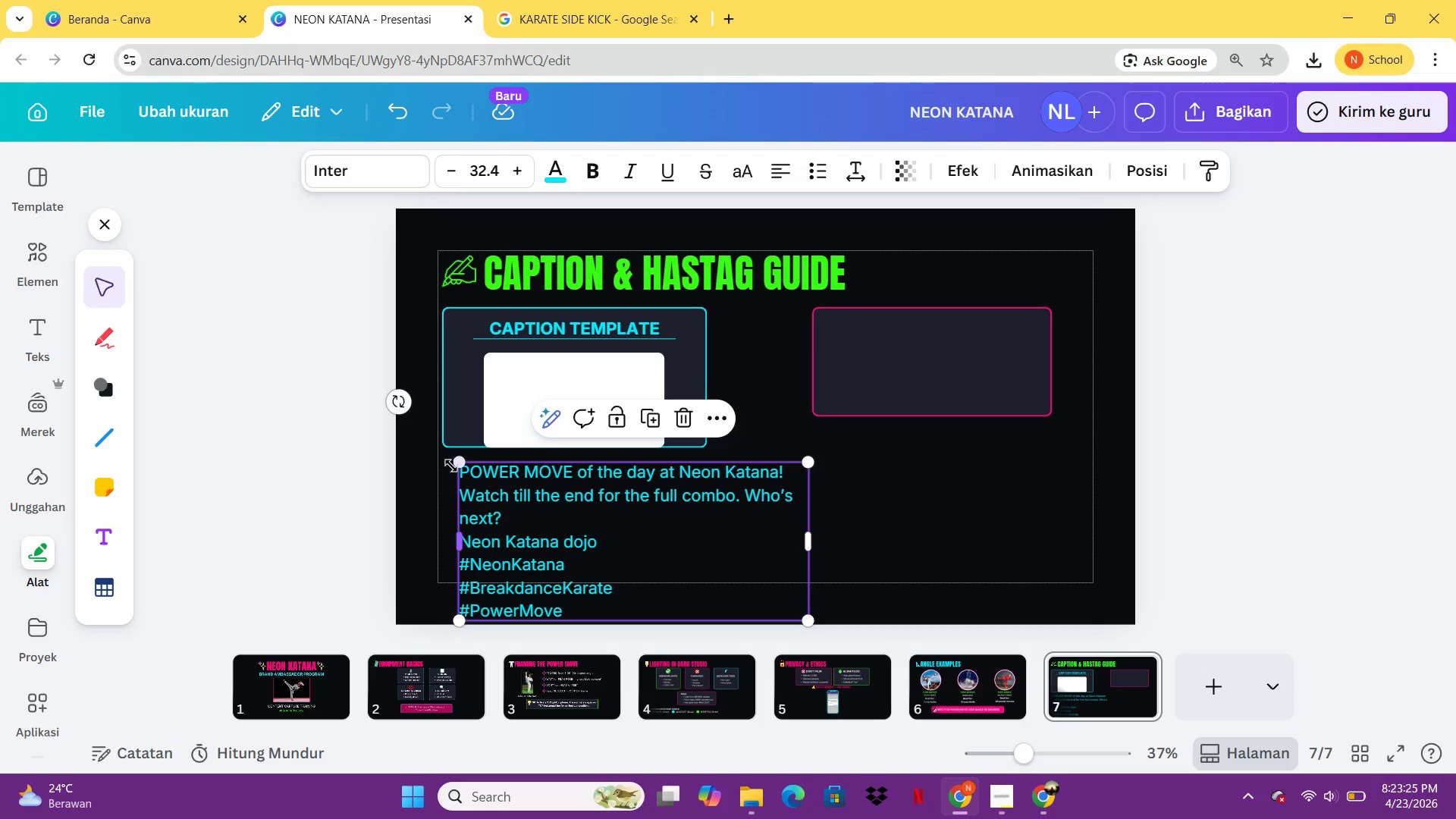 
left_click_drag(start_coordinate=[456, 464], to_coordinate=[602, 523])
 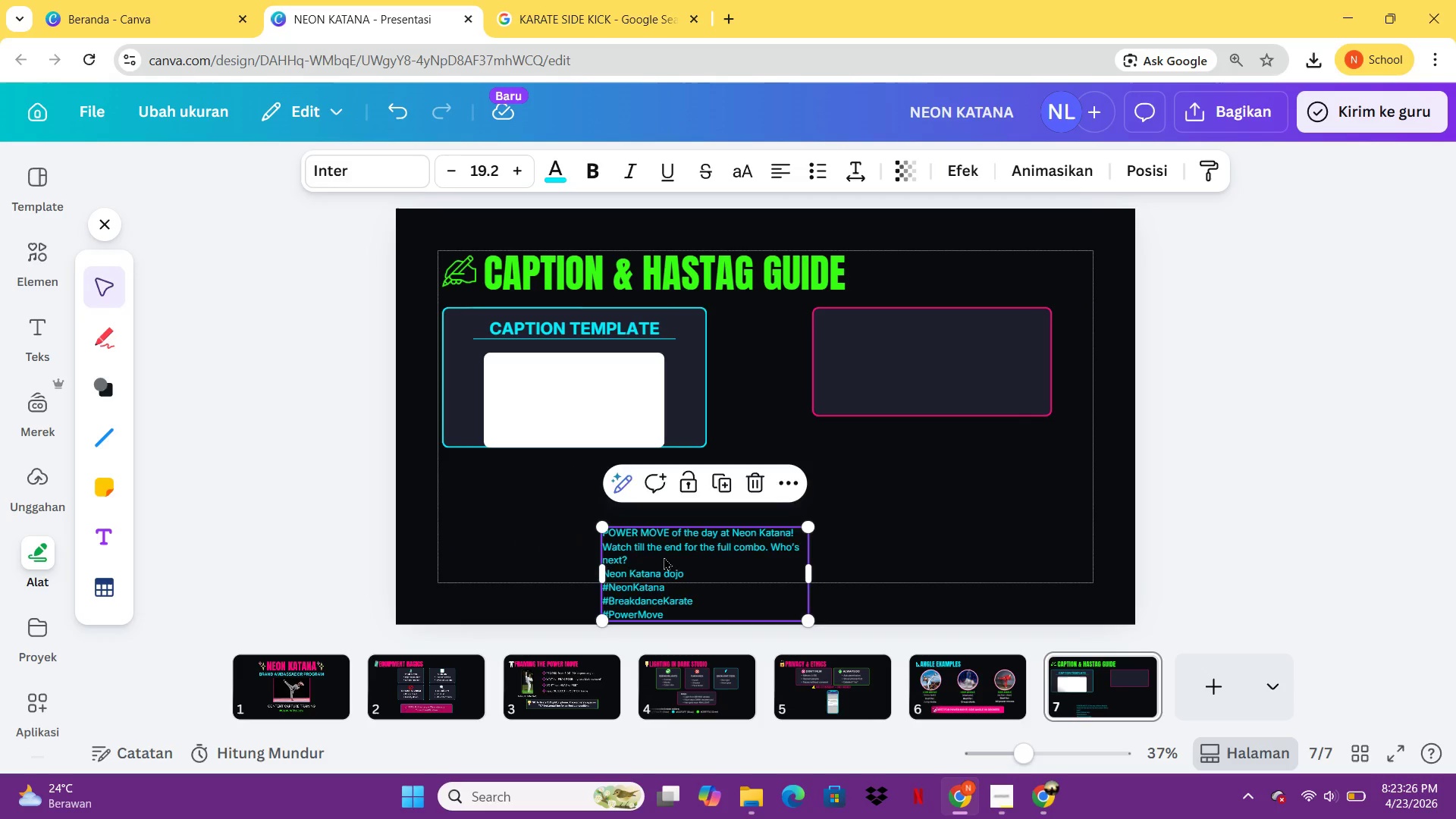 
left_click_drag(start_coordinate=[664, 557], to_coordinate=[821, 491])
 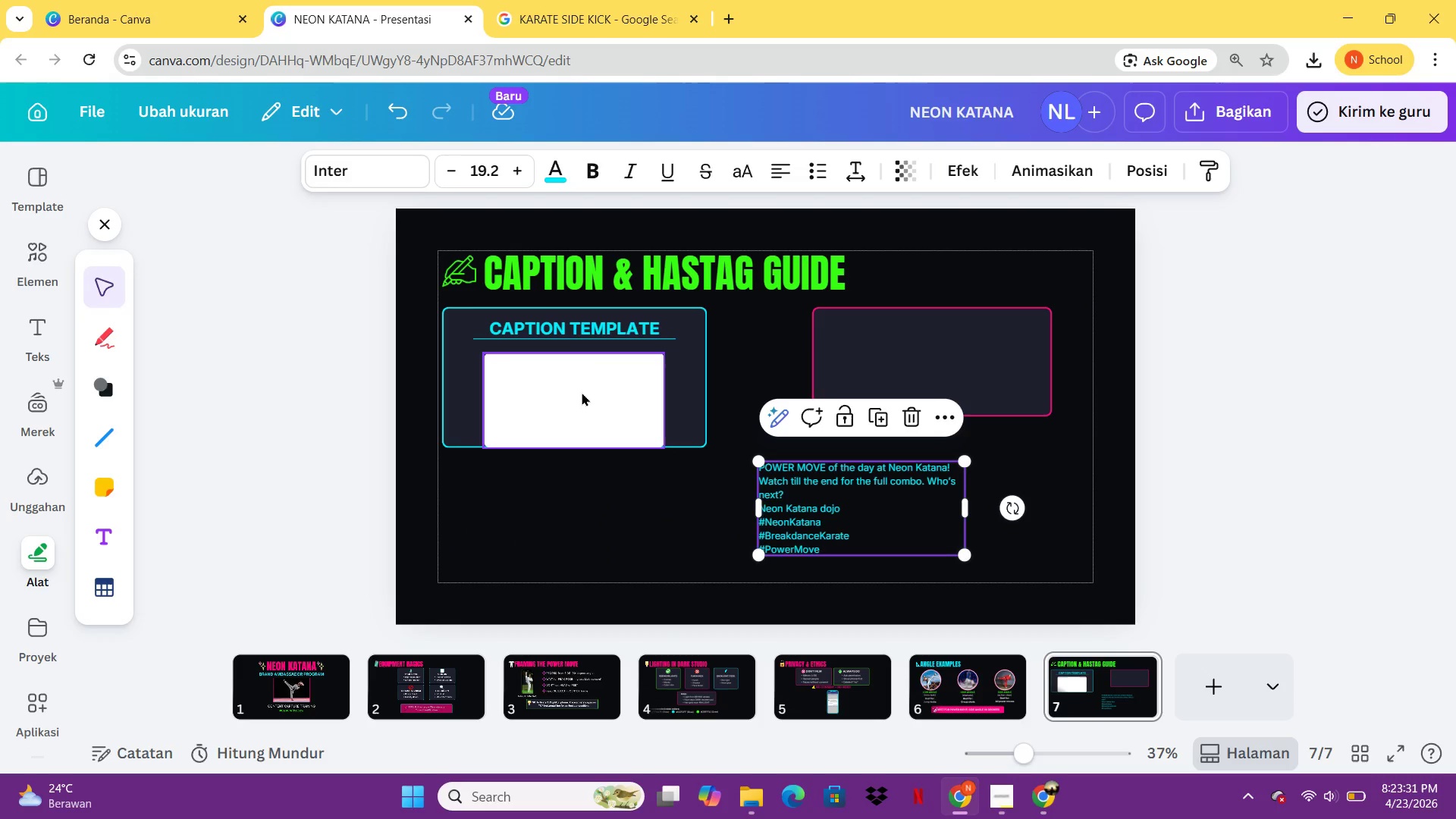 
wait(5.5)
 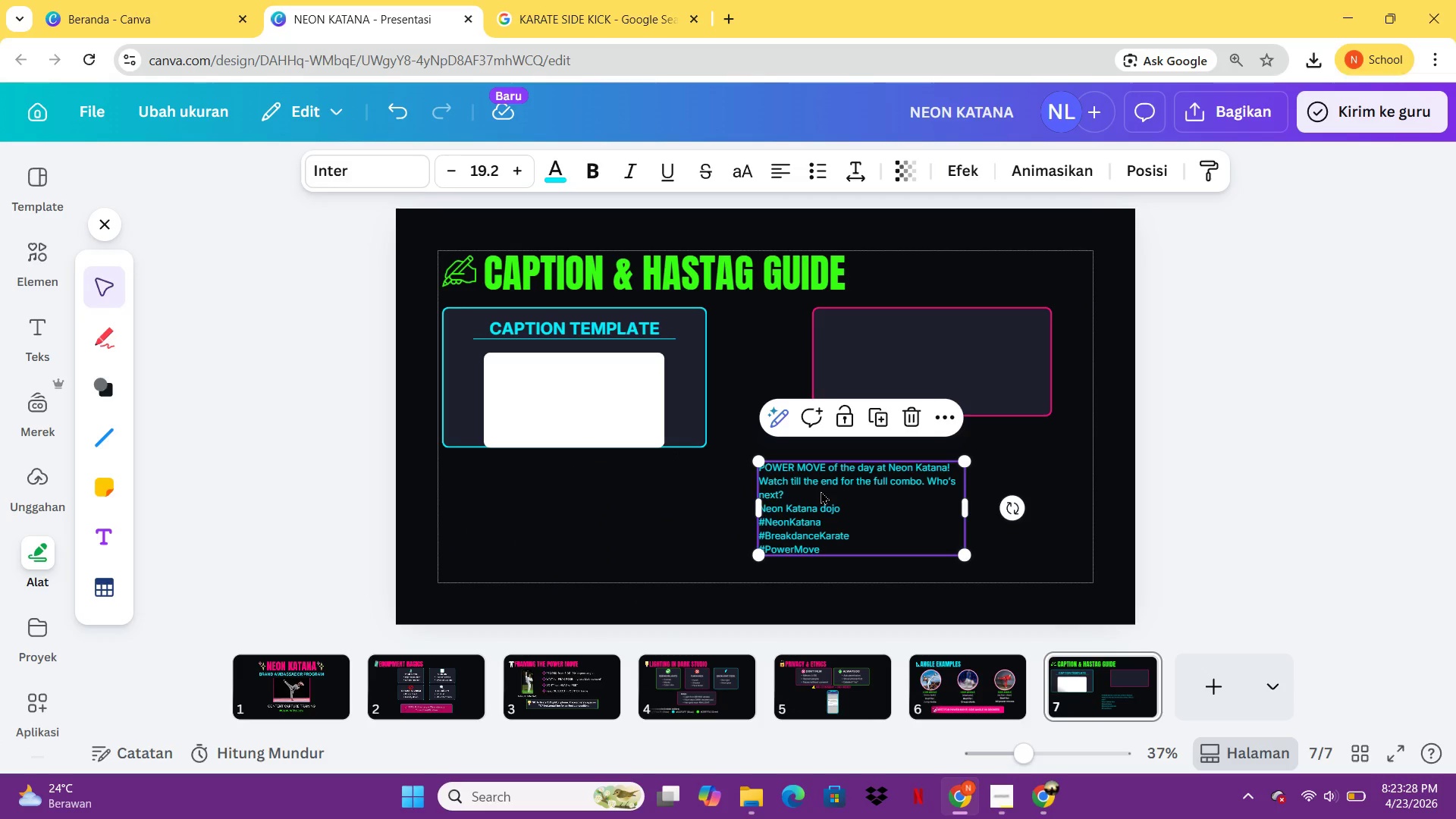 
double_click([686, 390])
 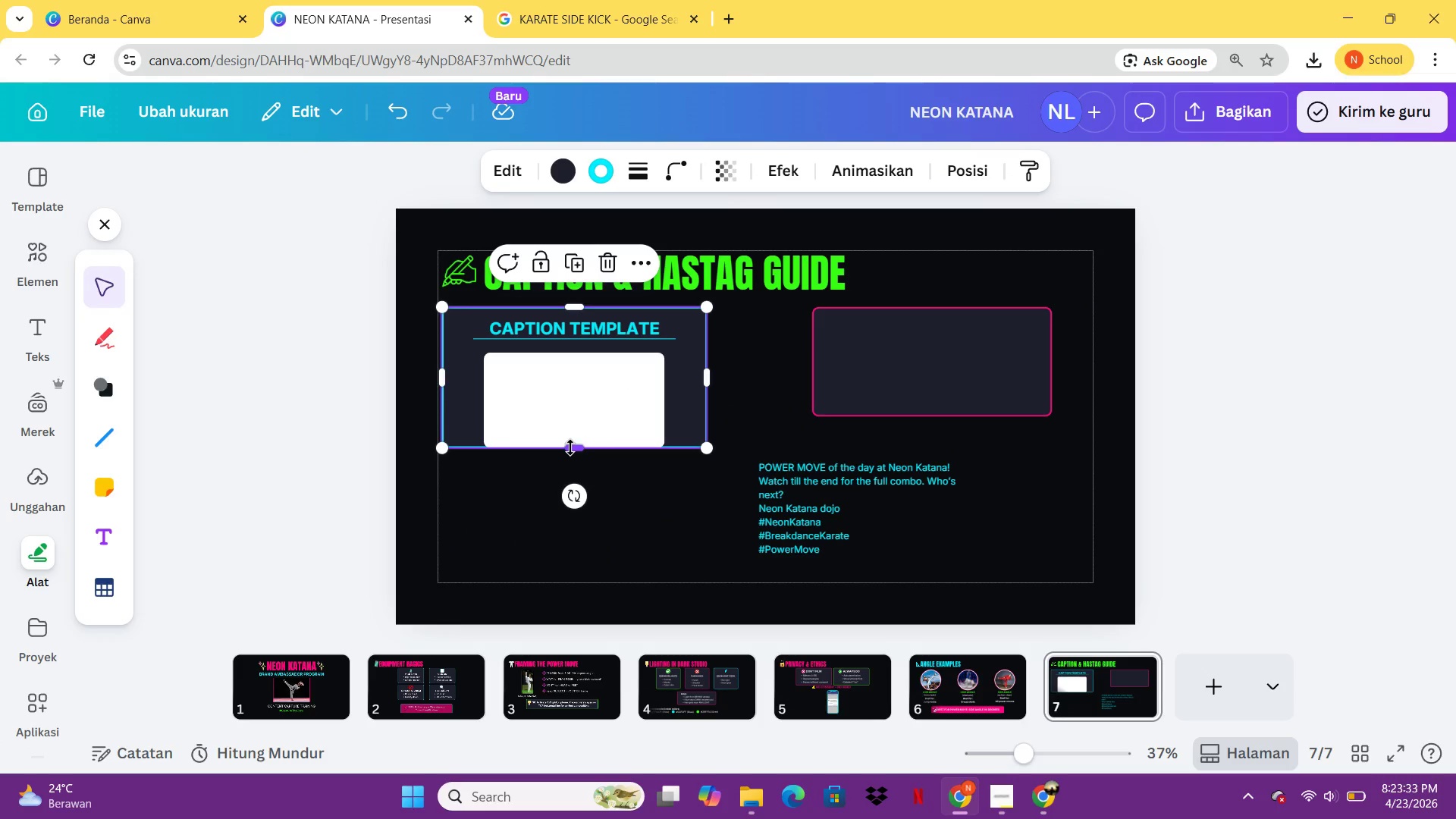 
left_click_drag(start_coordinate=[570, 447], to_coordinate=[572, 554])
 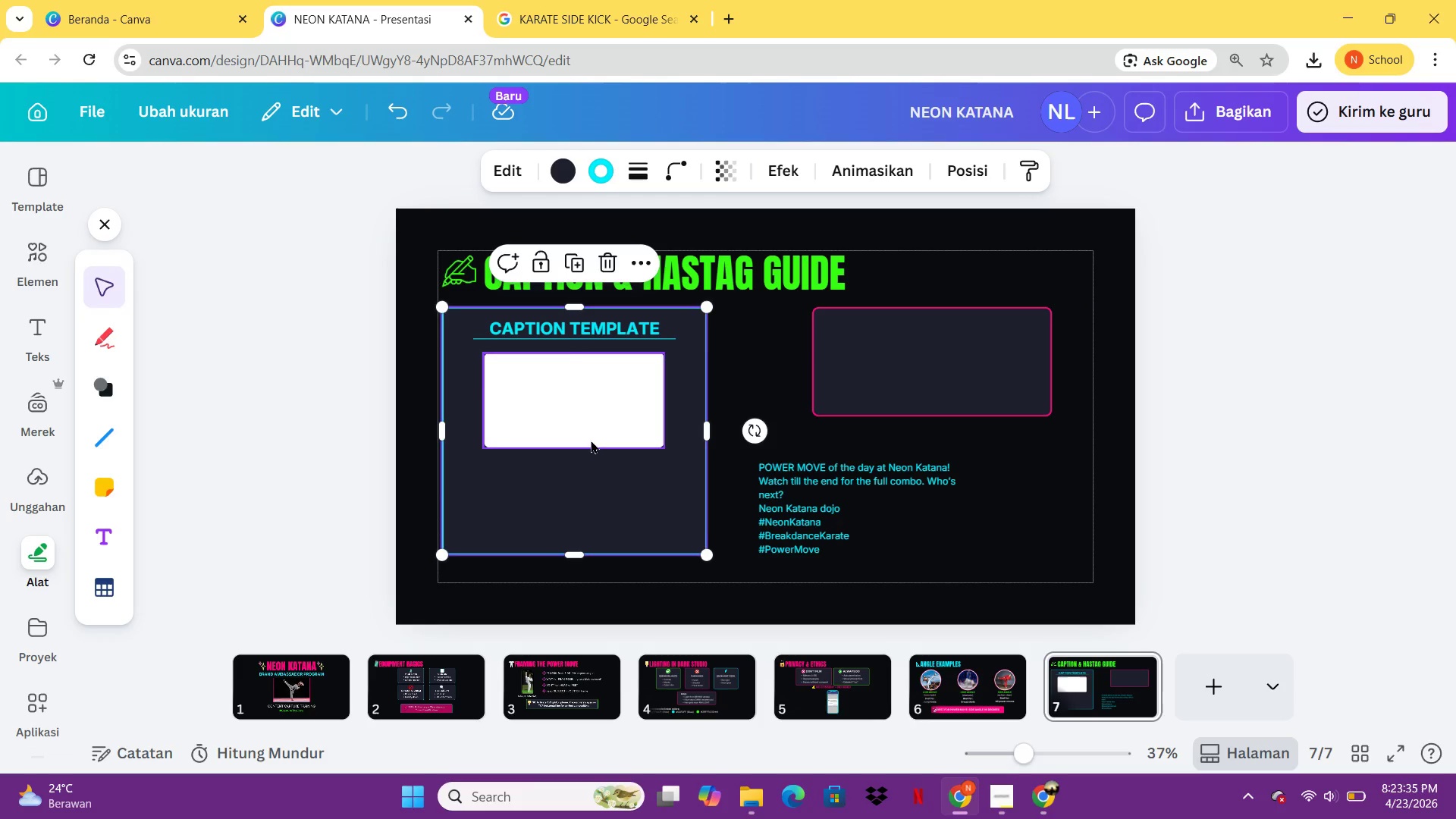 
left_click([591, 440])
 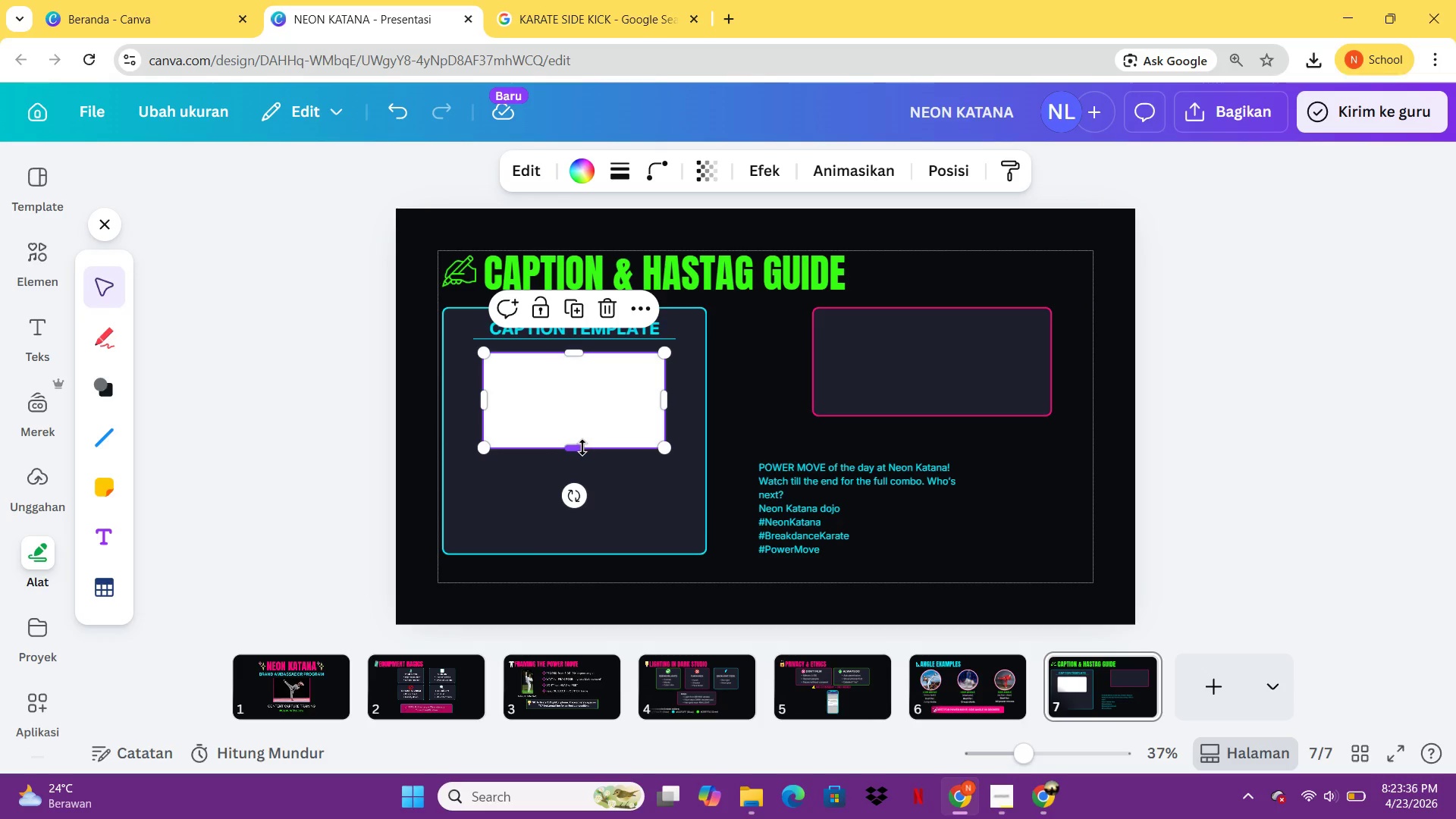 
left_click_drag(start_coordinate=[582, 447], to_coordinate=[585, 508])
 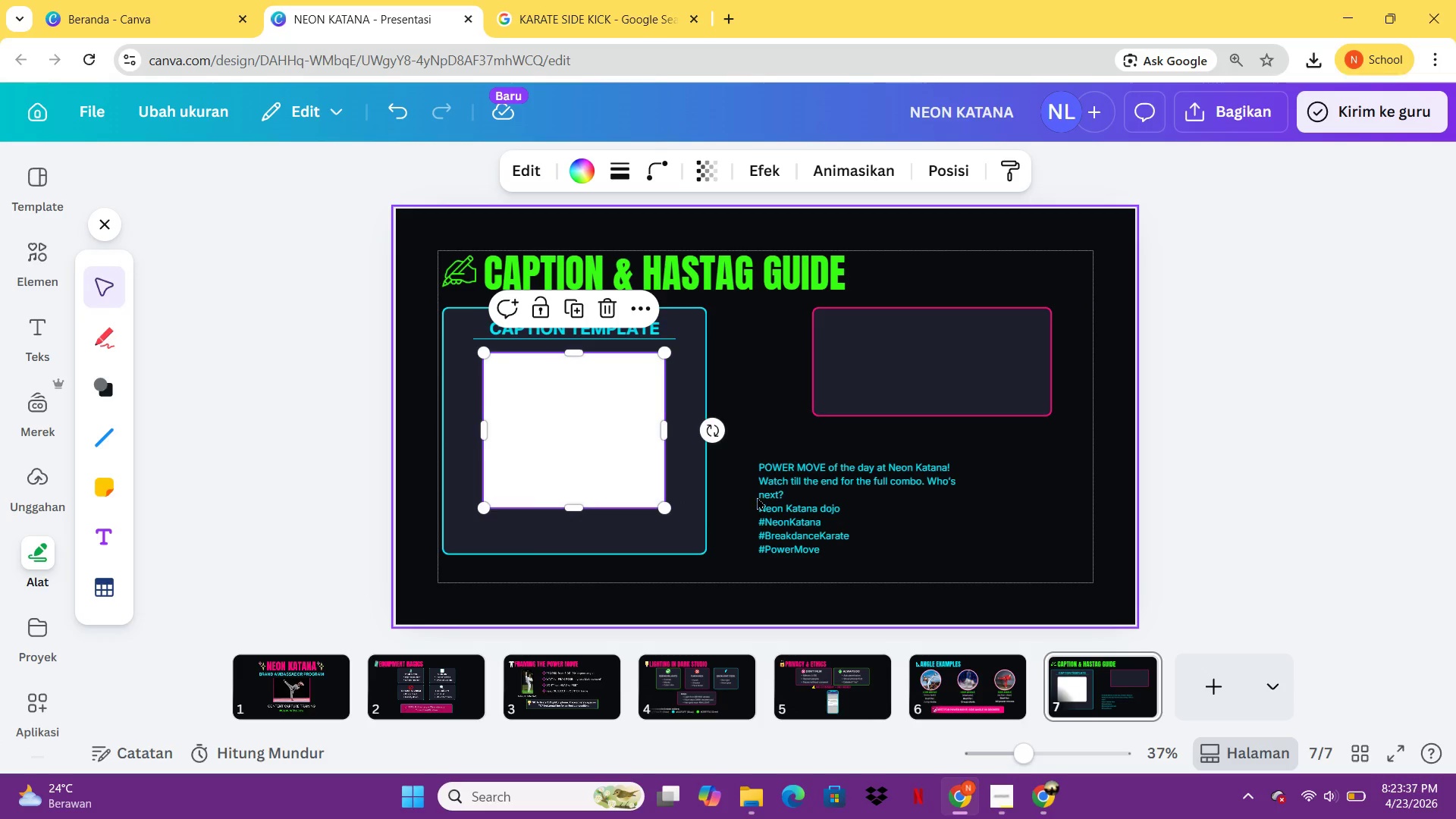 
left_click([757, 497])
 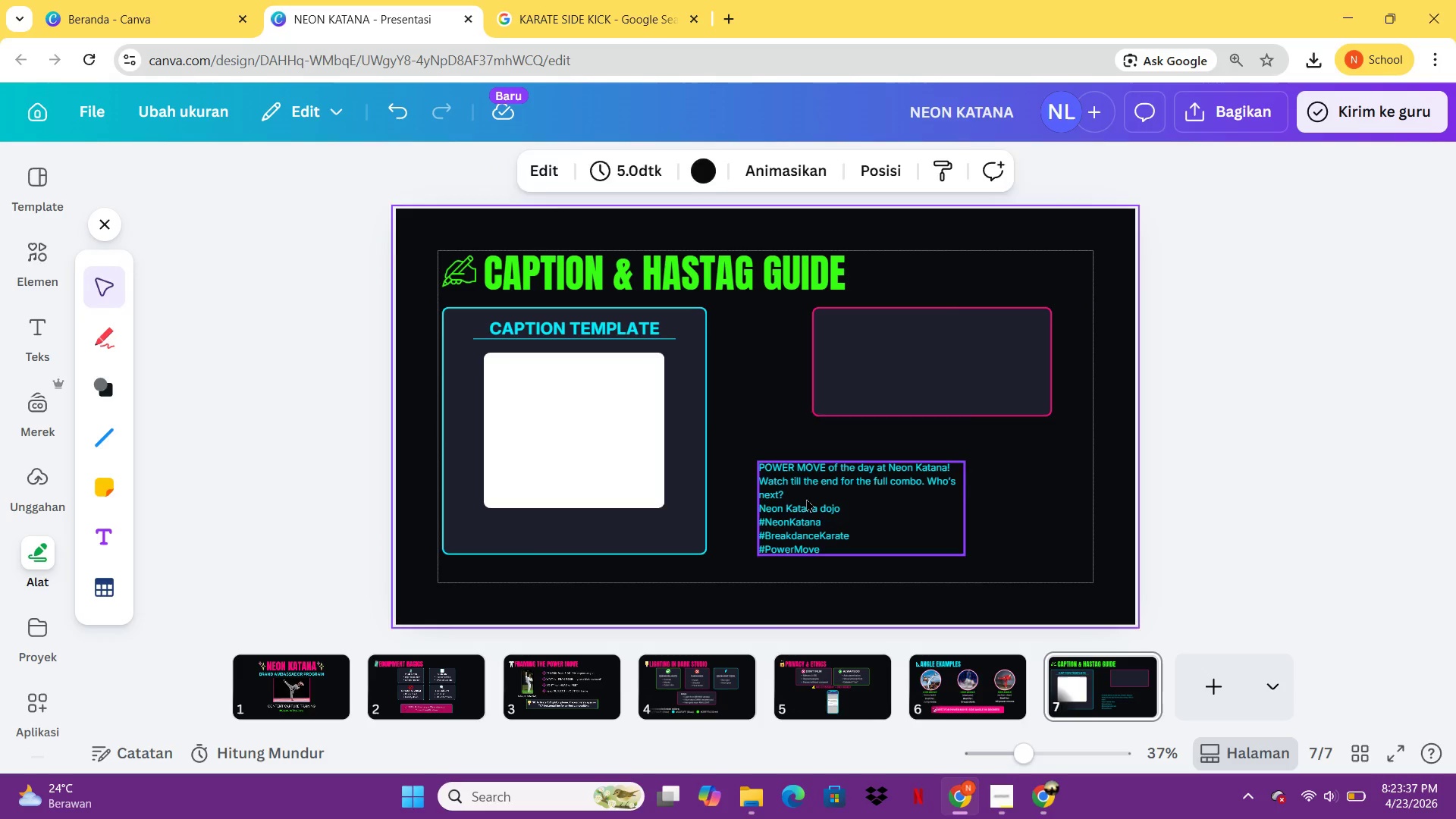 
left_click([806, 498])
 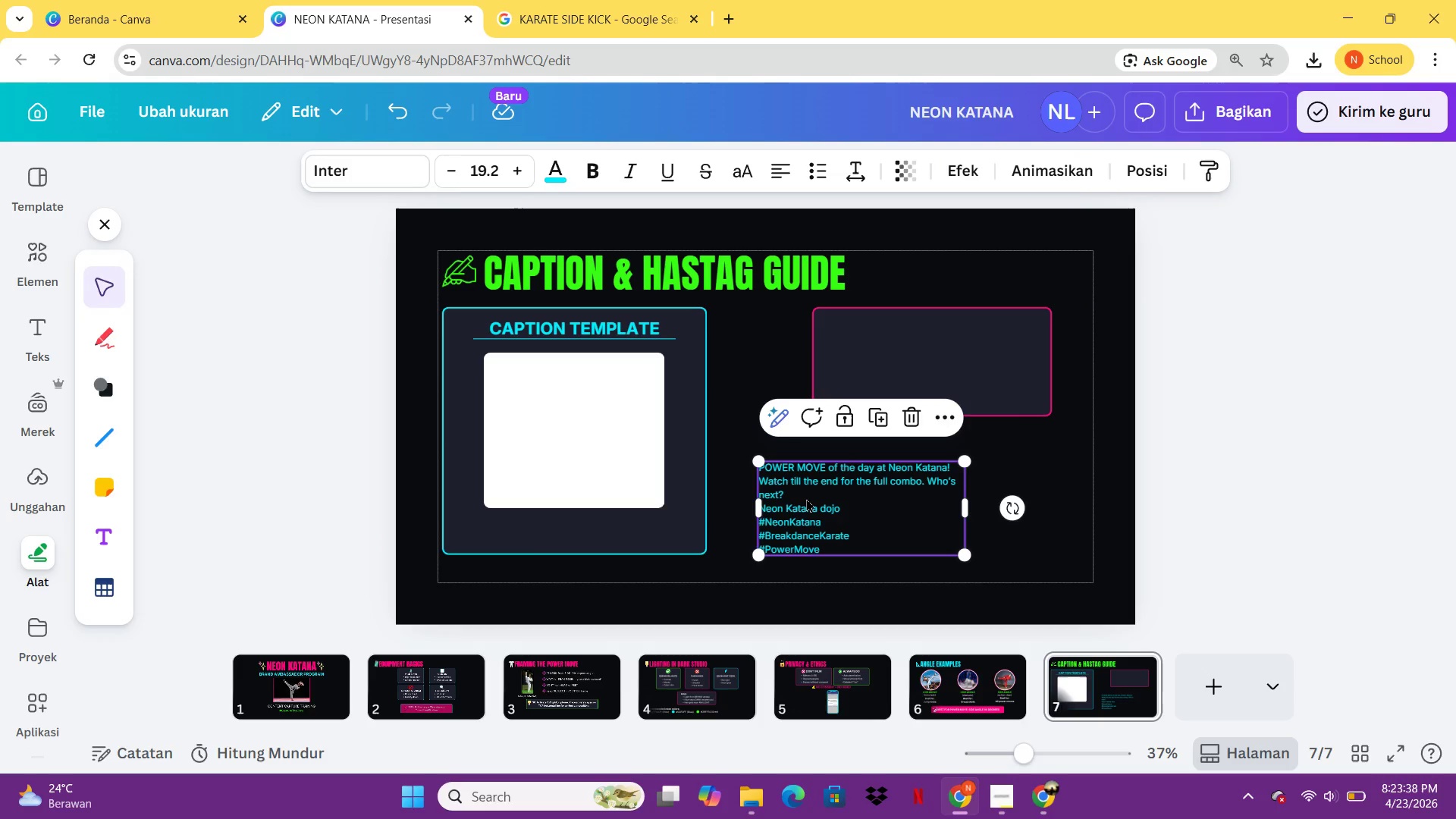 
key(Control+C)
 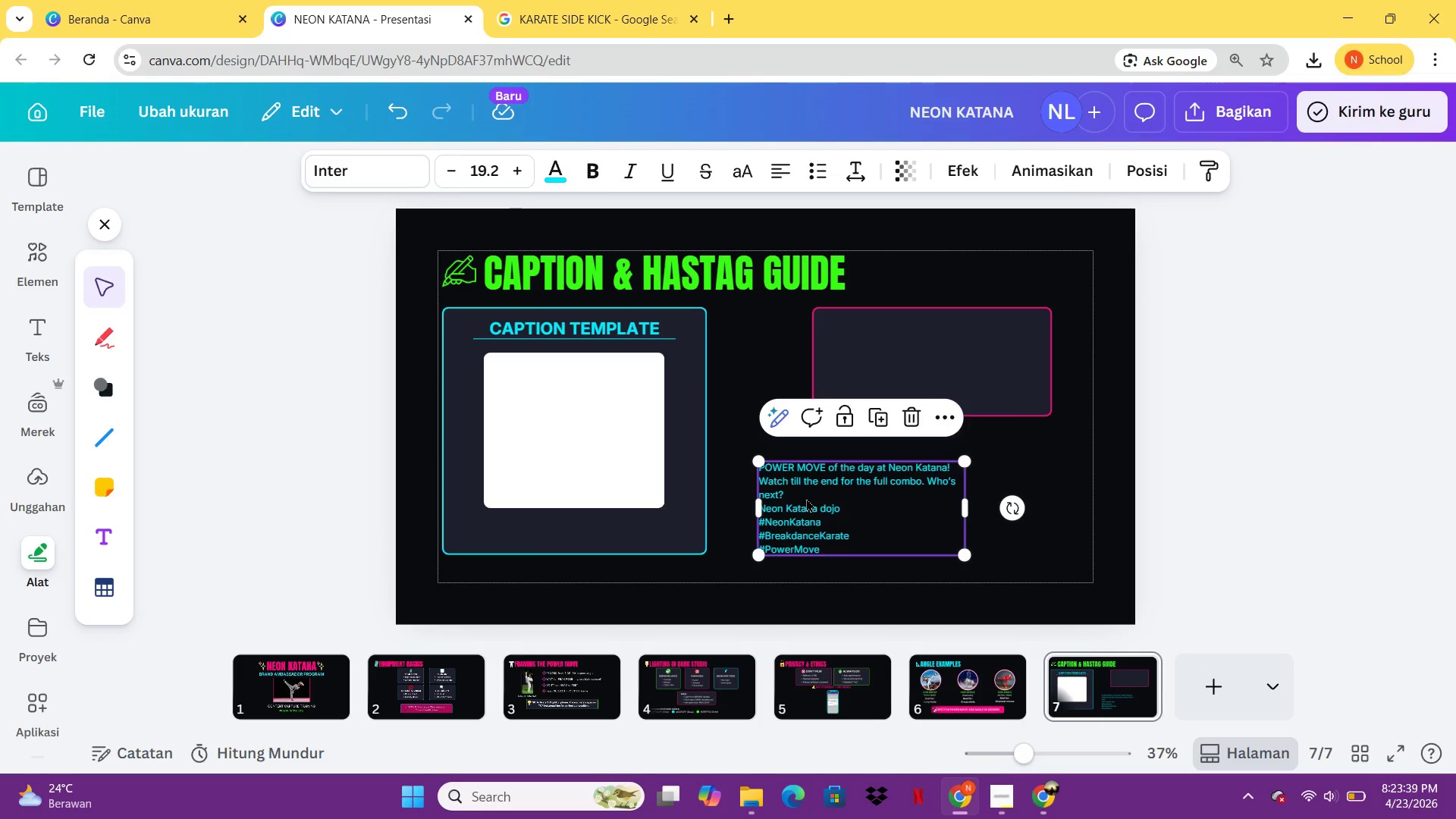 
key(Control+B)
 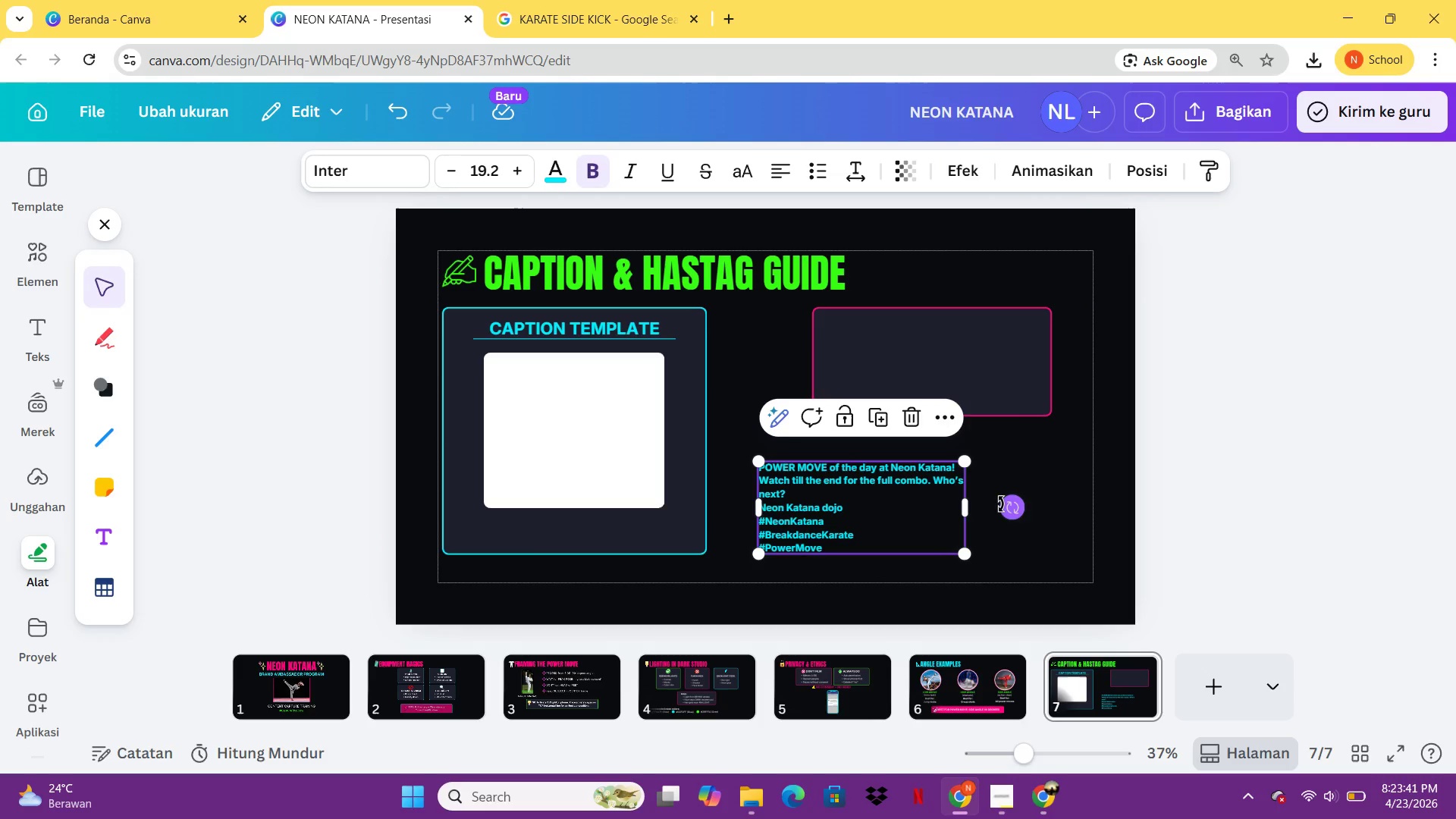 
left_click([971, 535])
 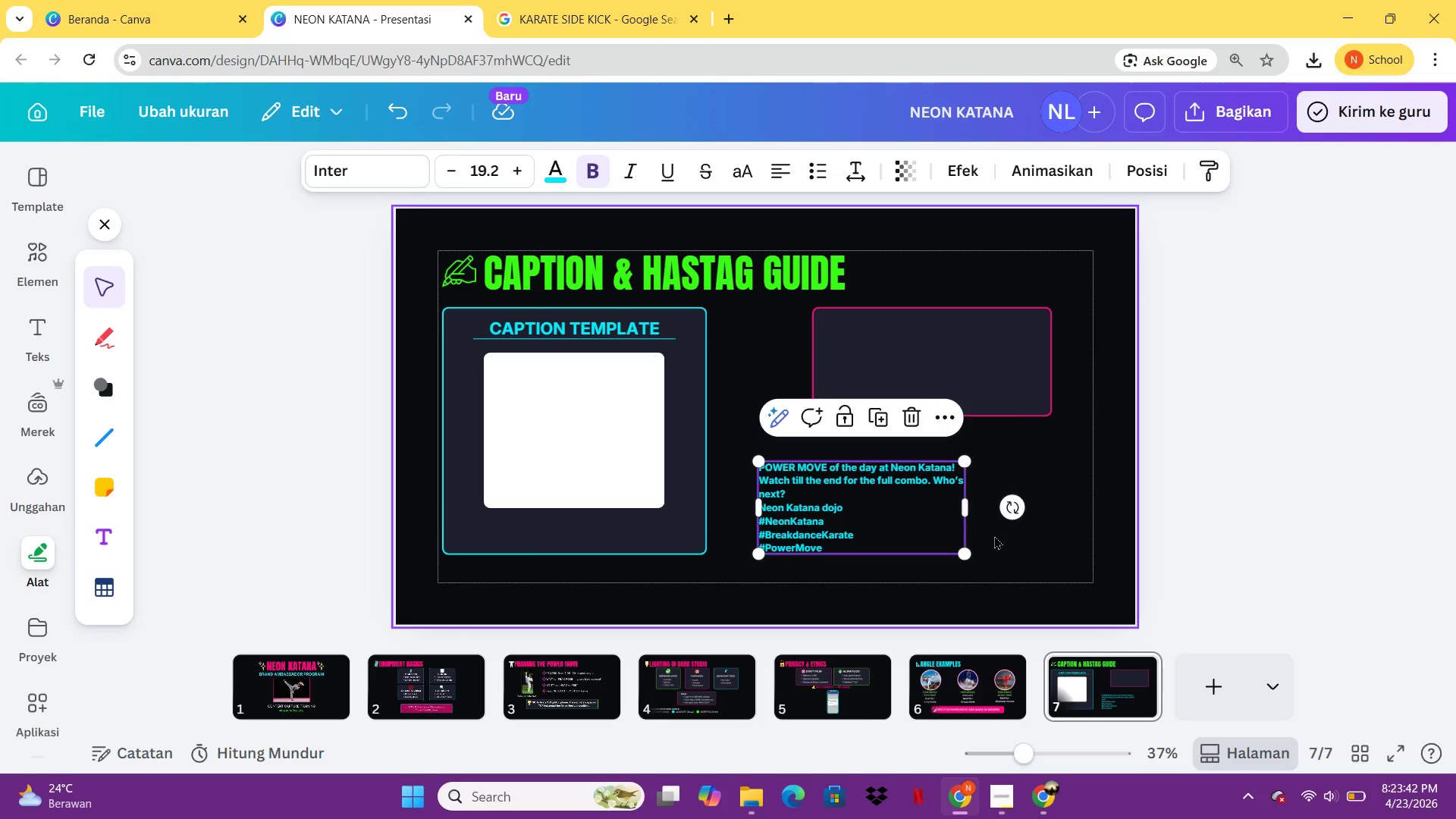 
left_click([994, 535])
 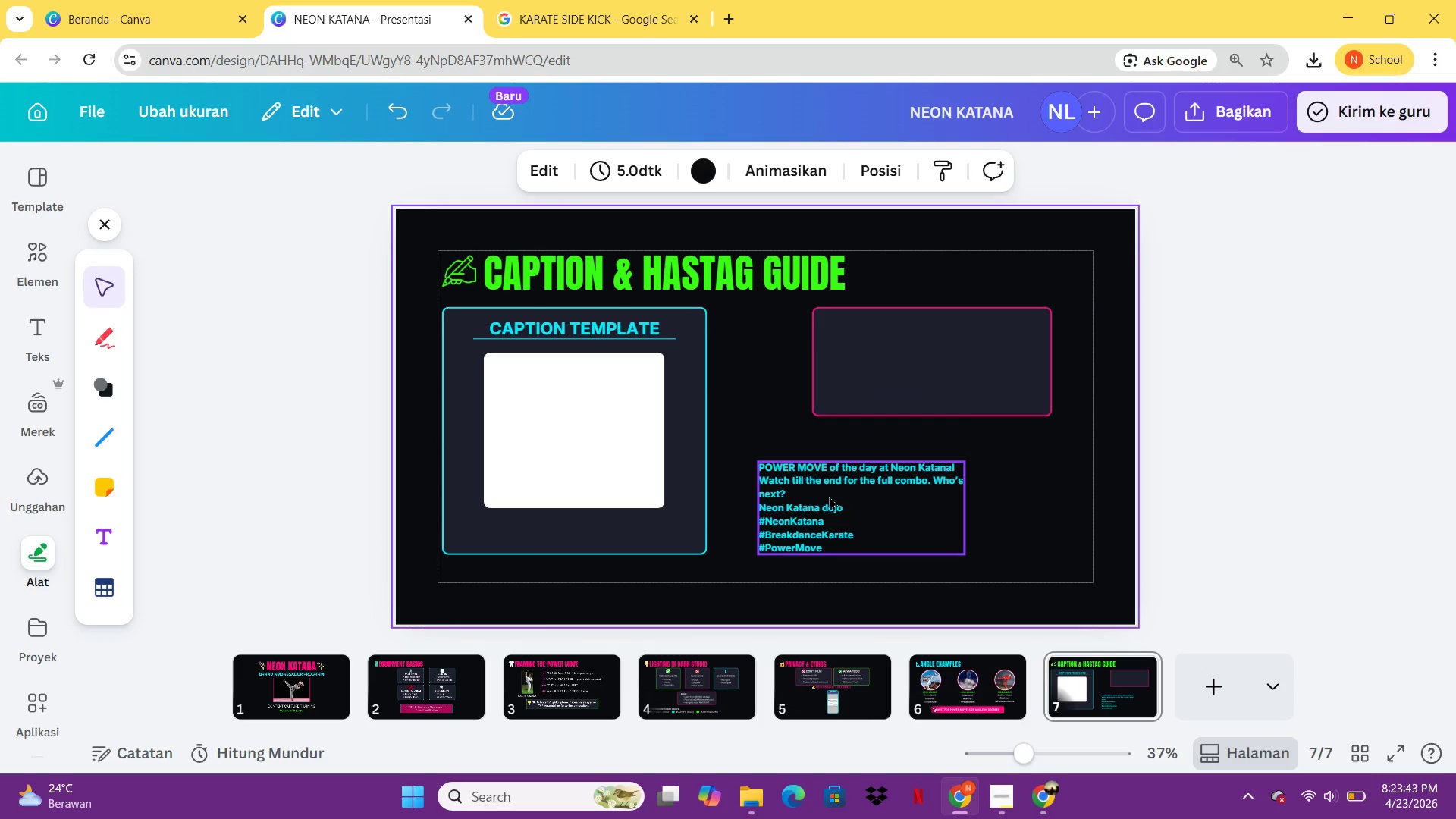 
double_click([829, 496])
 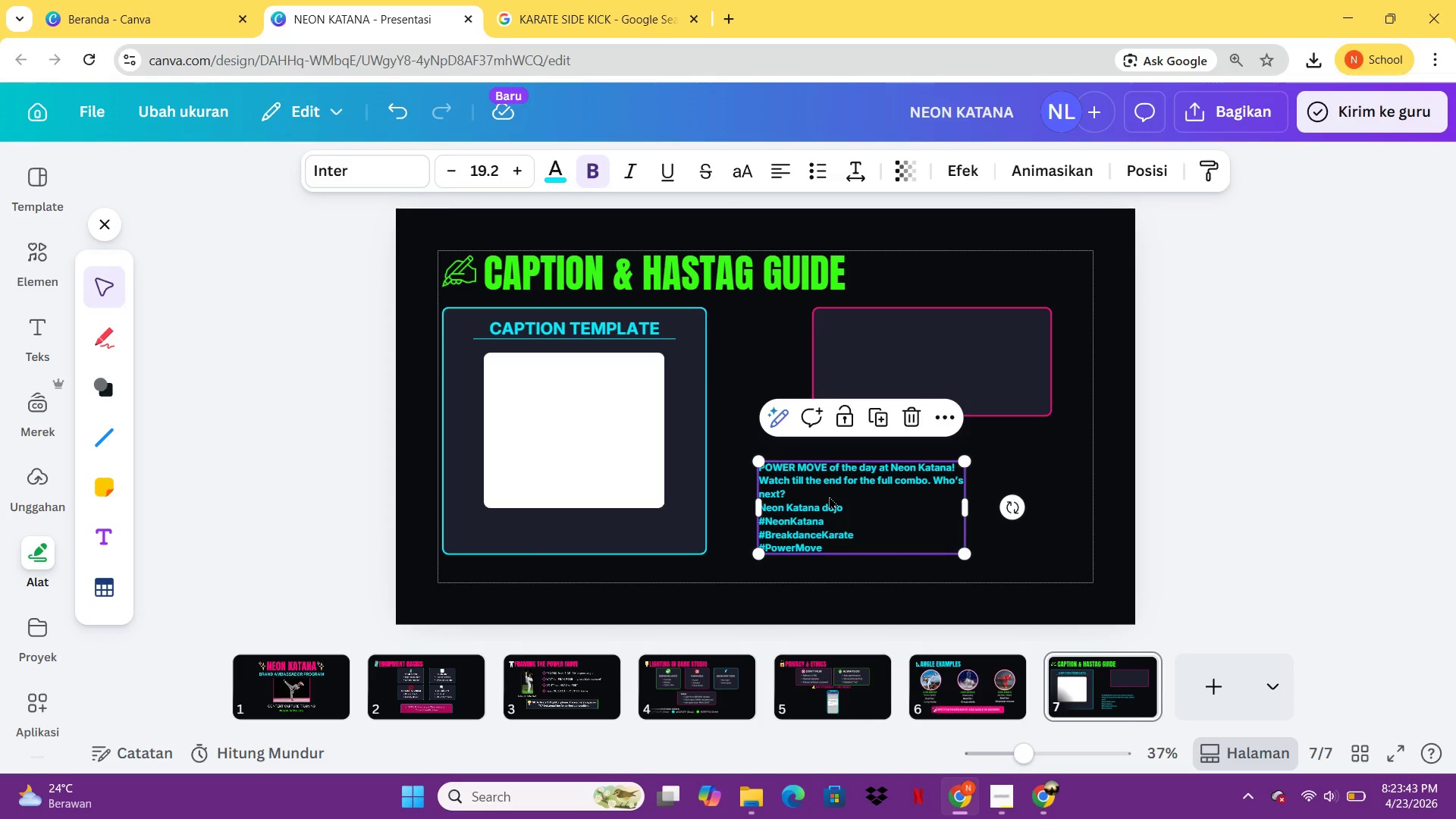 
key(Control+C)
 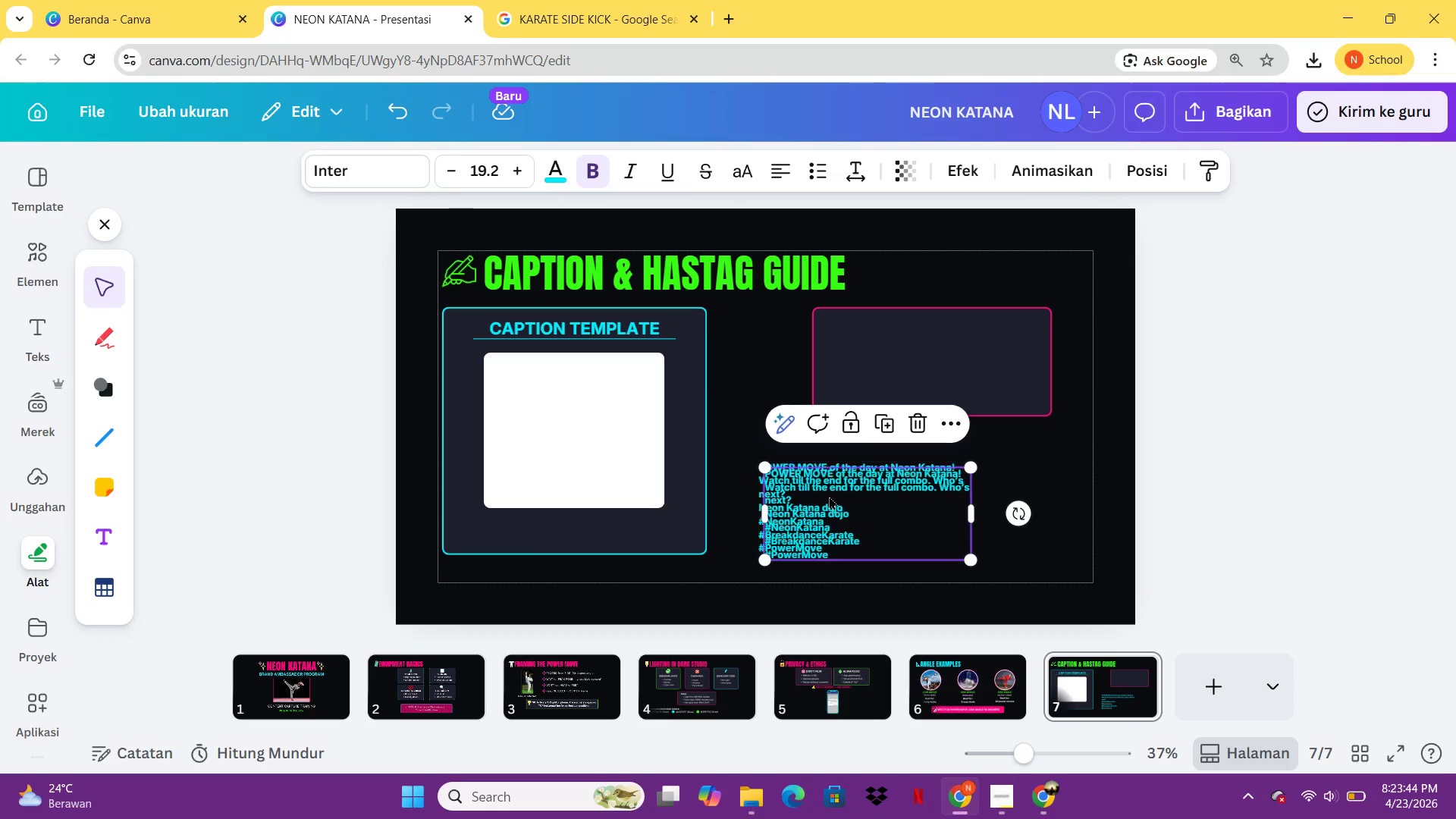 
key(Control+V)
 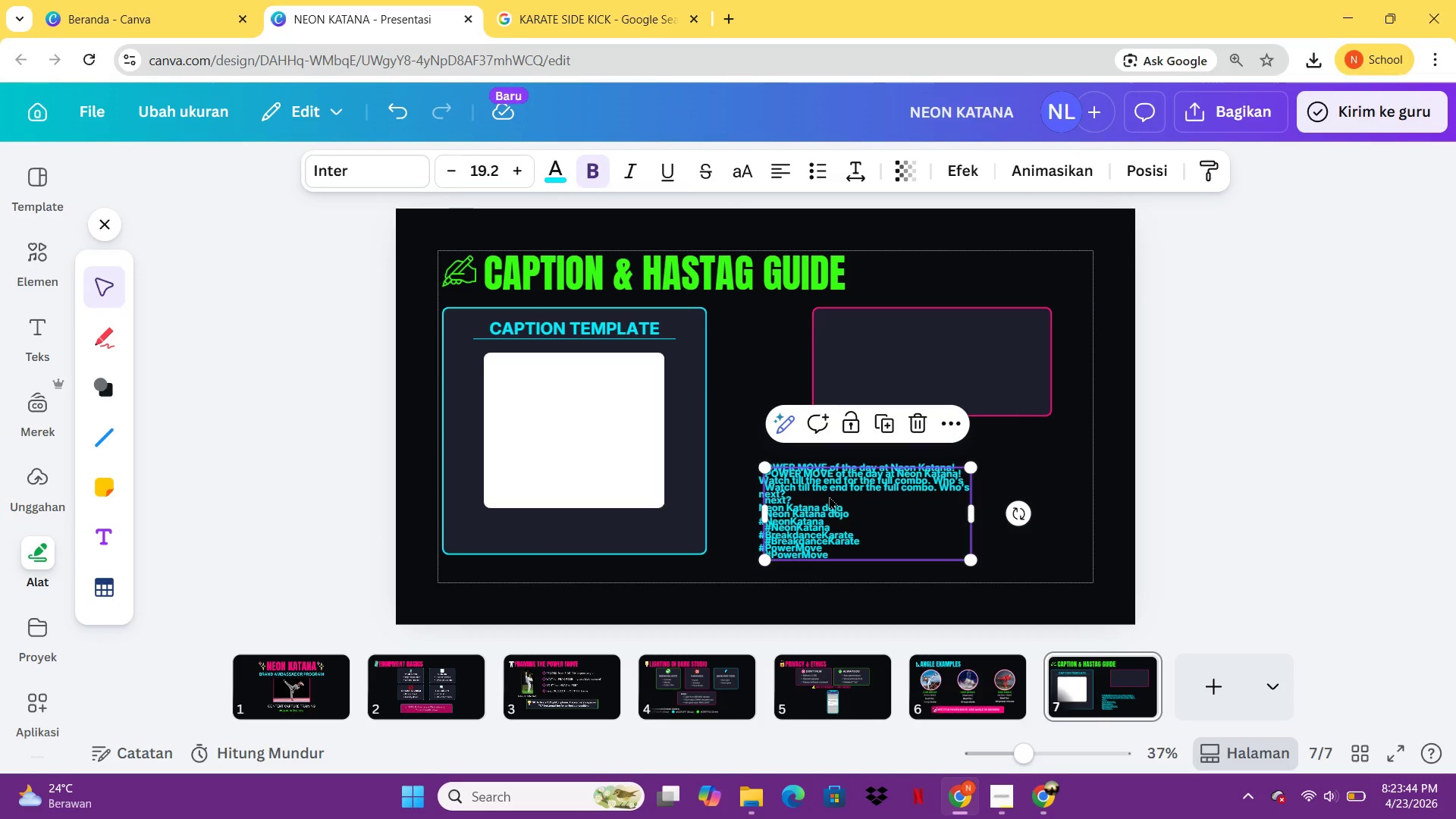 
left_click_drag(start_coordinate=[829, 496], to_coordinate=[657, 414])
 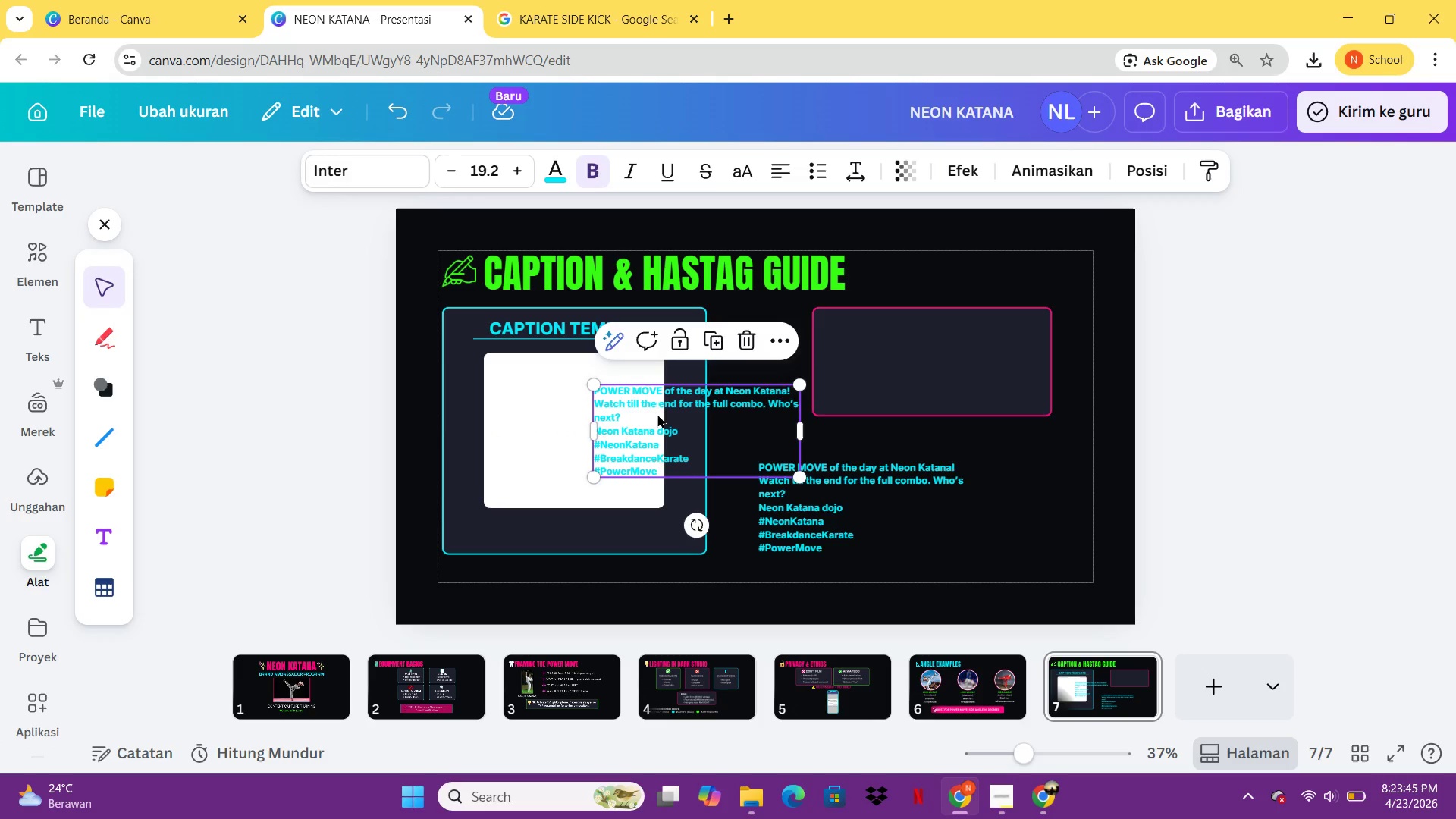 
left_click([657, 414])
 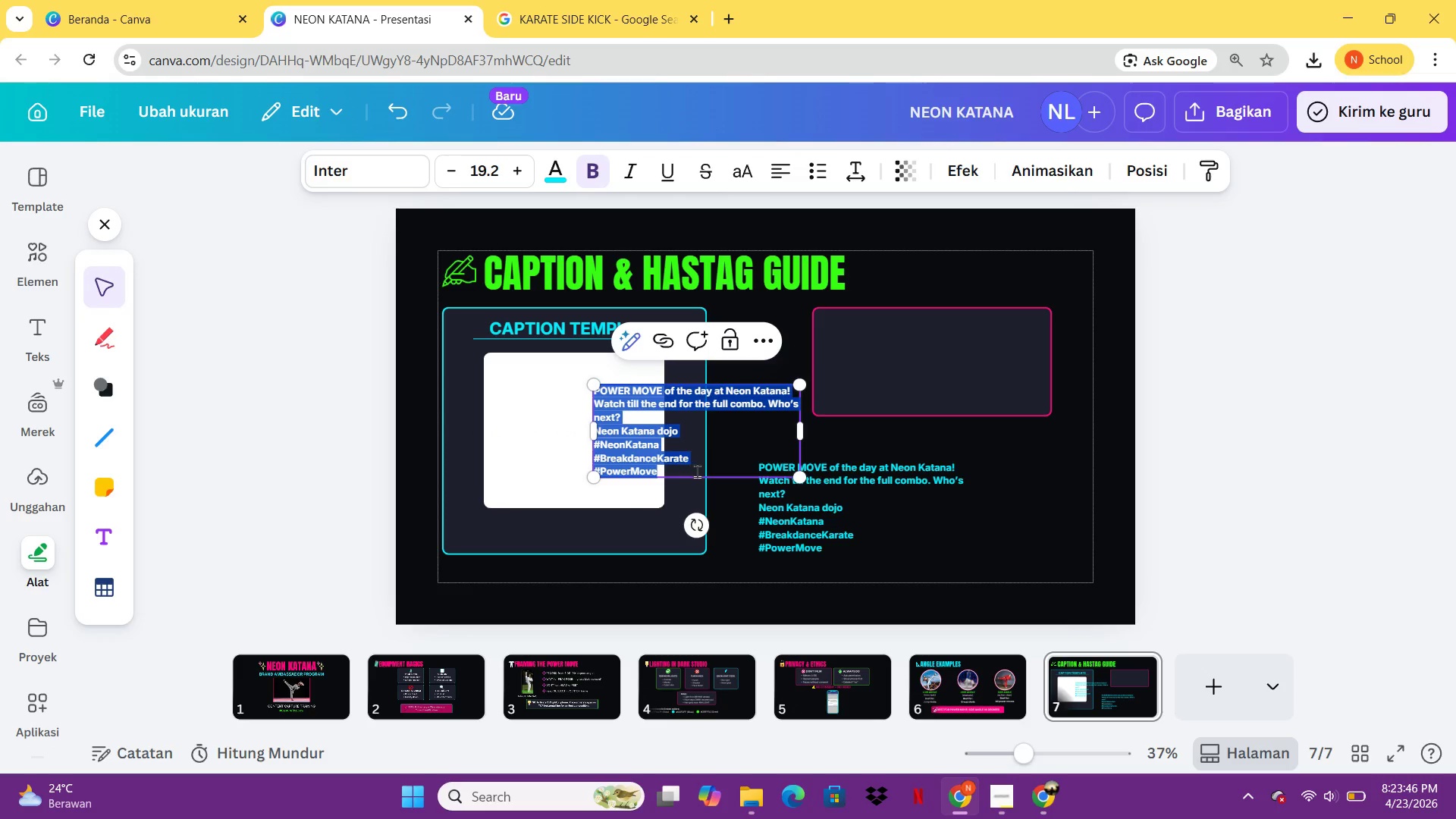 
left_click_drag(start_coordinate=[697, 471], to_coordinate=[615, 441])
 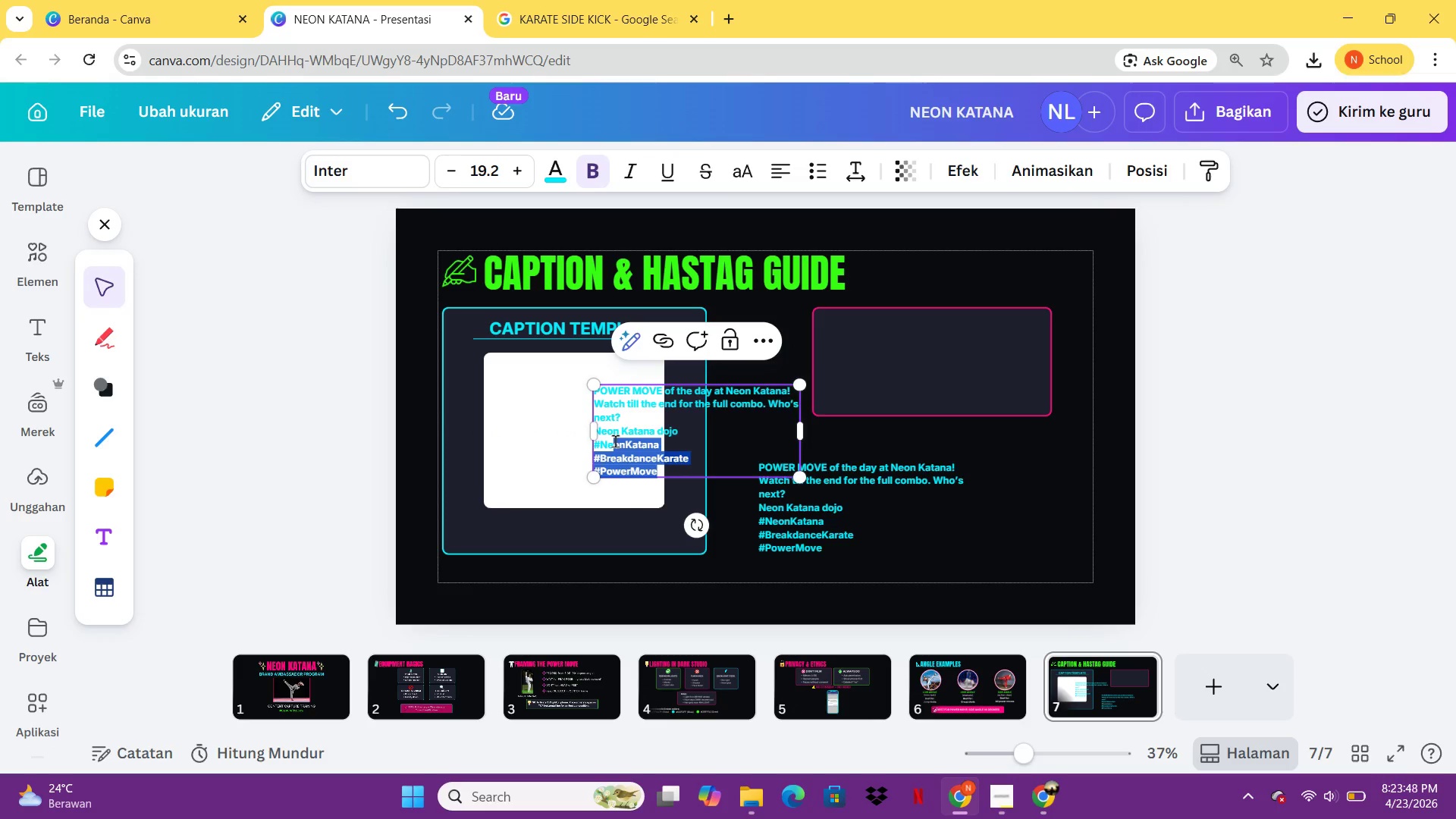 
key(Backspace)
 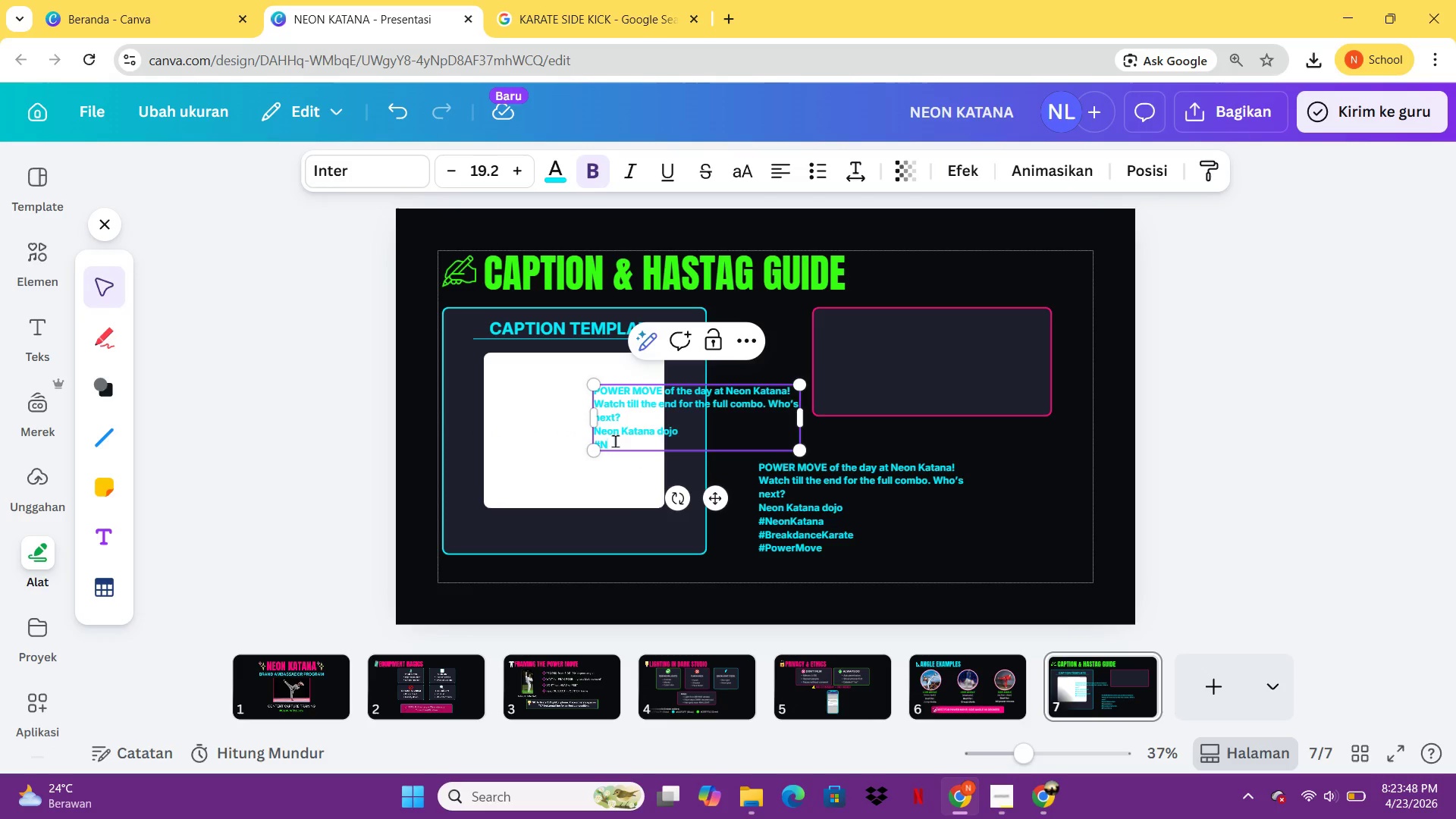 
key(Backspace)
 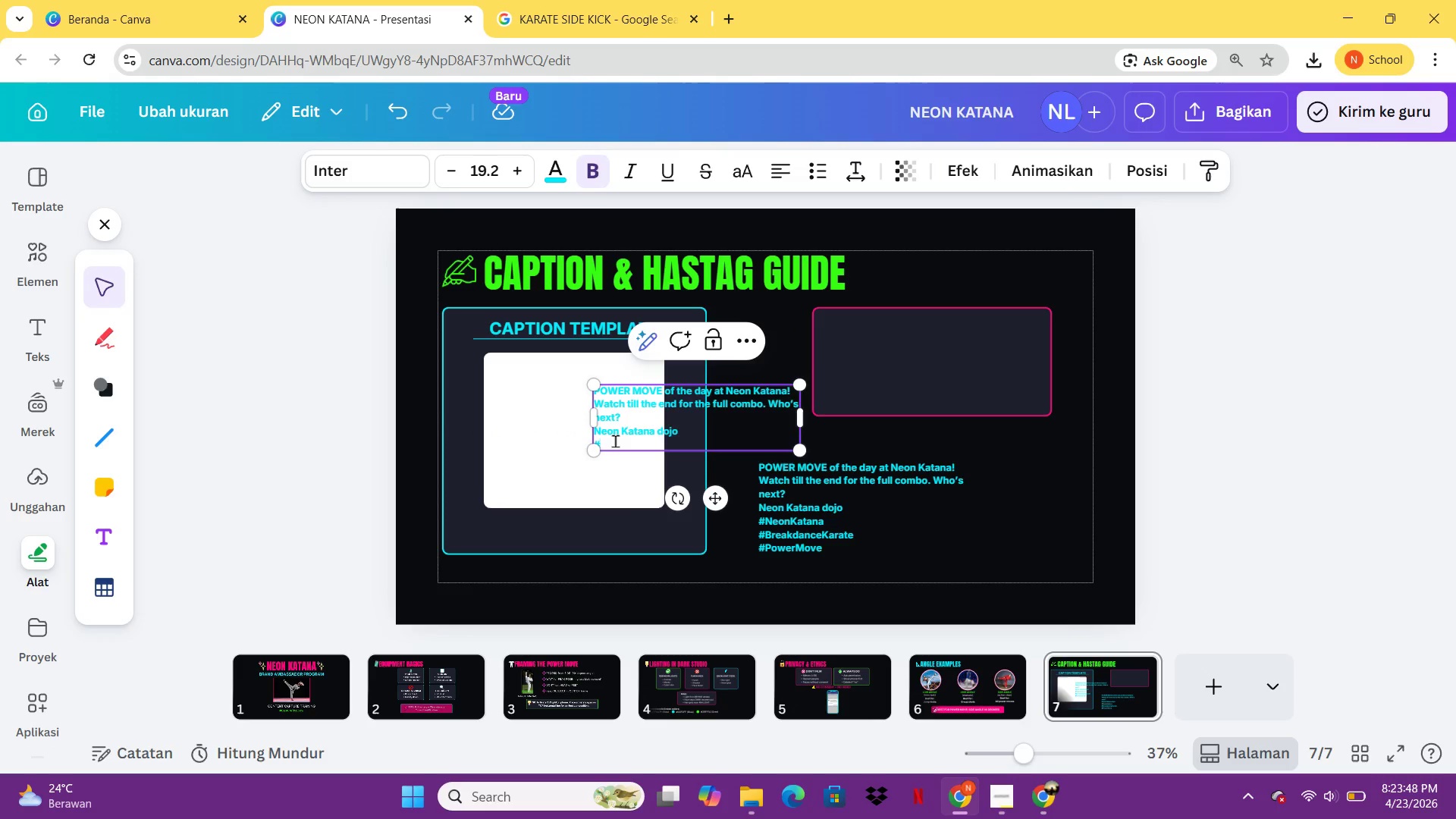 
key(Backspace)
 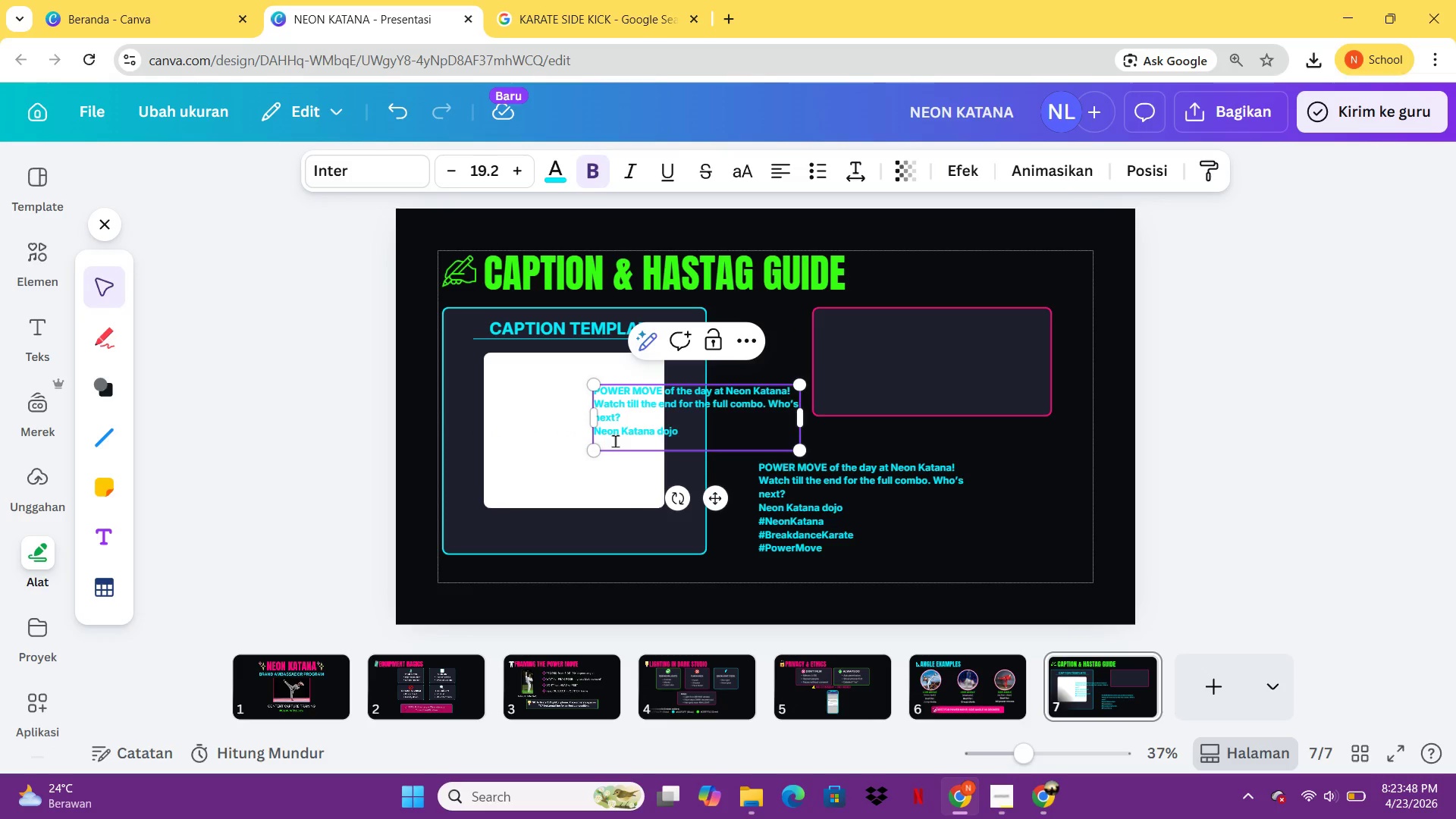 
key(Backspace)
 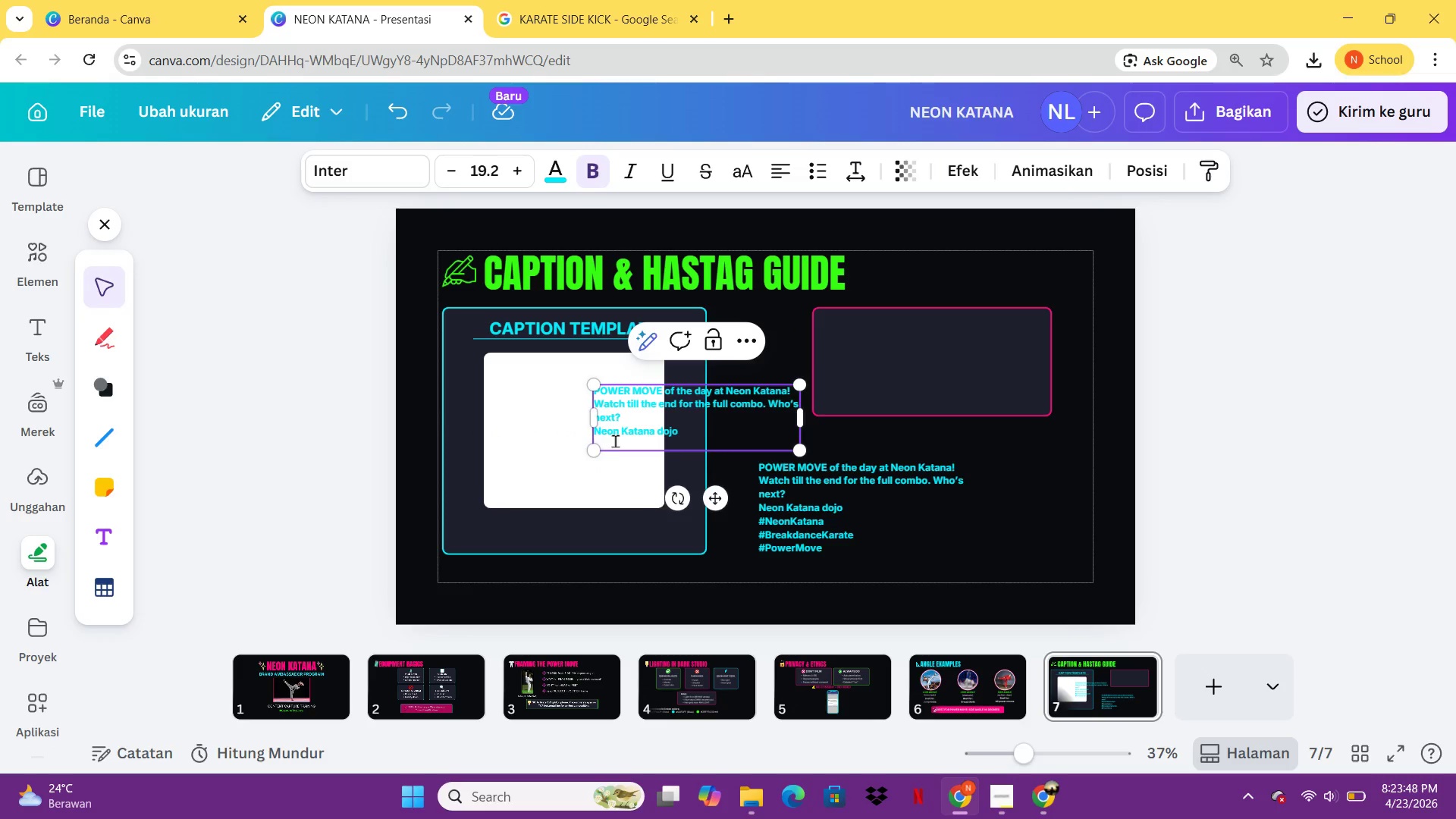 
key(Backspace)
 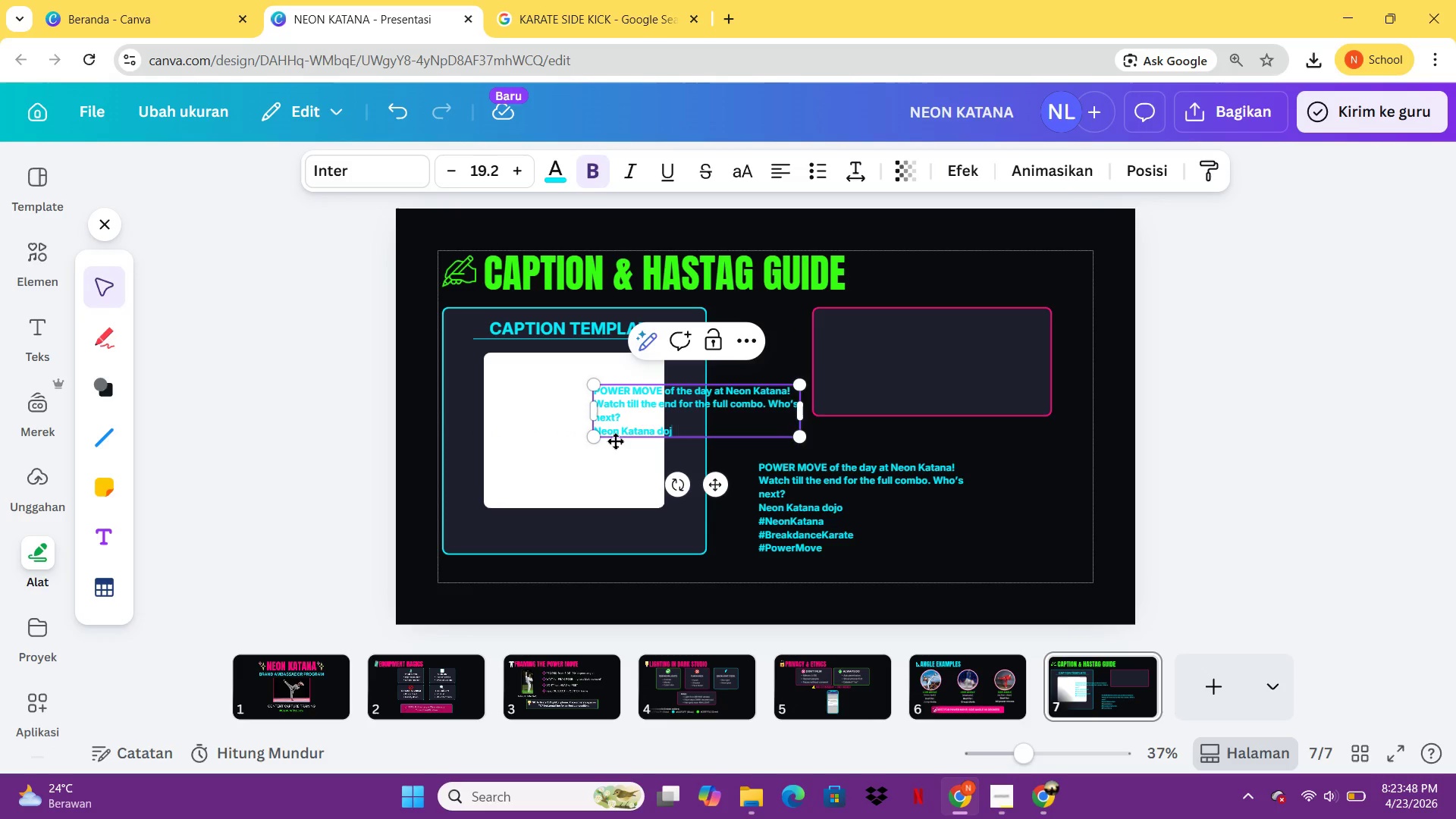 
key(Backspace)
 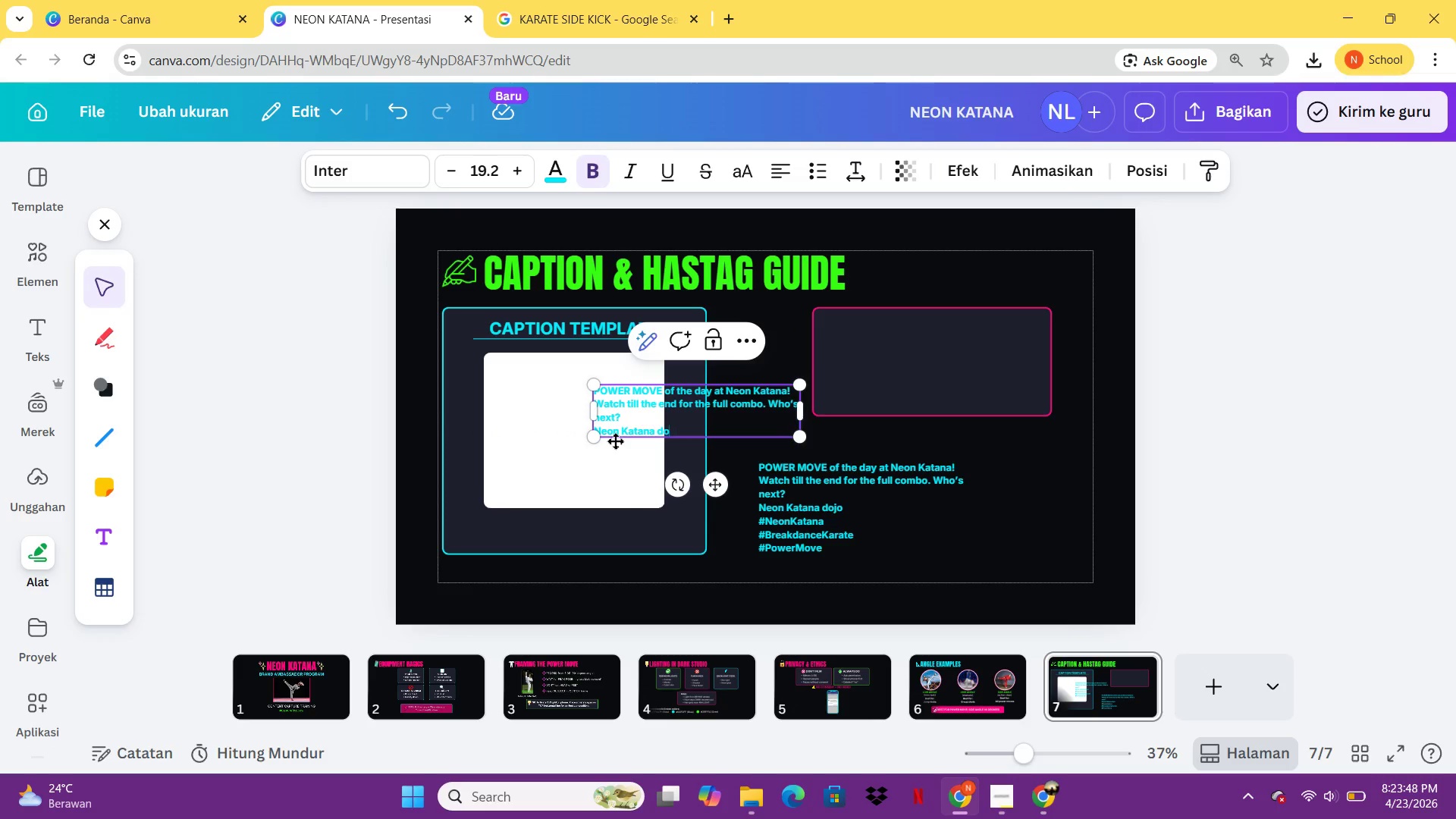 
key(Backspace)
 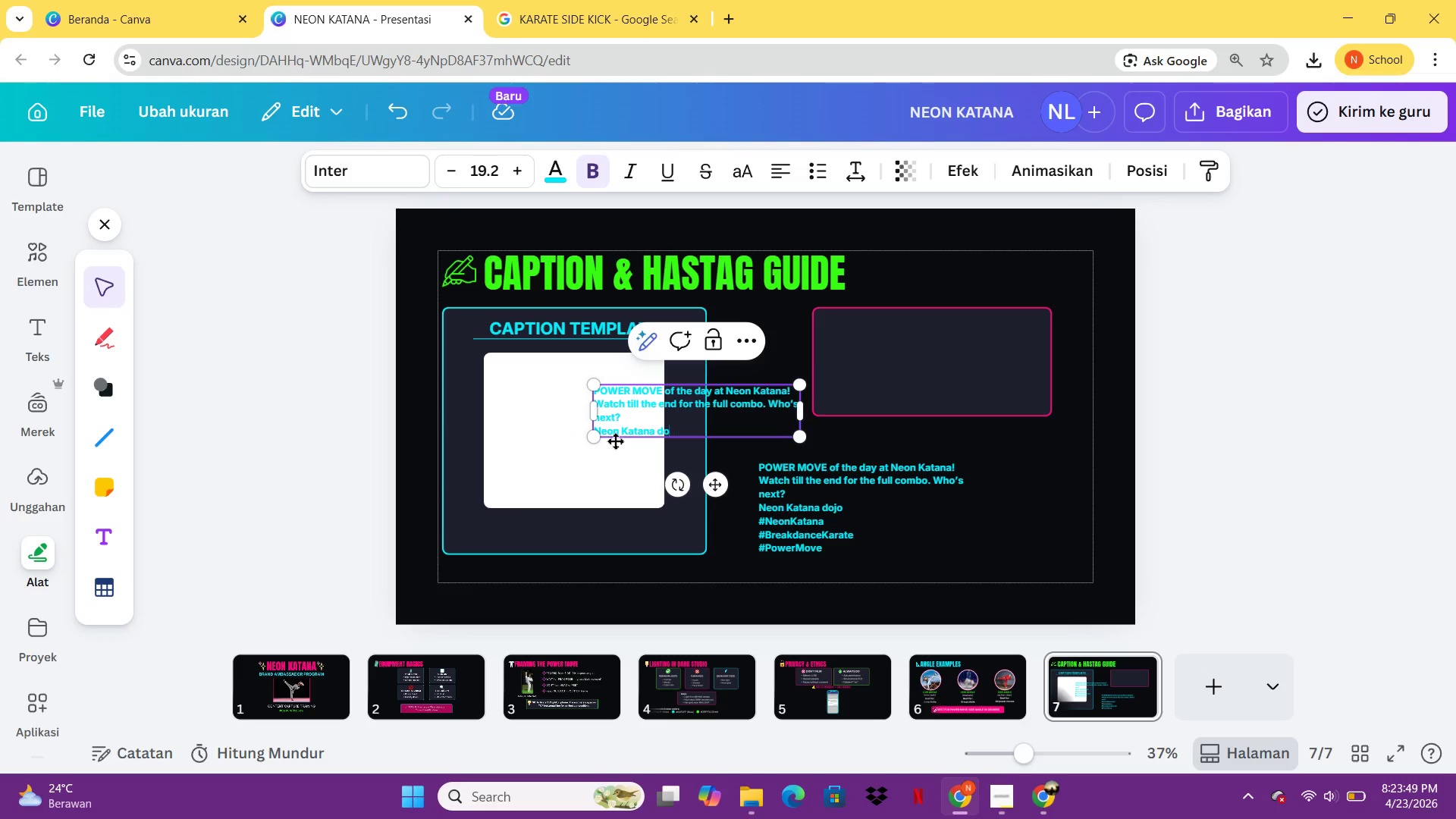 
key(Backspace)
 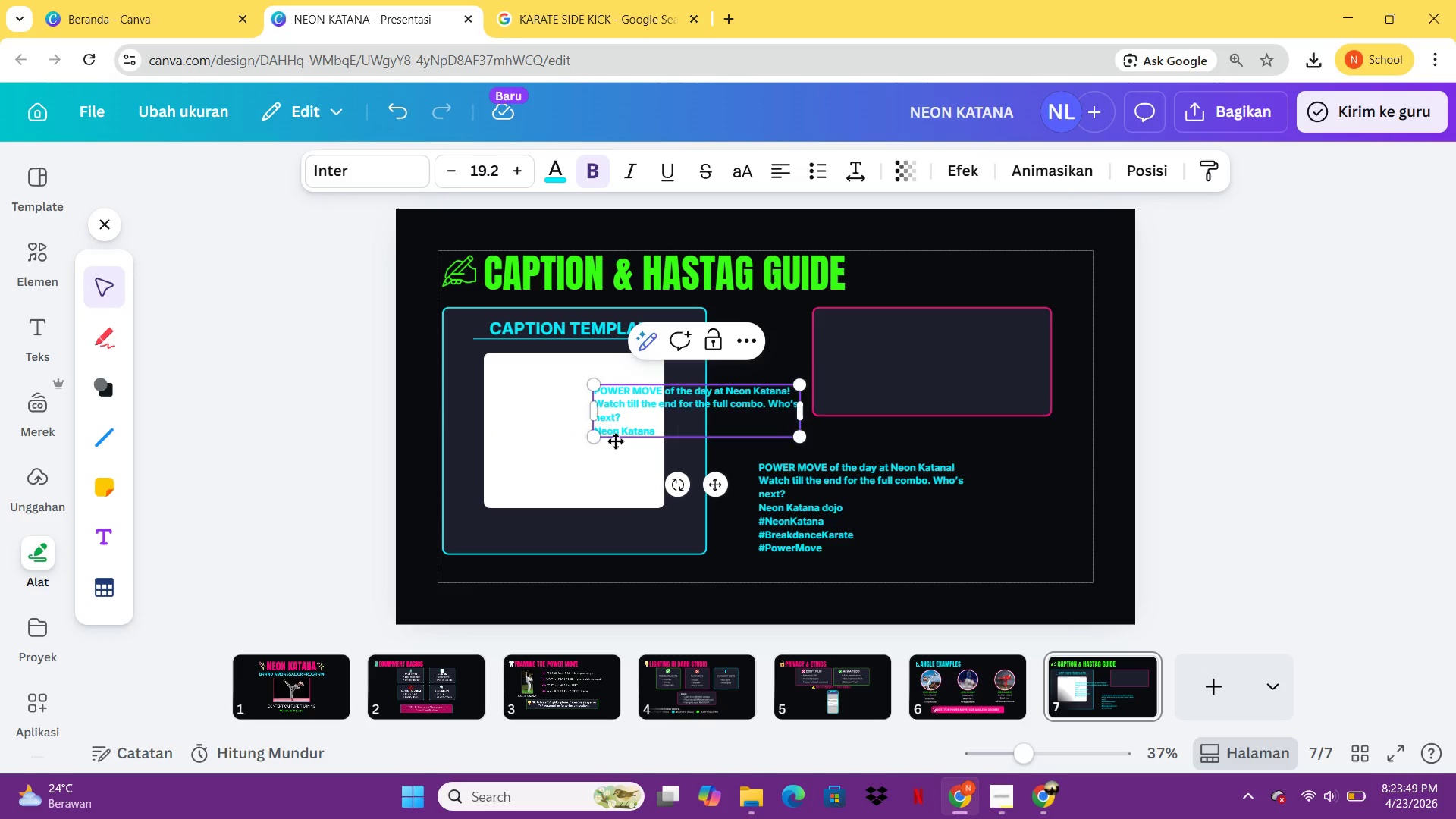 
key(Backspace)
 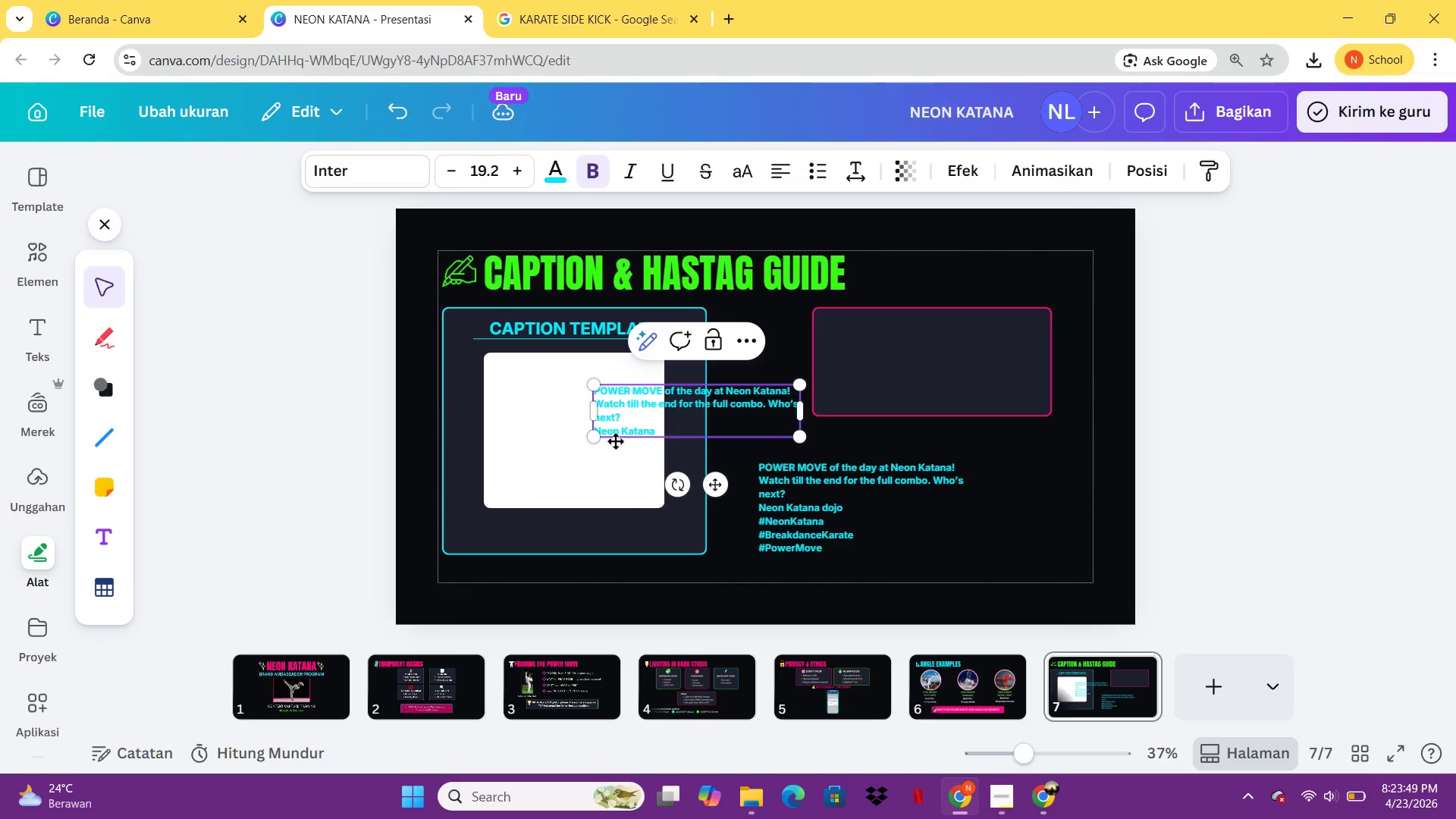 
key(Backspace)
 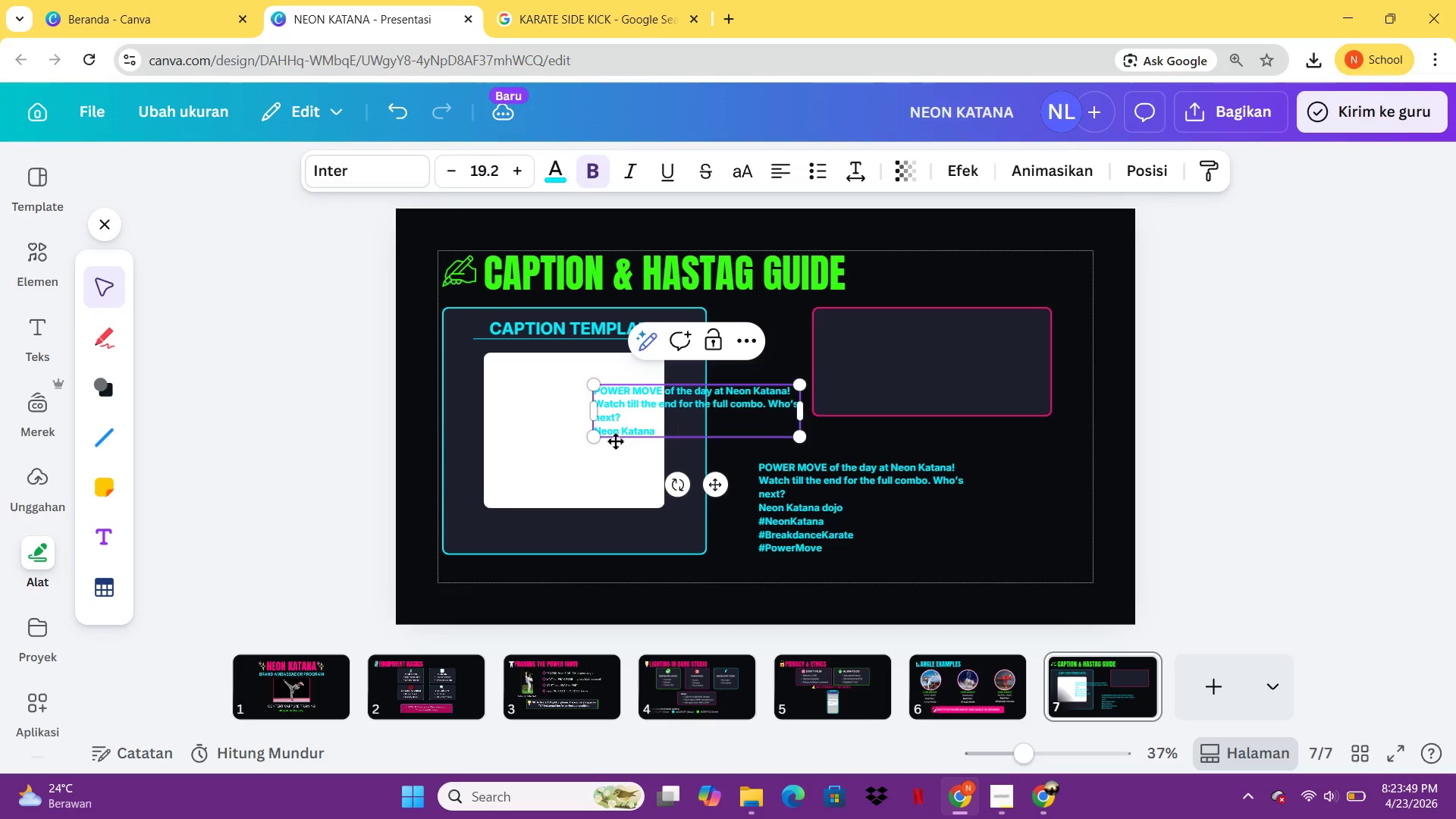 
key(Backspace)
 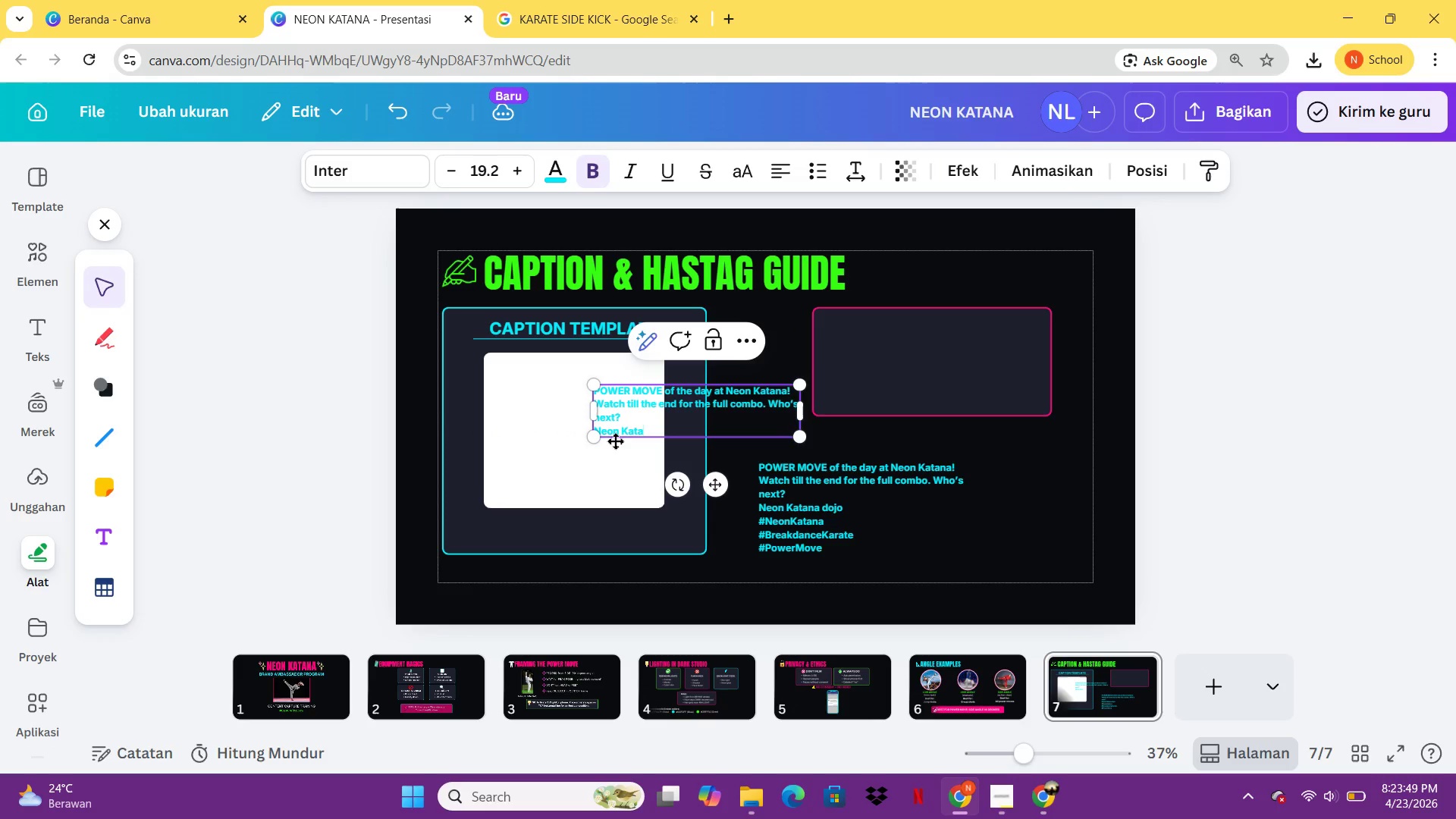 
key(Backspace)
 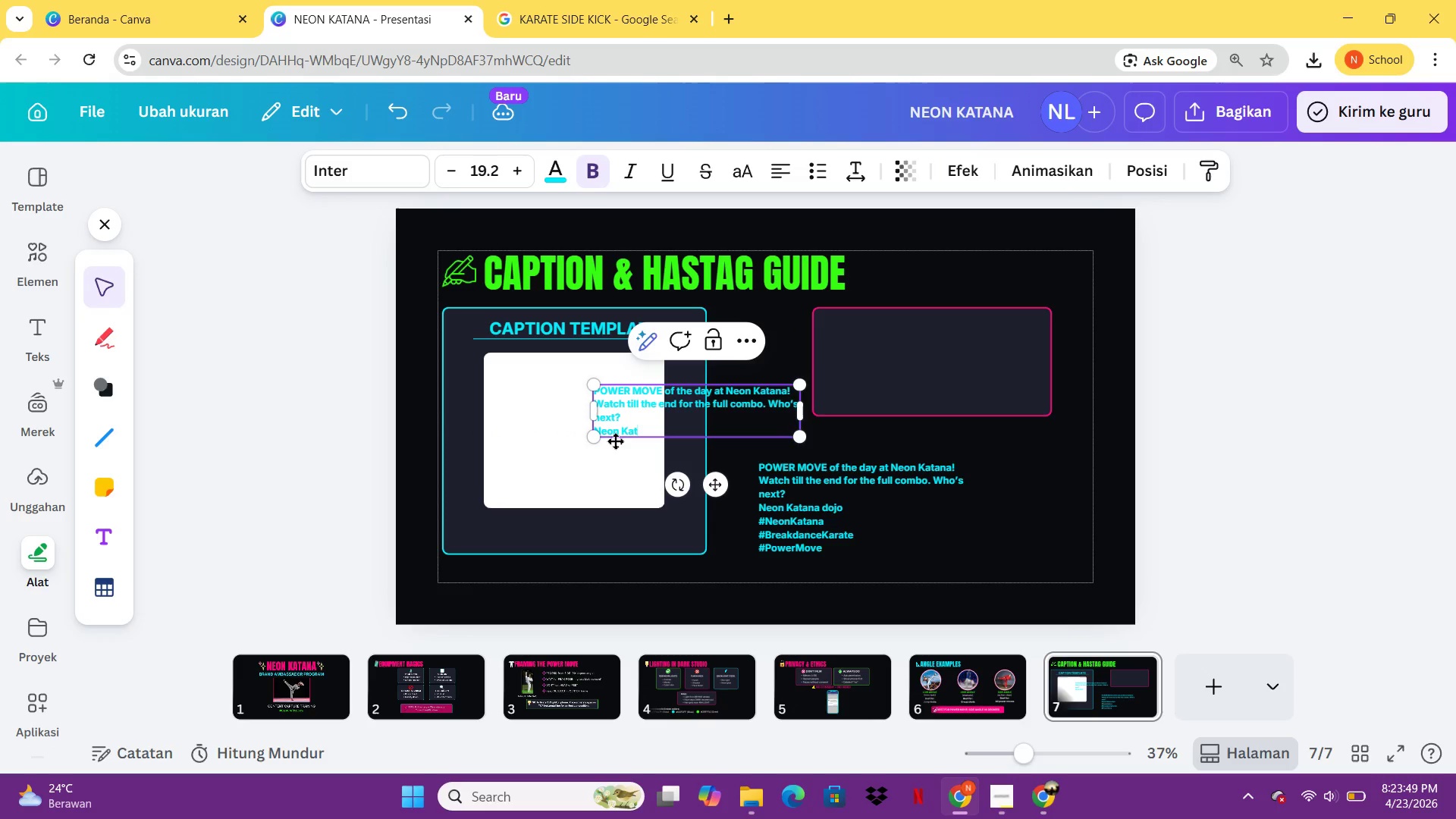 
key(Backspace)
 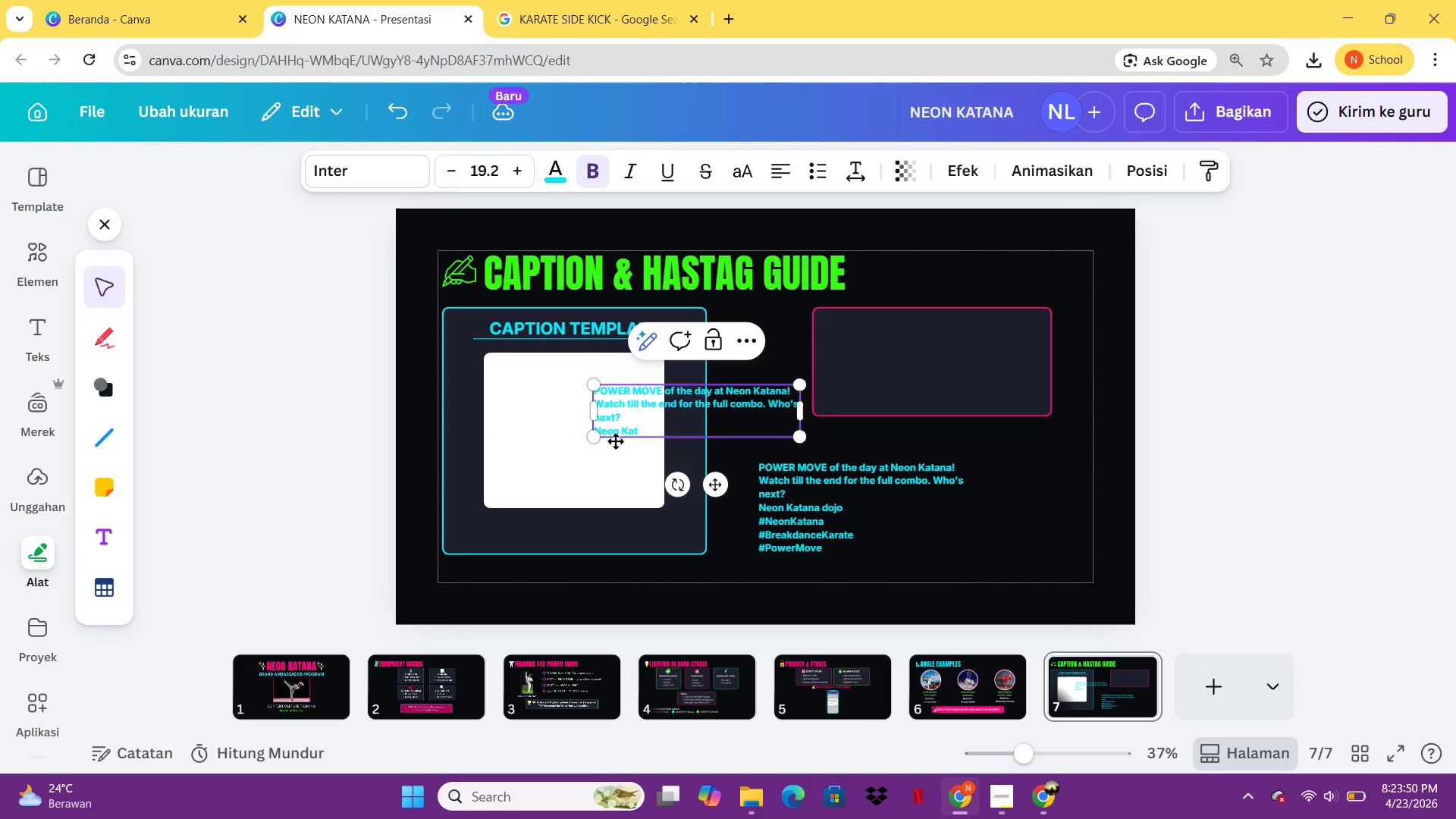 
key(Backspace)
 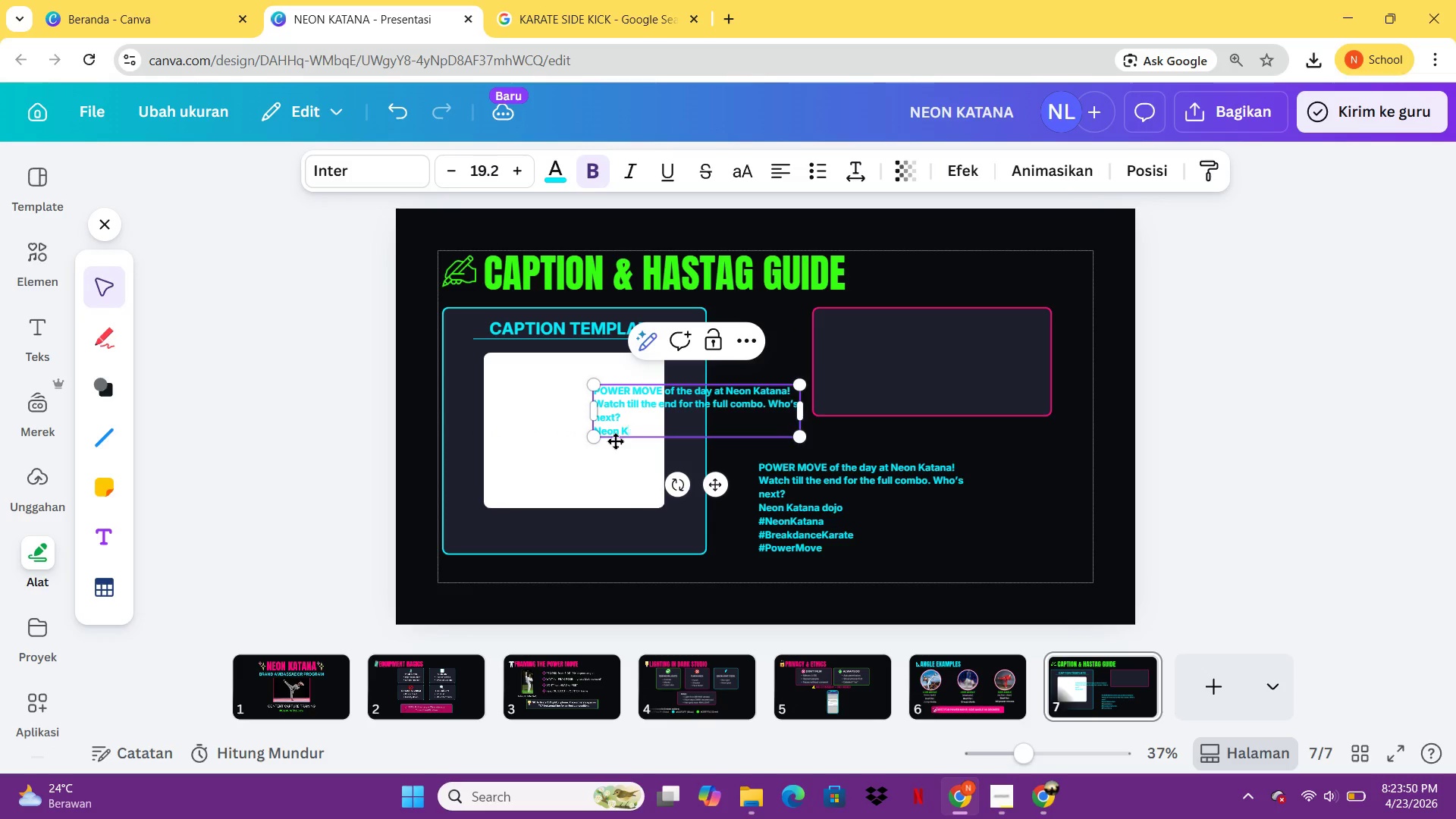 
key(Backspace)
 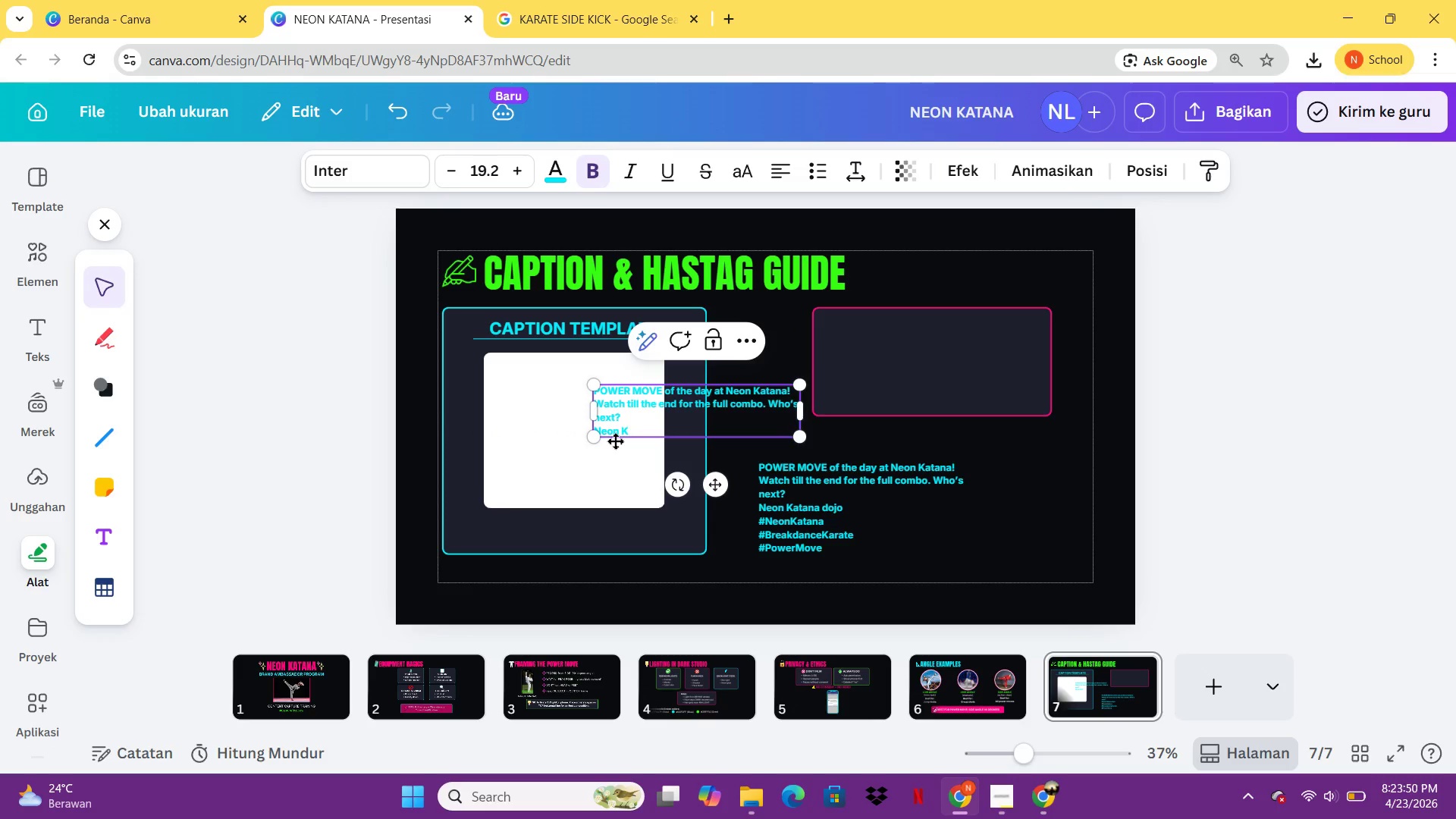 
key(Backspace)
 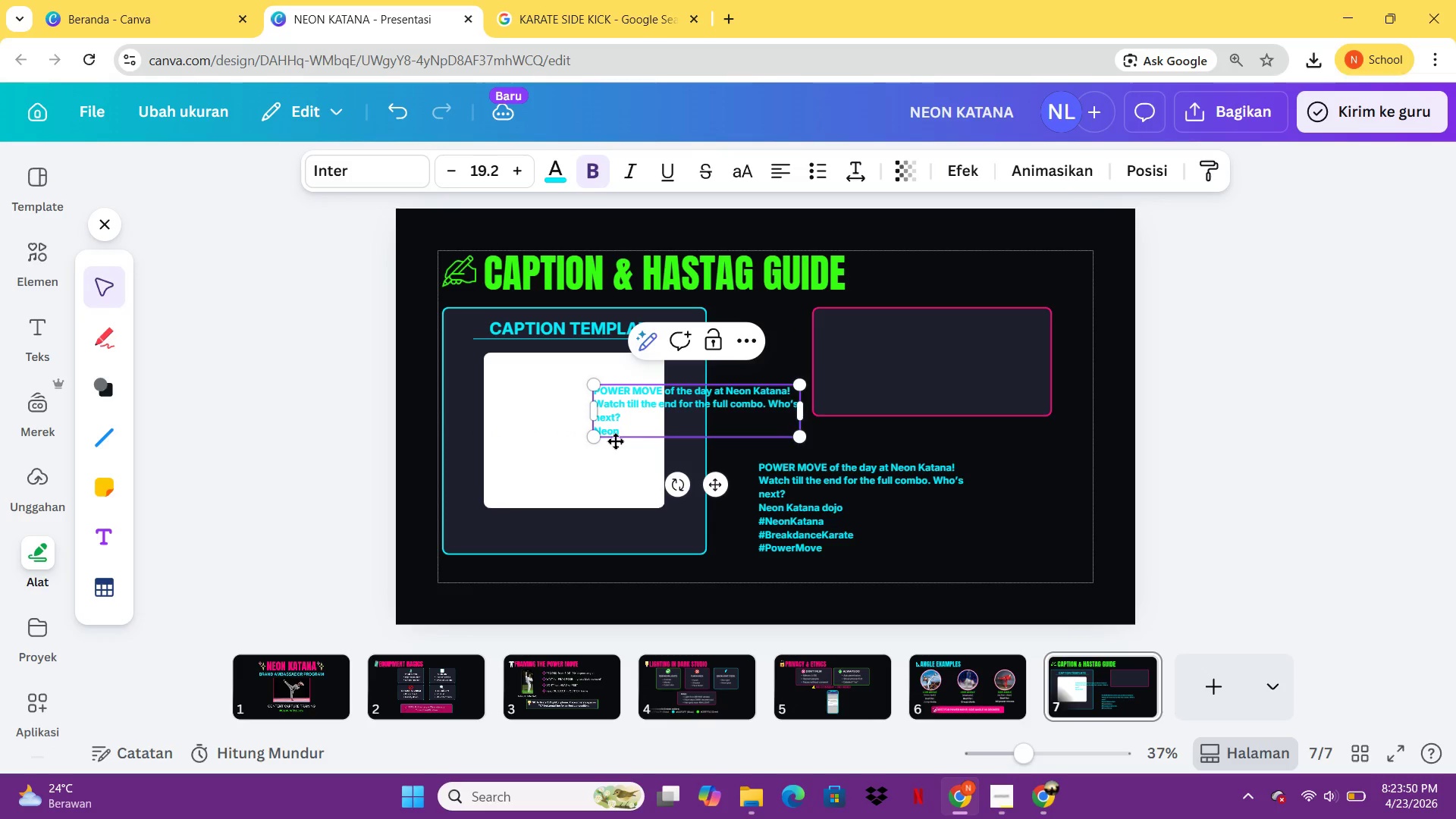 
key(Backspace)
 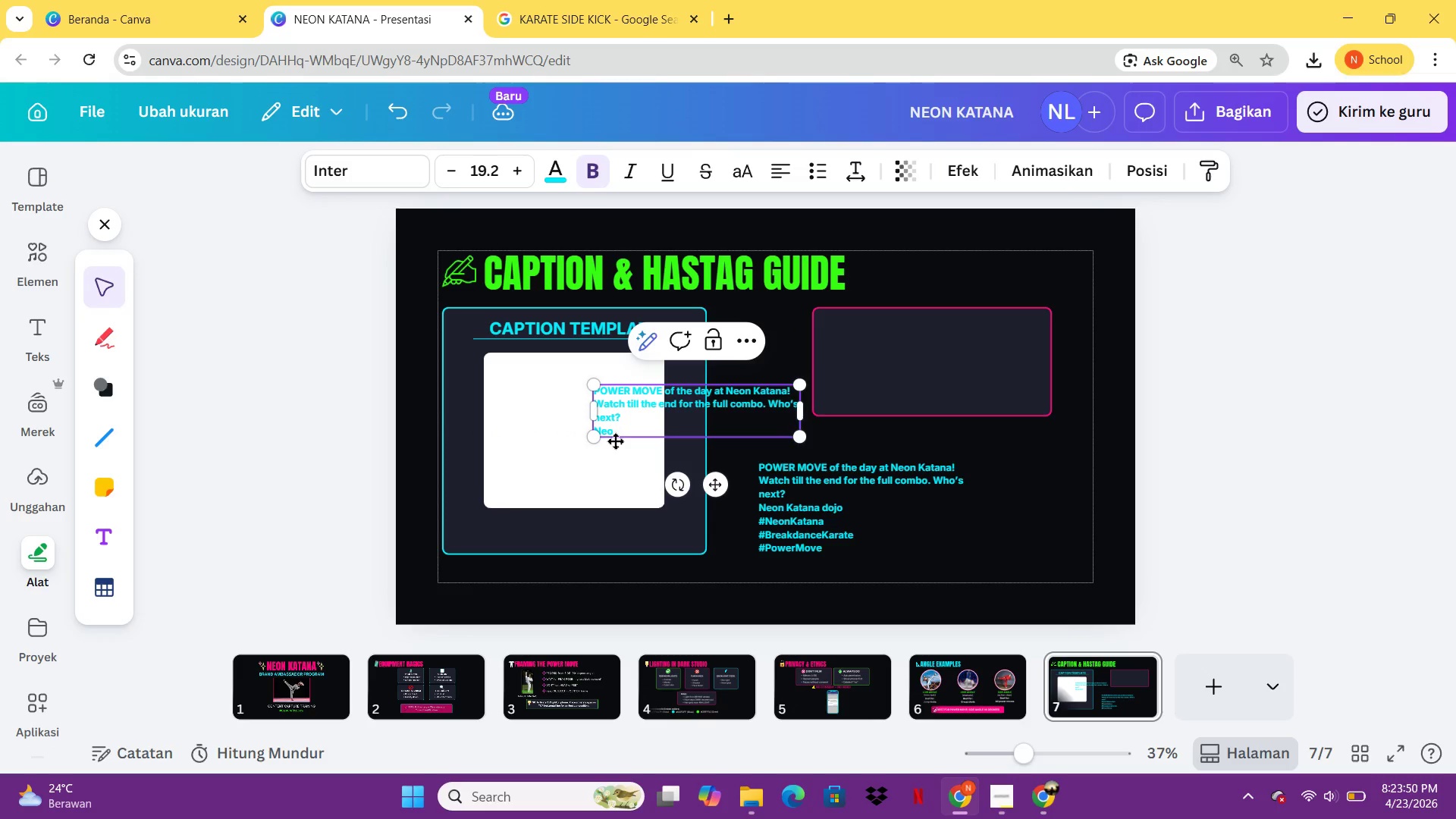 
key(Backspace)
 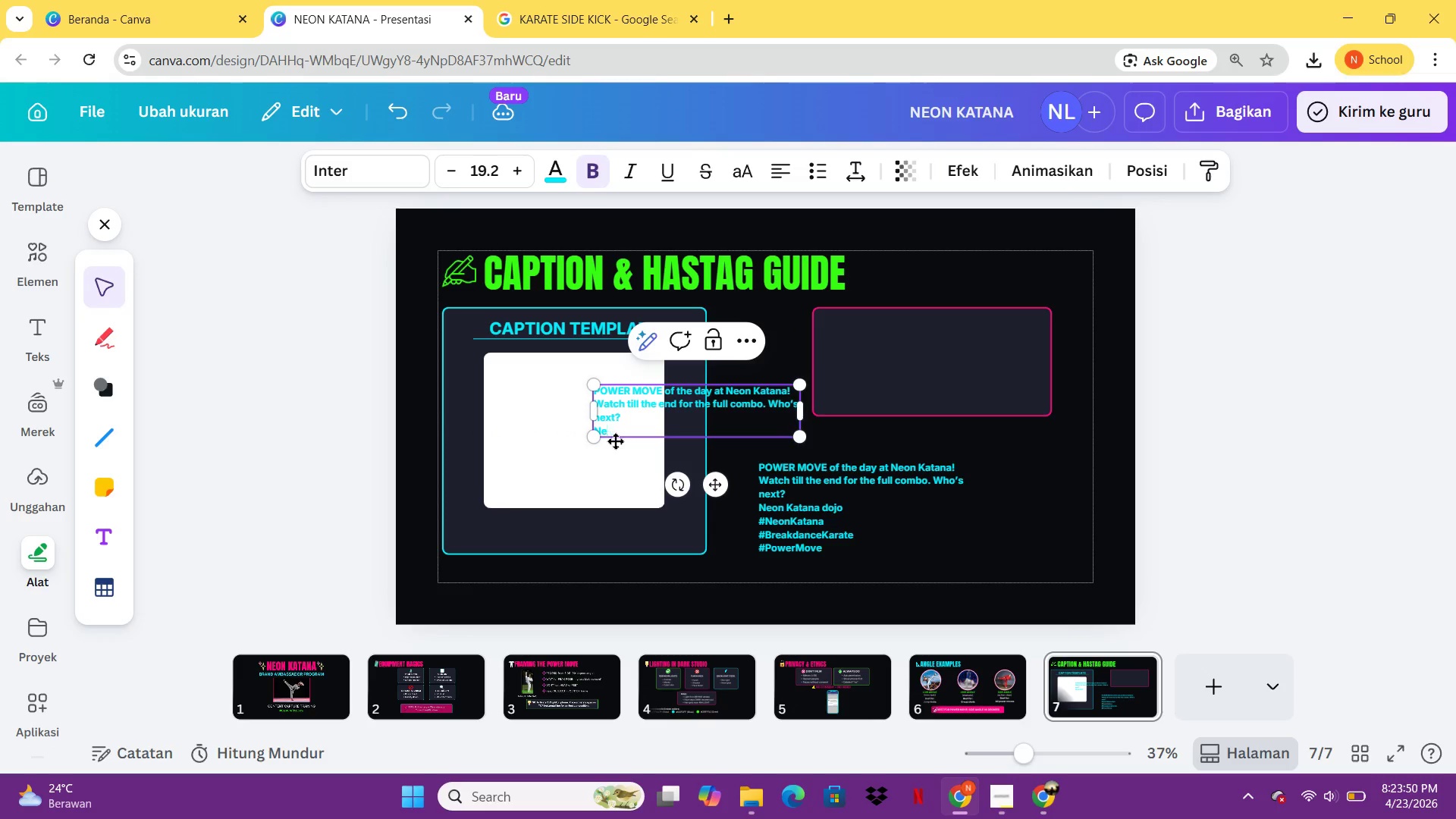 
key(Backspace)
 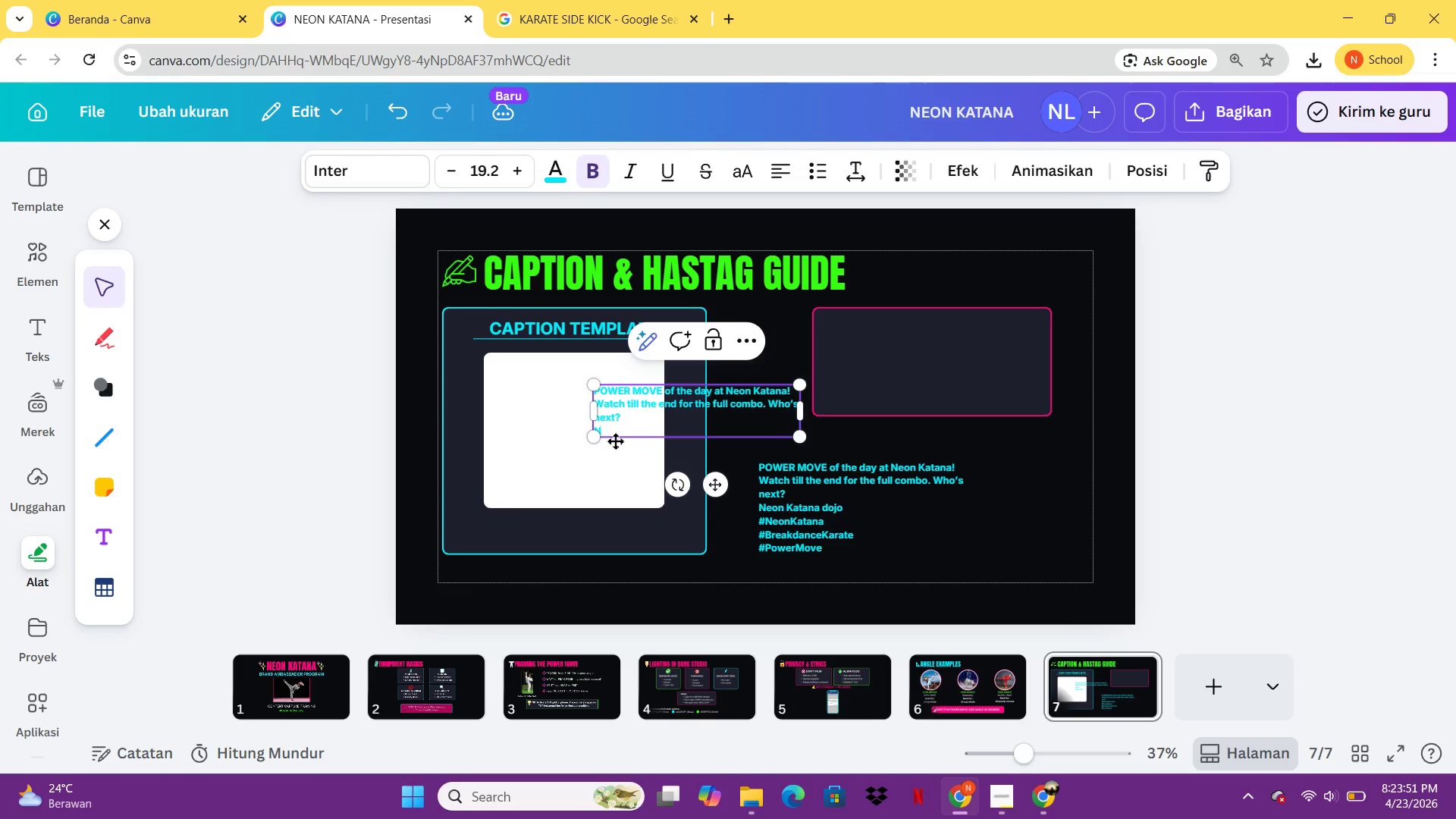 
key(Backspace)
 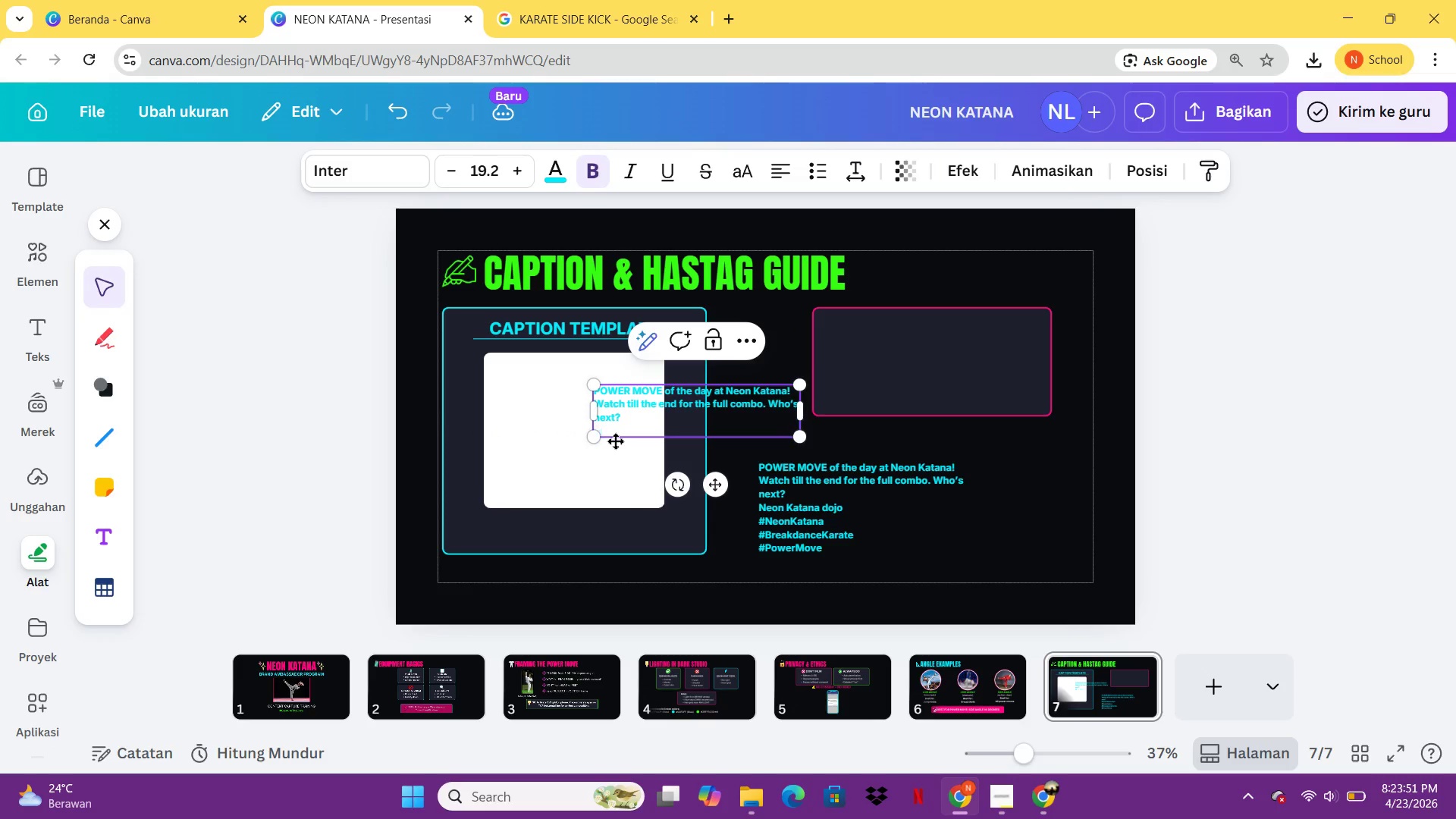 
key(Backspace)
 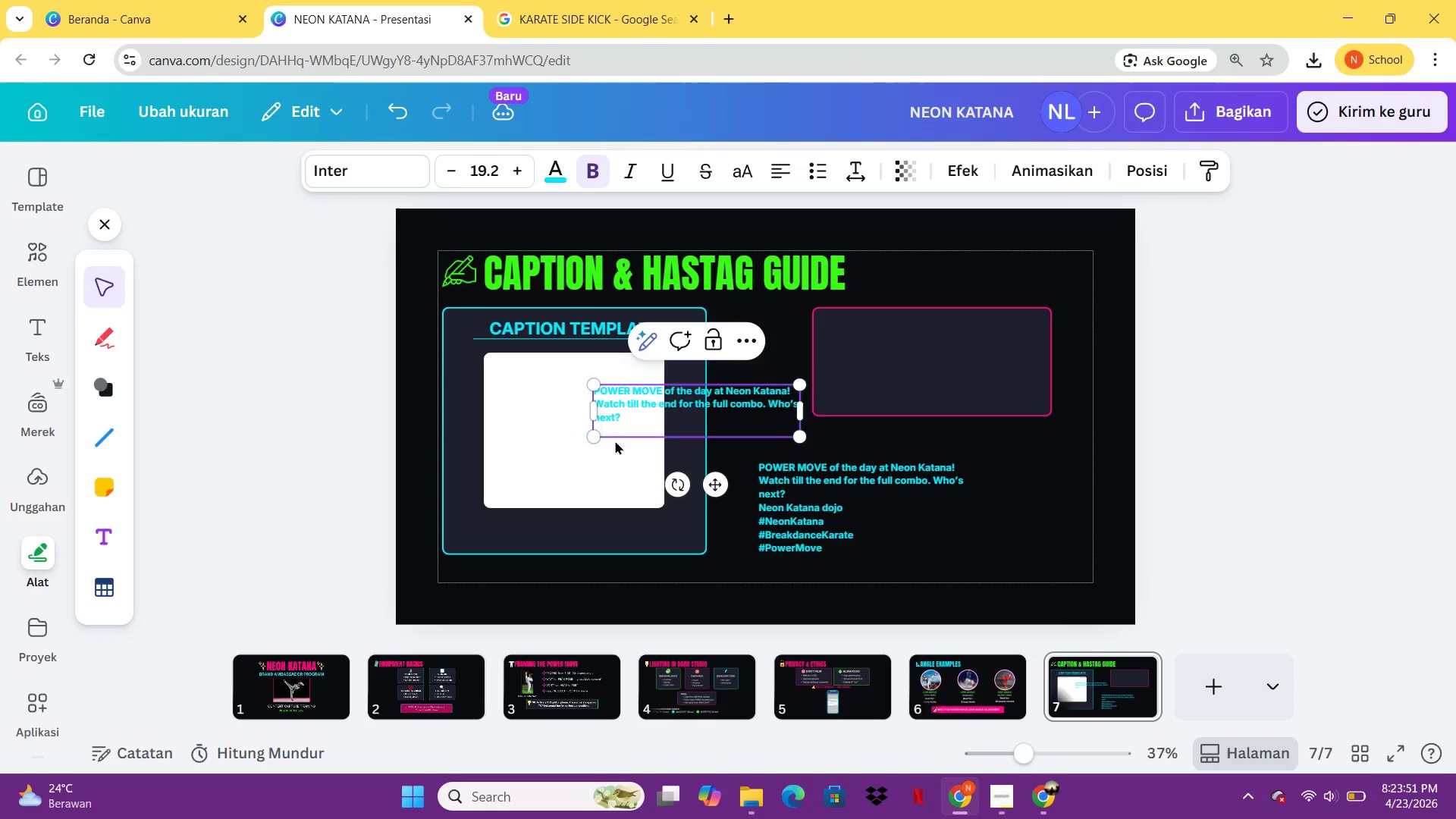 
key(Backspace)
 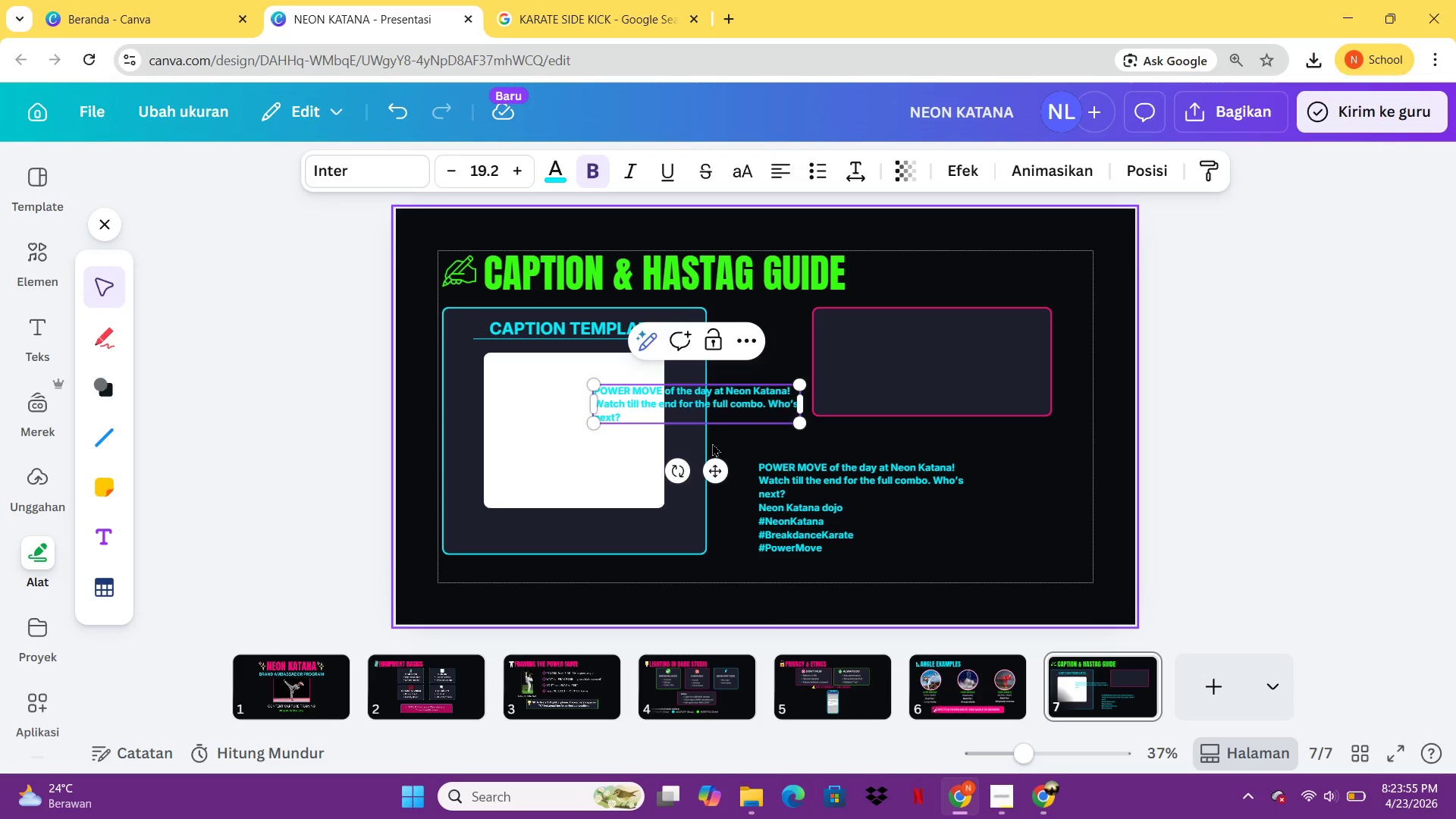 
wait(8.86)
 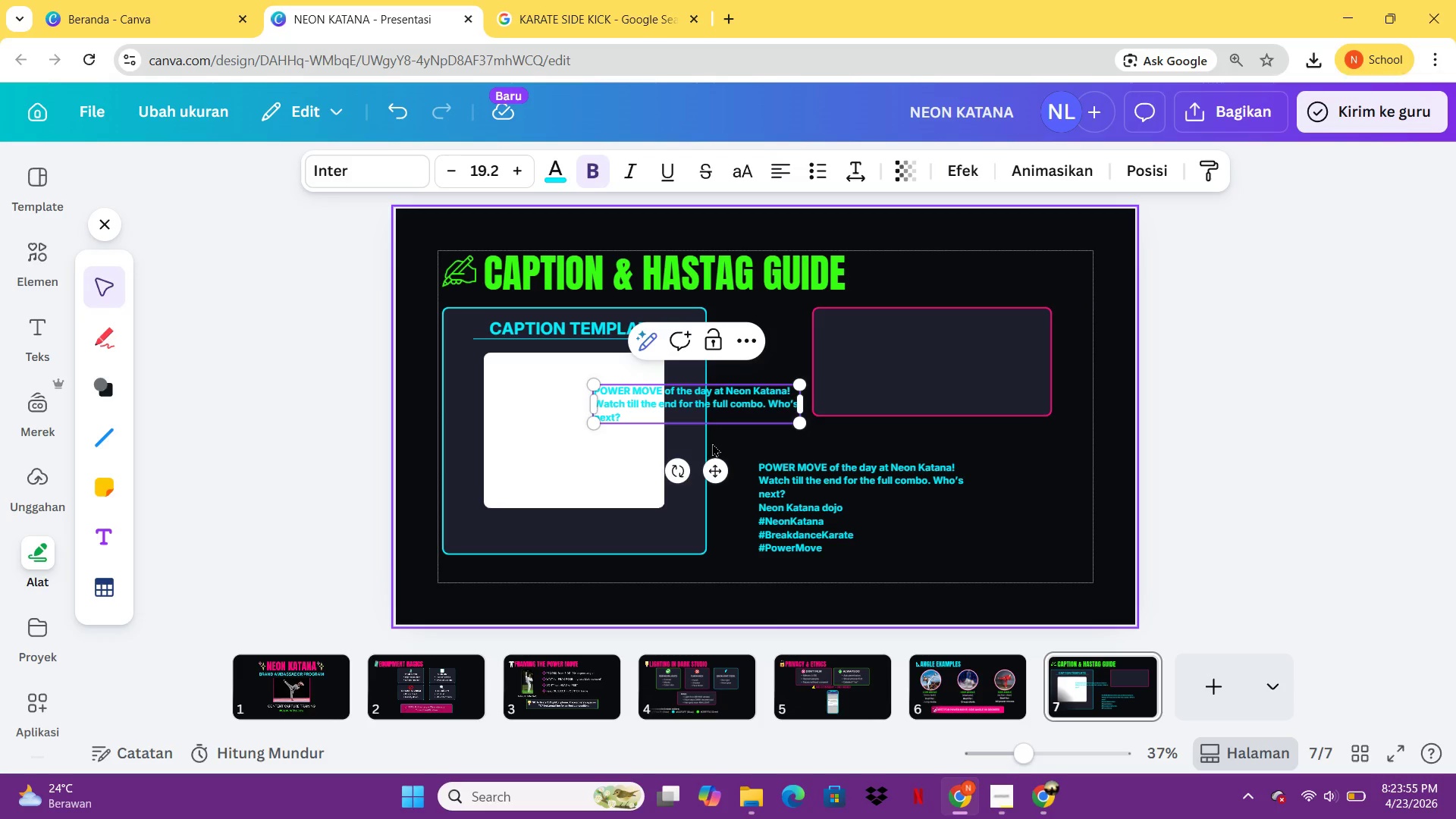 
left_click_drag(start_coordinate=[669, 417], to_coordinate=[590, 403])
 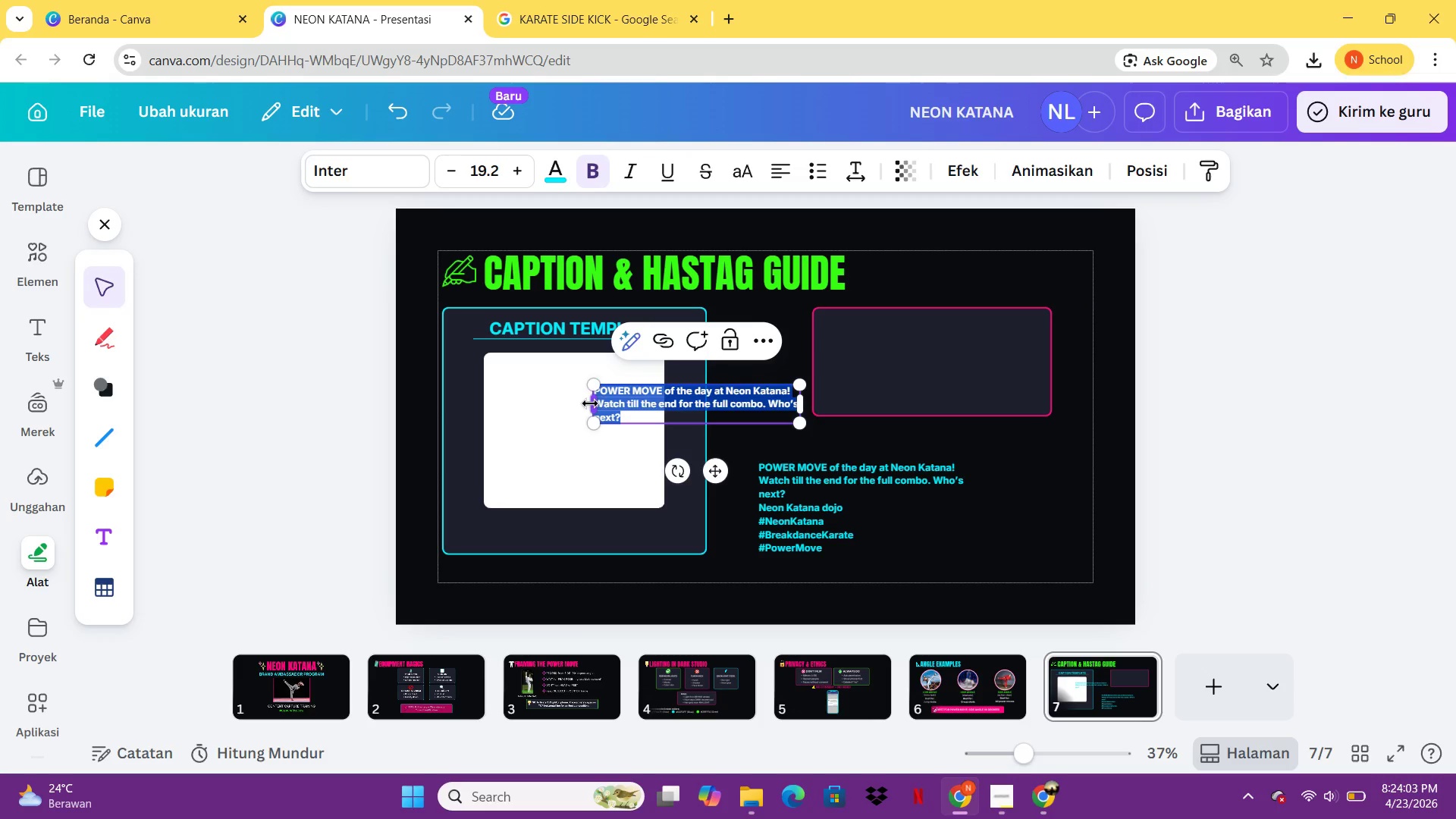 
key(Shift+ArrowDown)
 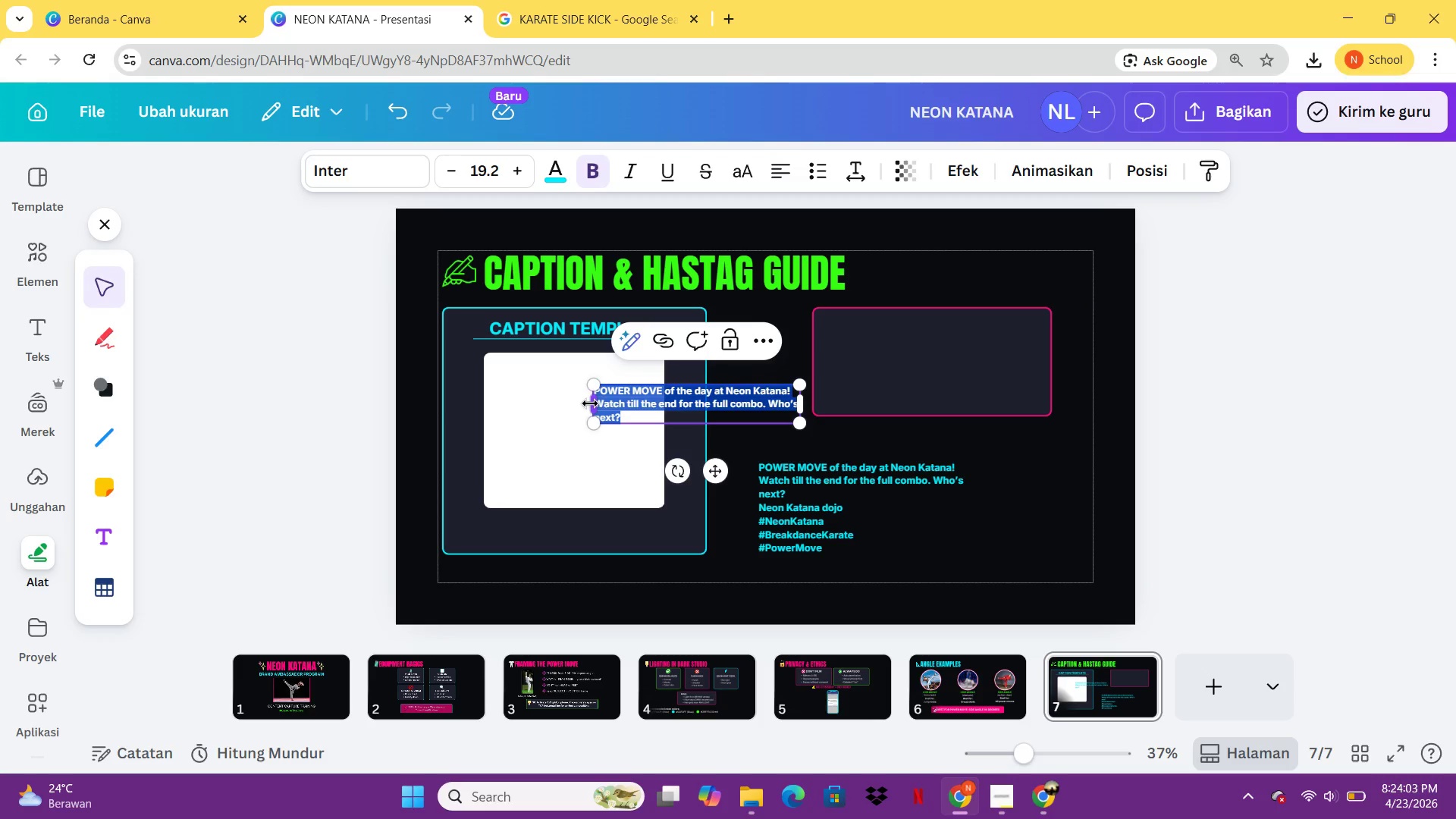 
key(Shift+ArrowDown)
 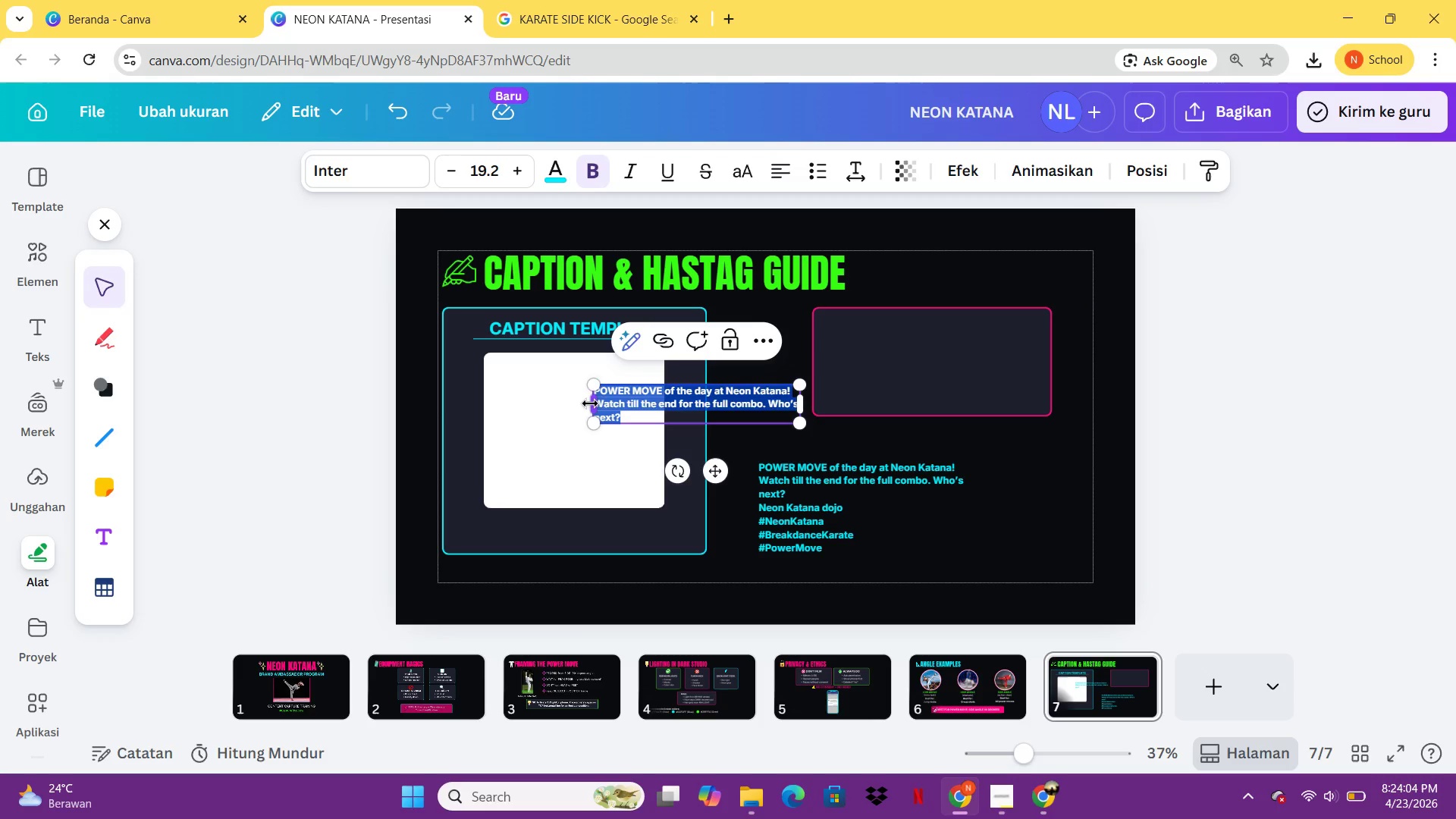 
key(Shift+ArrowDown)
 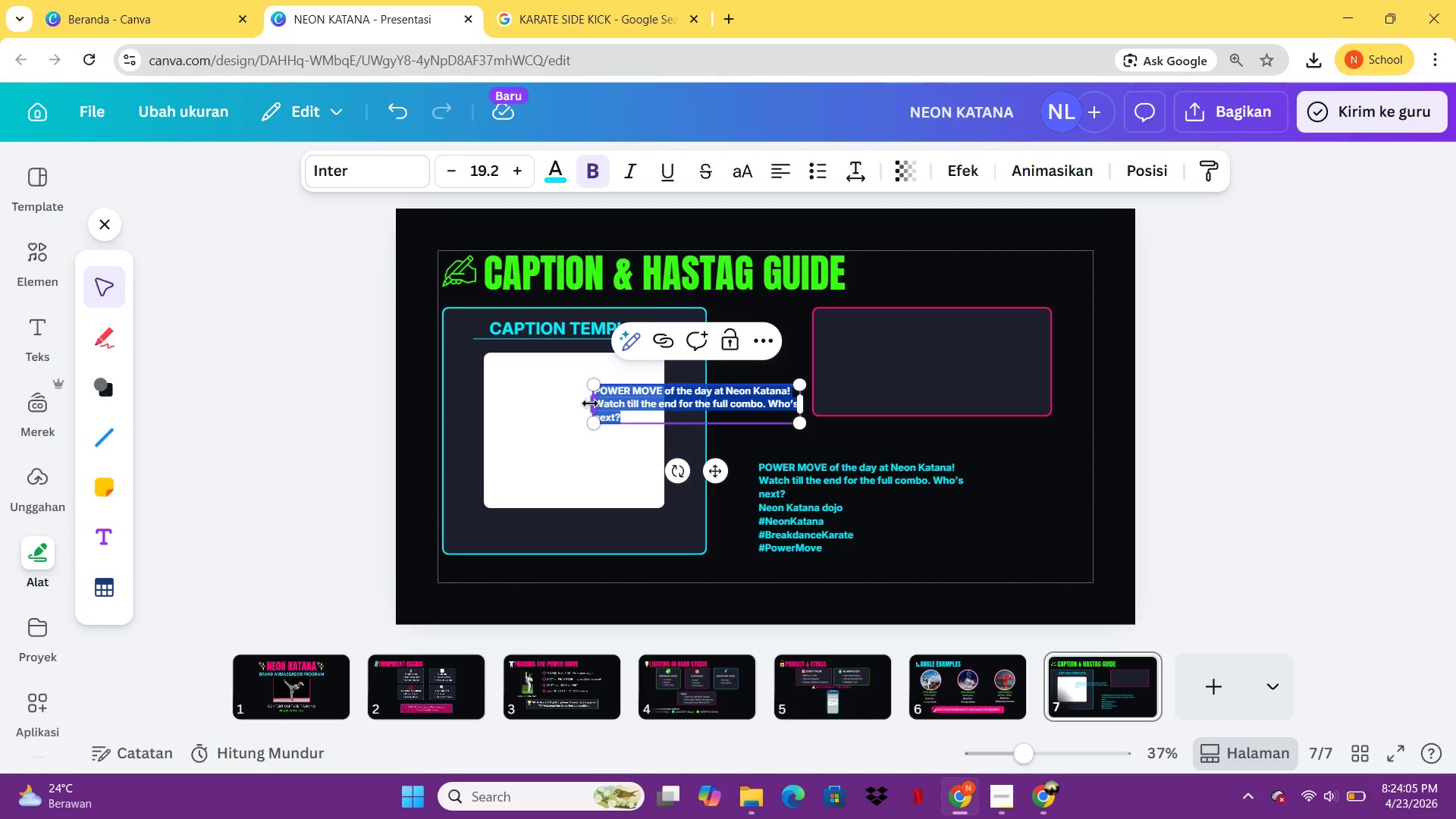 
key(Shift+ArrowRight)
 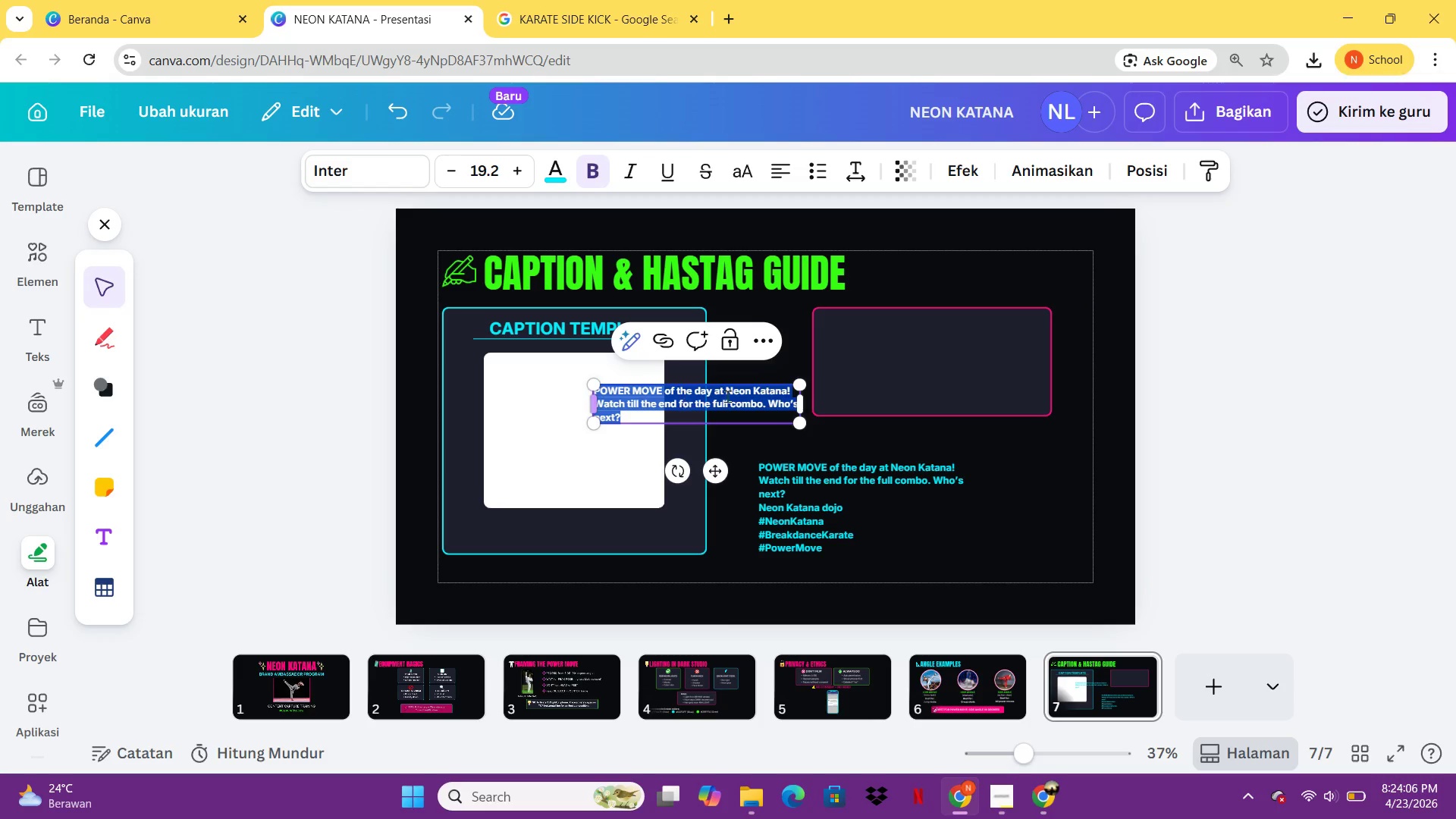 
left_click([729, 396])
 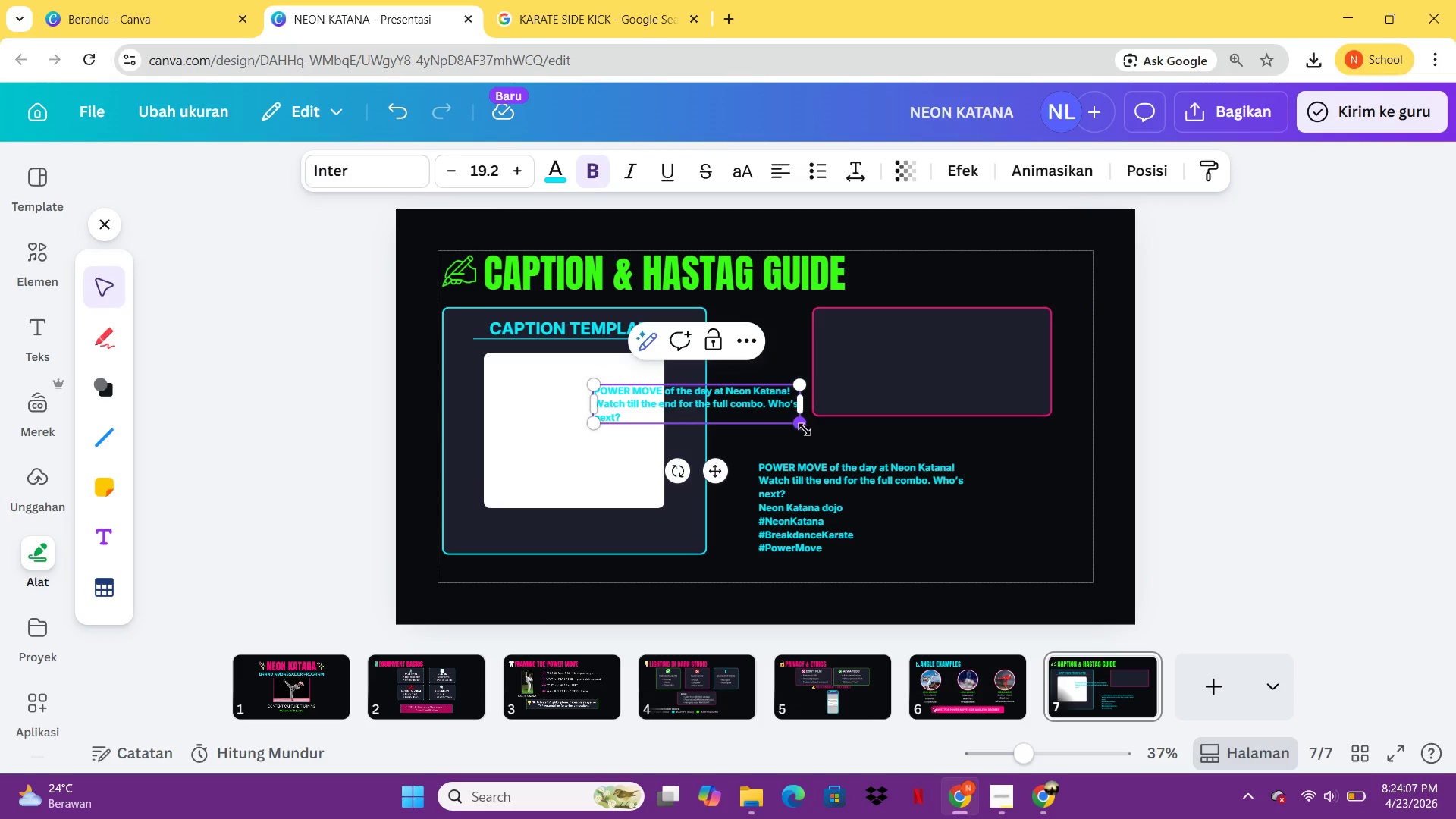 
left_click_drag(start_coordinate=[805, 426], to_coordinate=[890, 478])
 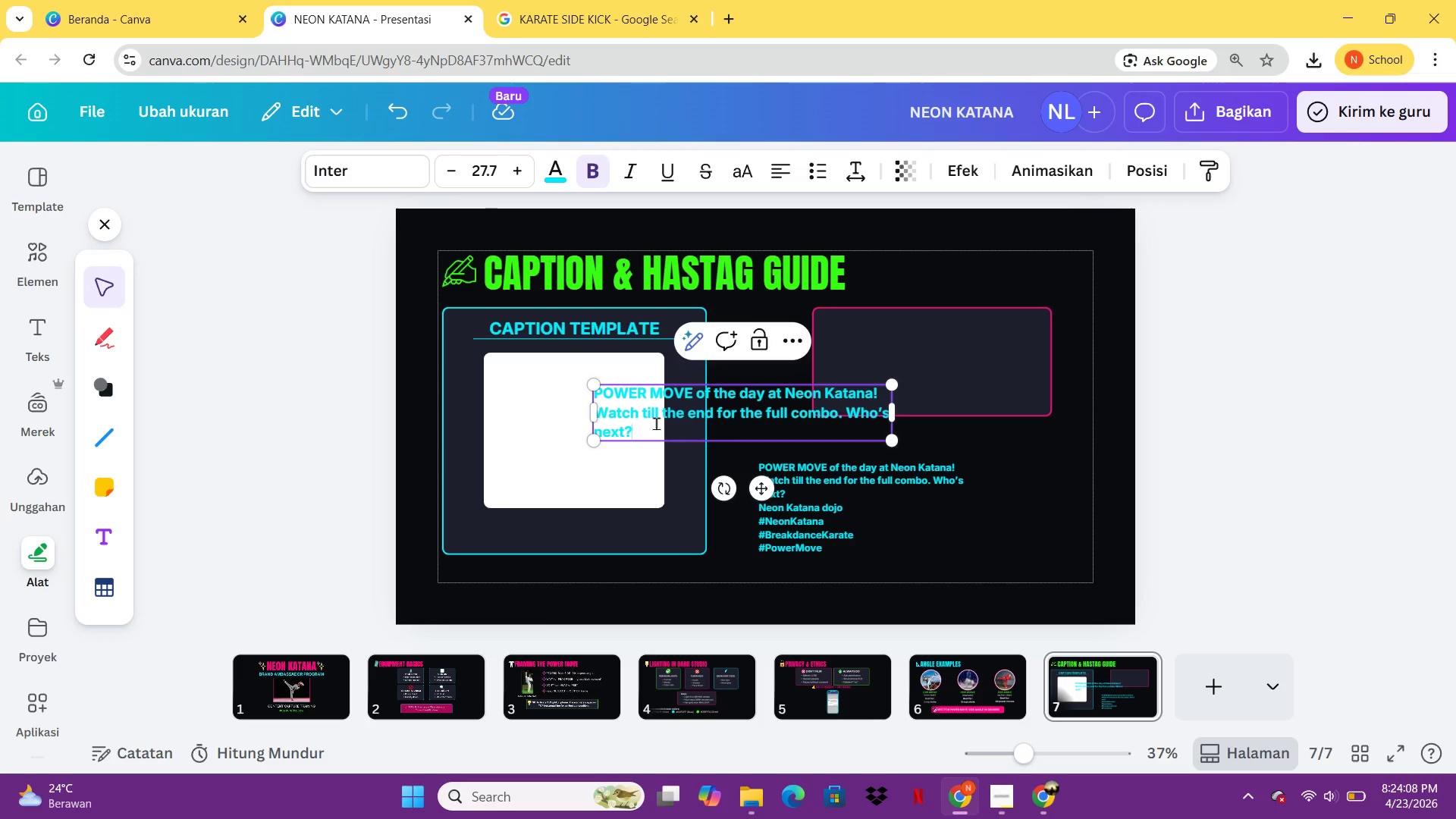 
left_click_drag(start_coordinate=[656, 423], to_coordinate=[595, 415])
 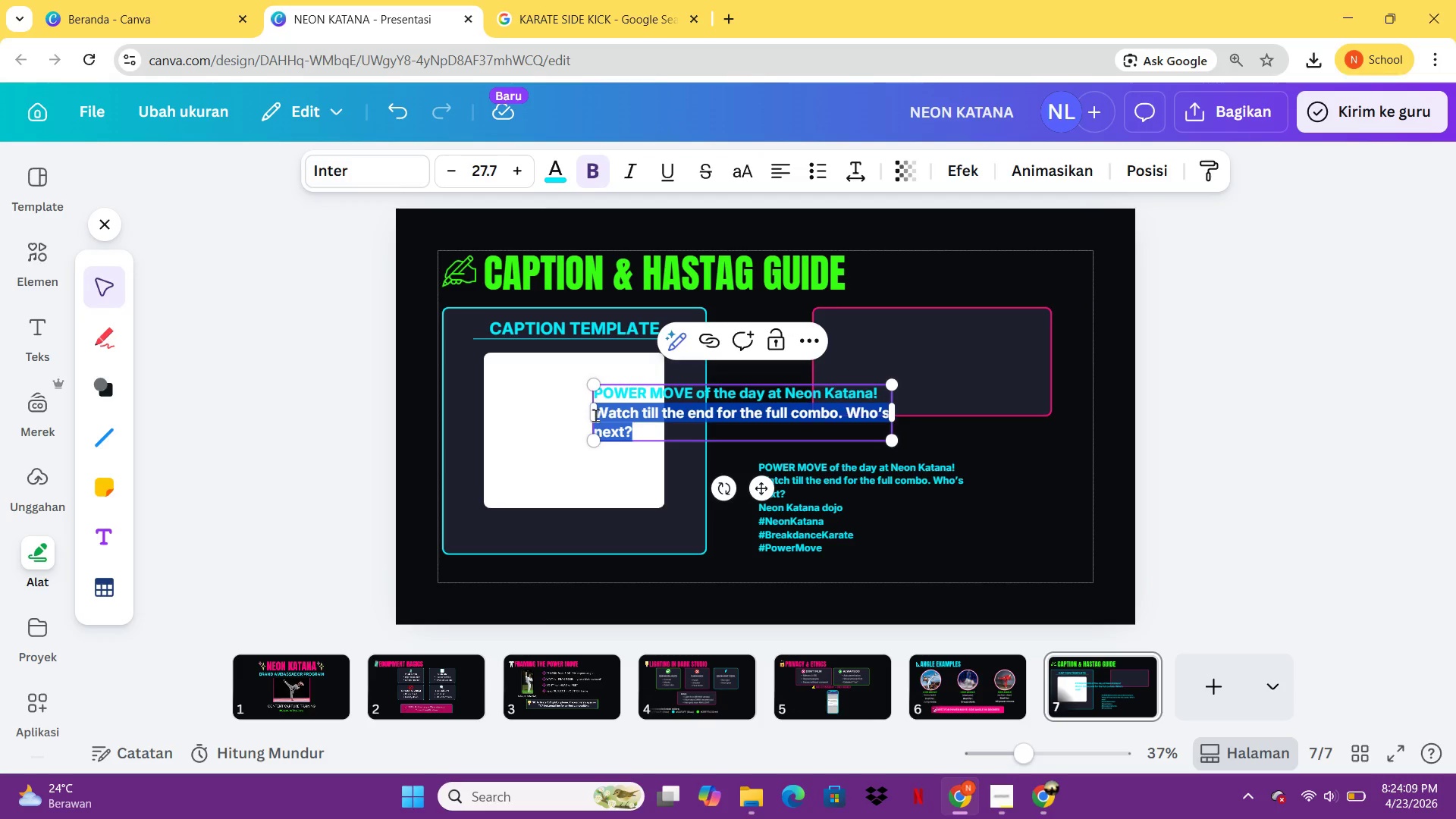 
key(Backspace)
 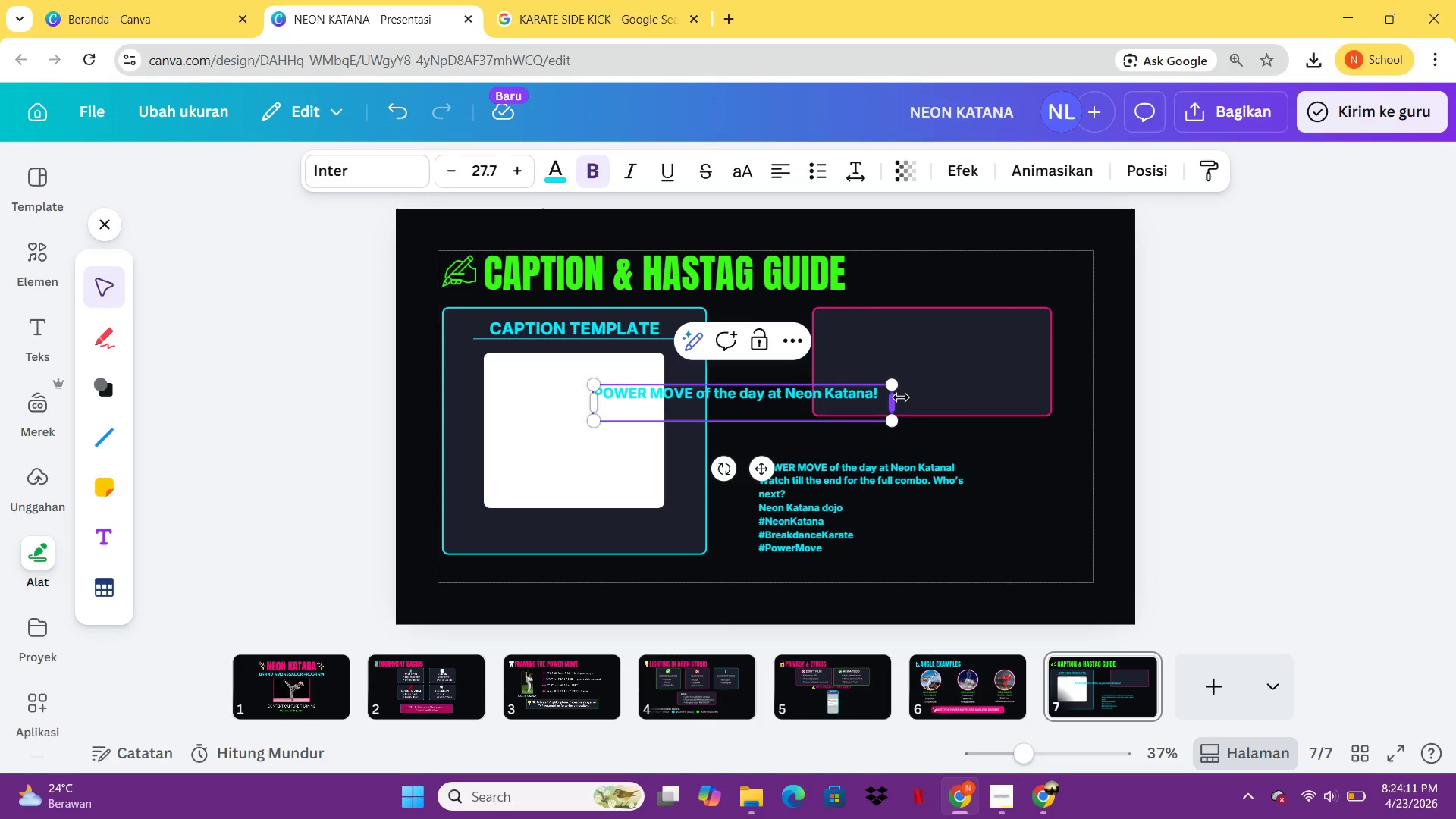 
left_click_drag(start_coordinate=[899, 397], to_coordinate=[766, 388])
 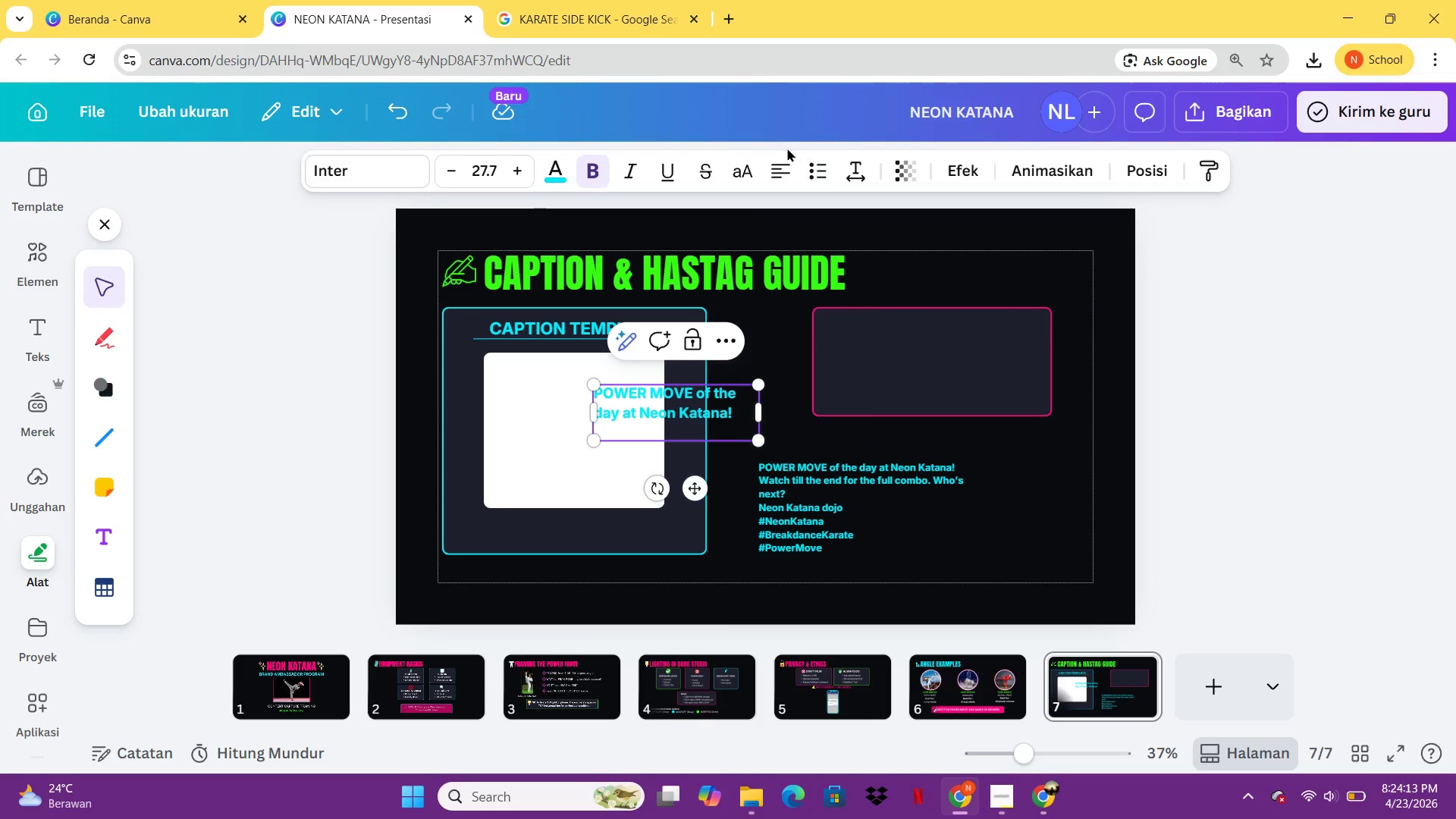 
left_click([775, 155])
 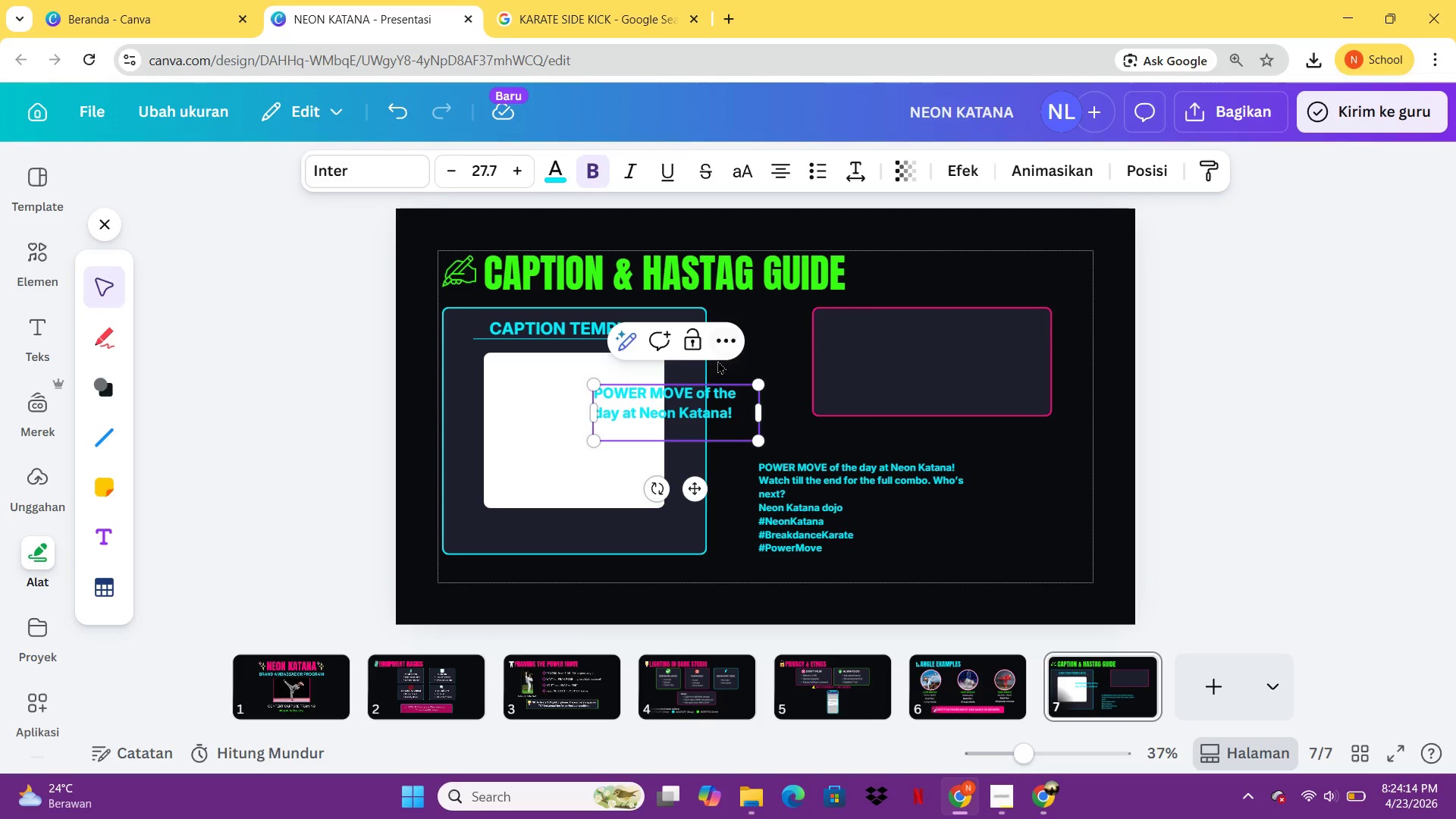 
key(Control+A)
 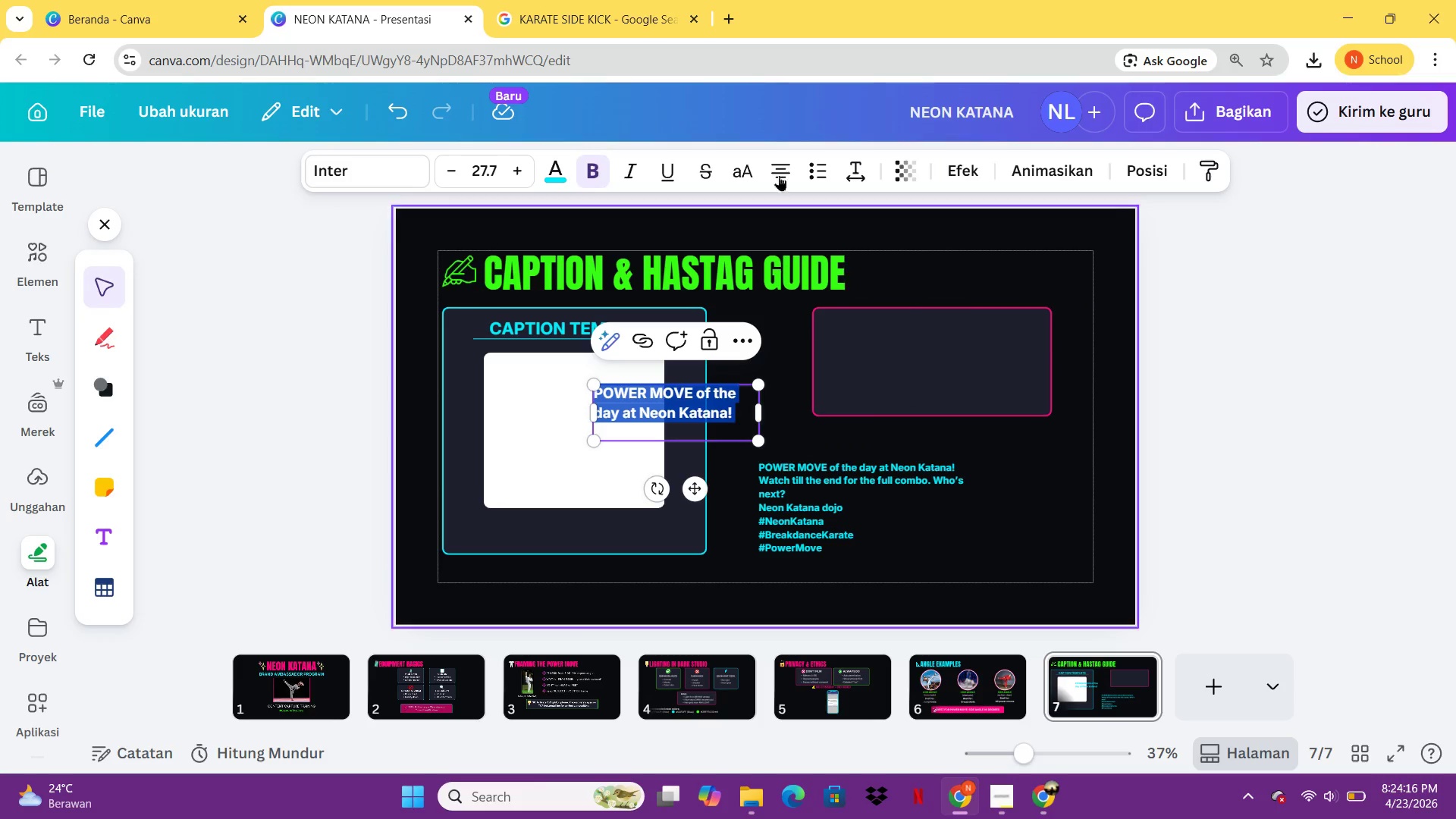 
left_click([783, 163])
 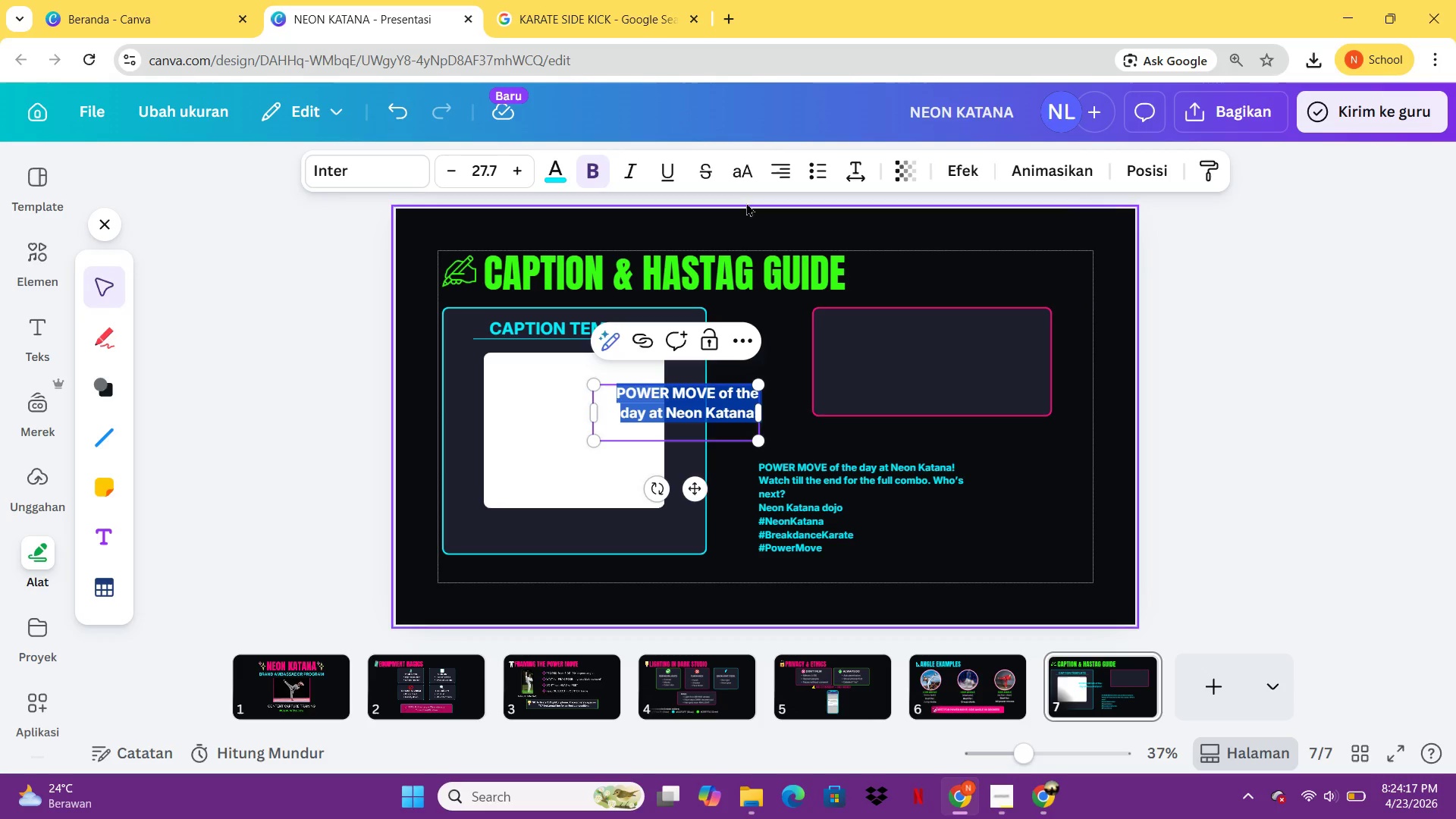 
left_click([774, 169])
 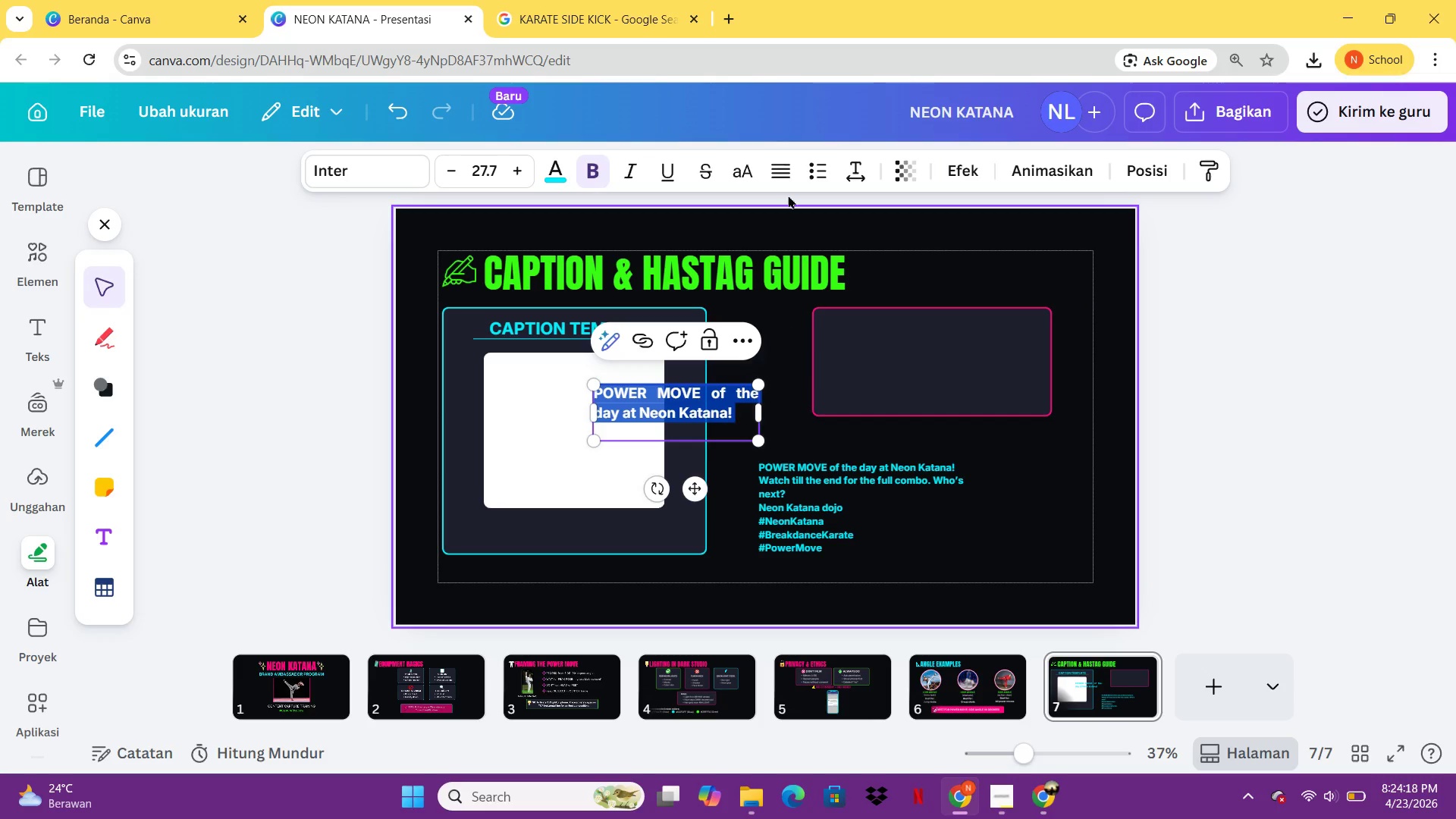 
left_click([787, 174])
 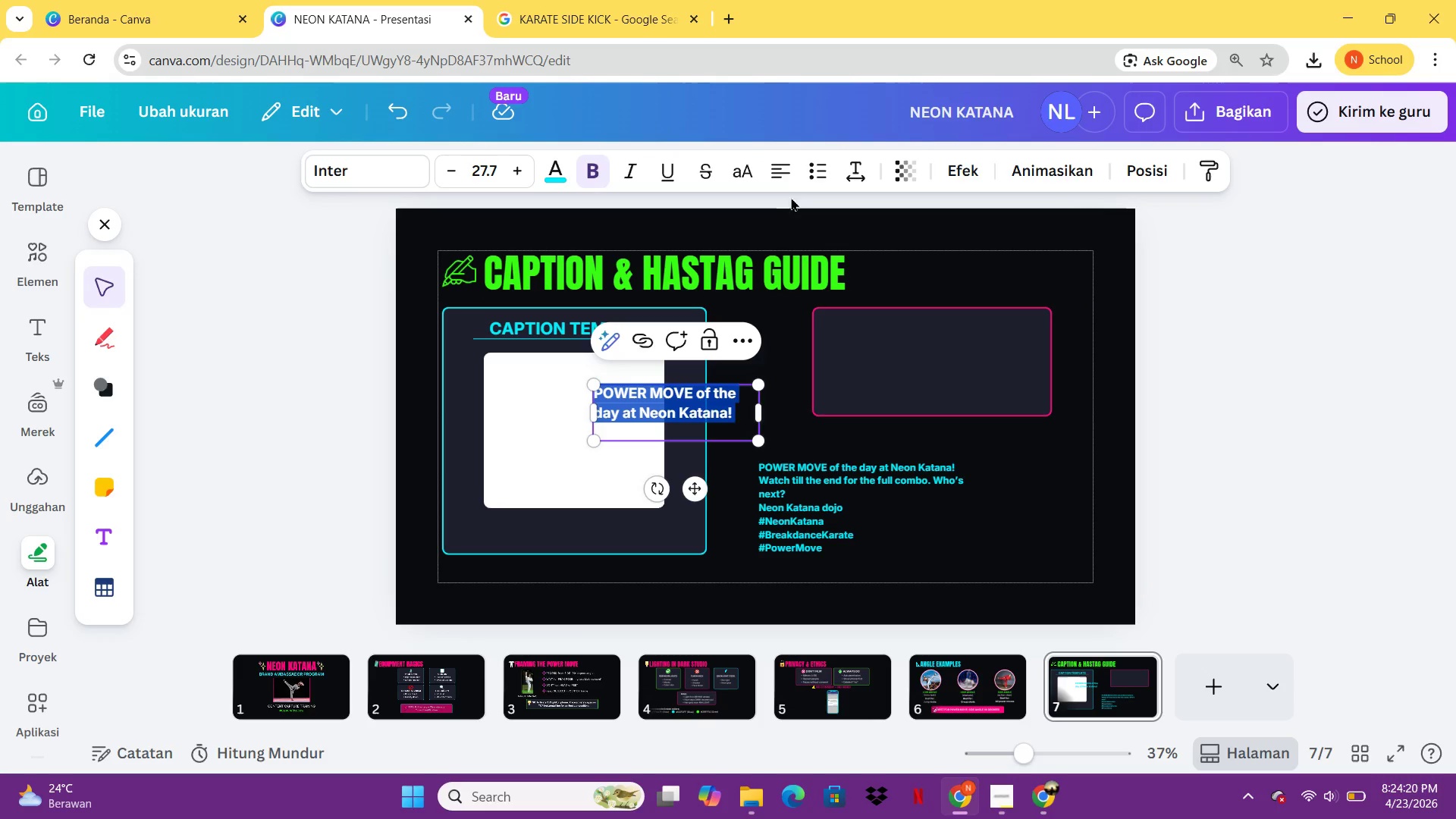 
left_click([783, 179])
 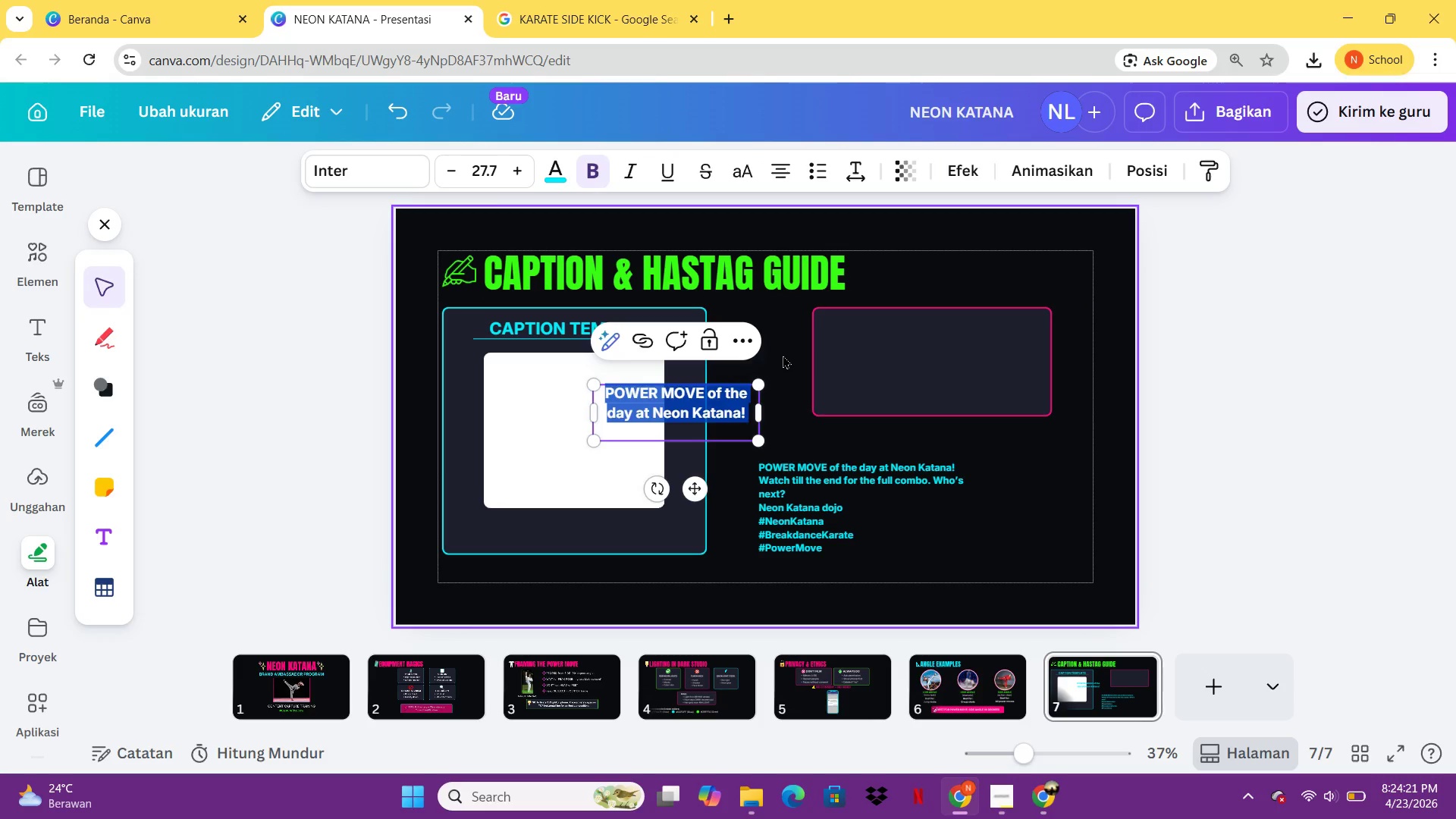 
left_click([783, 355])
 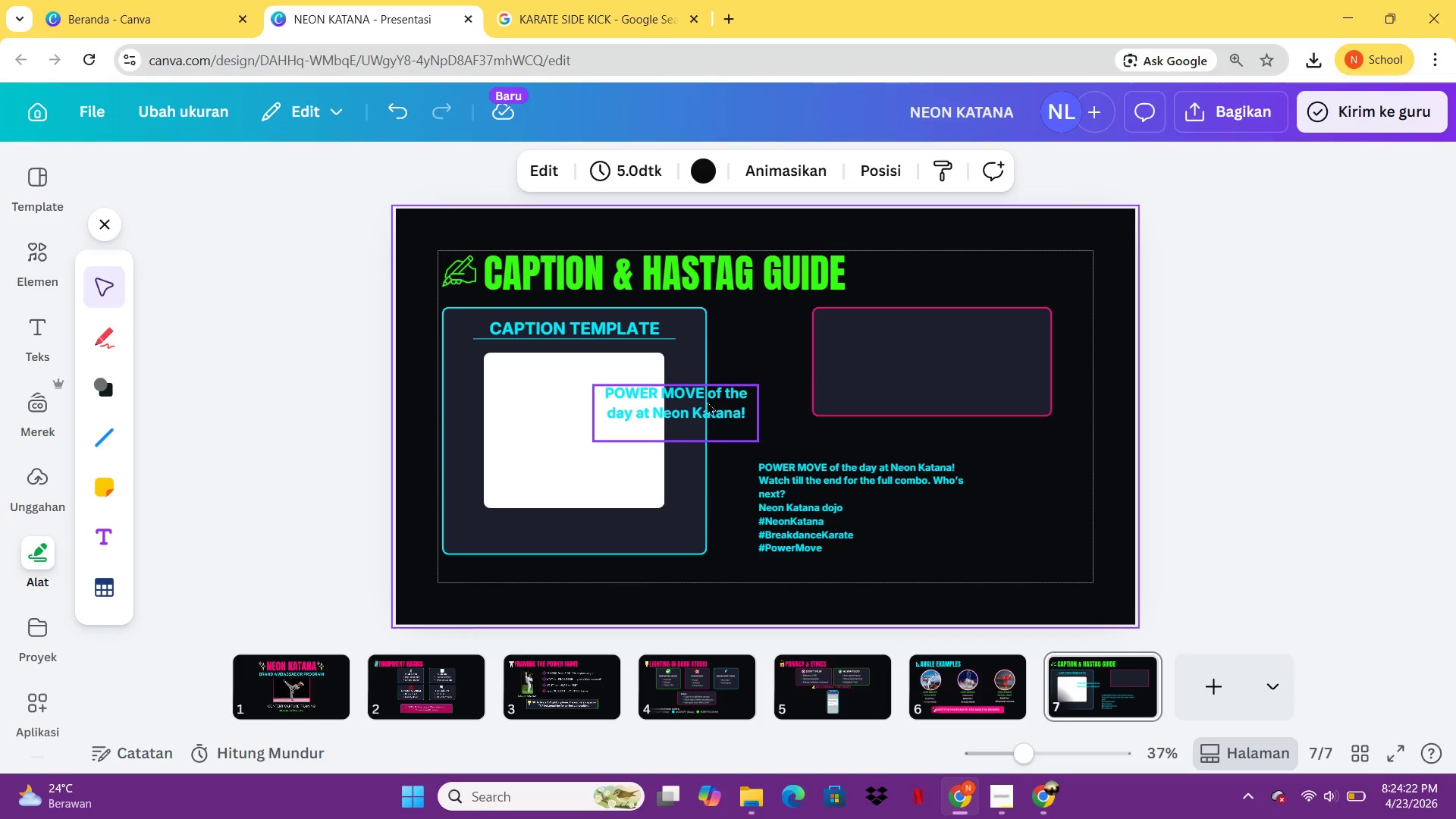 
left_click_drag(start_coordinate=[706, 402], to_coordinate=[609, 396])
 